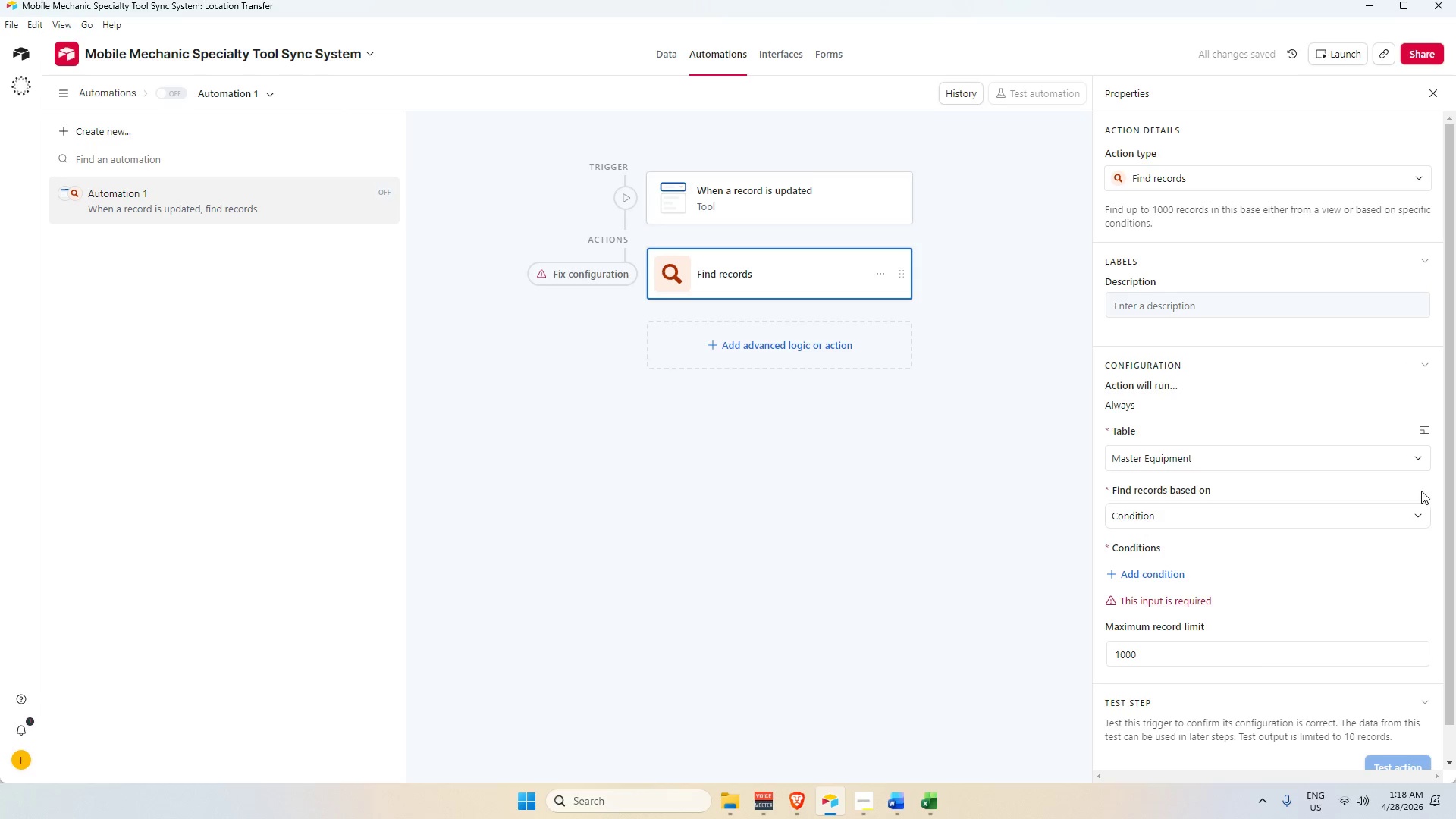 
left_click([1240, 507])
 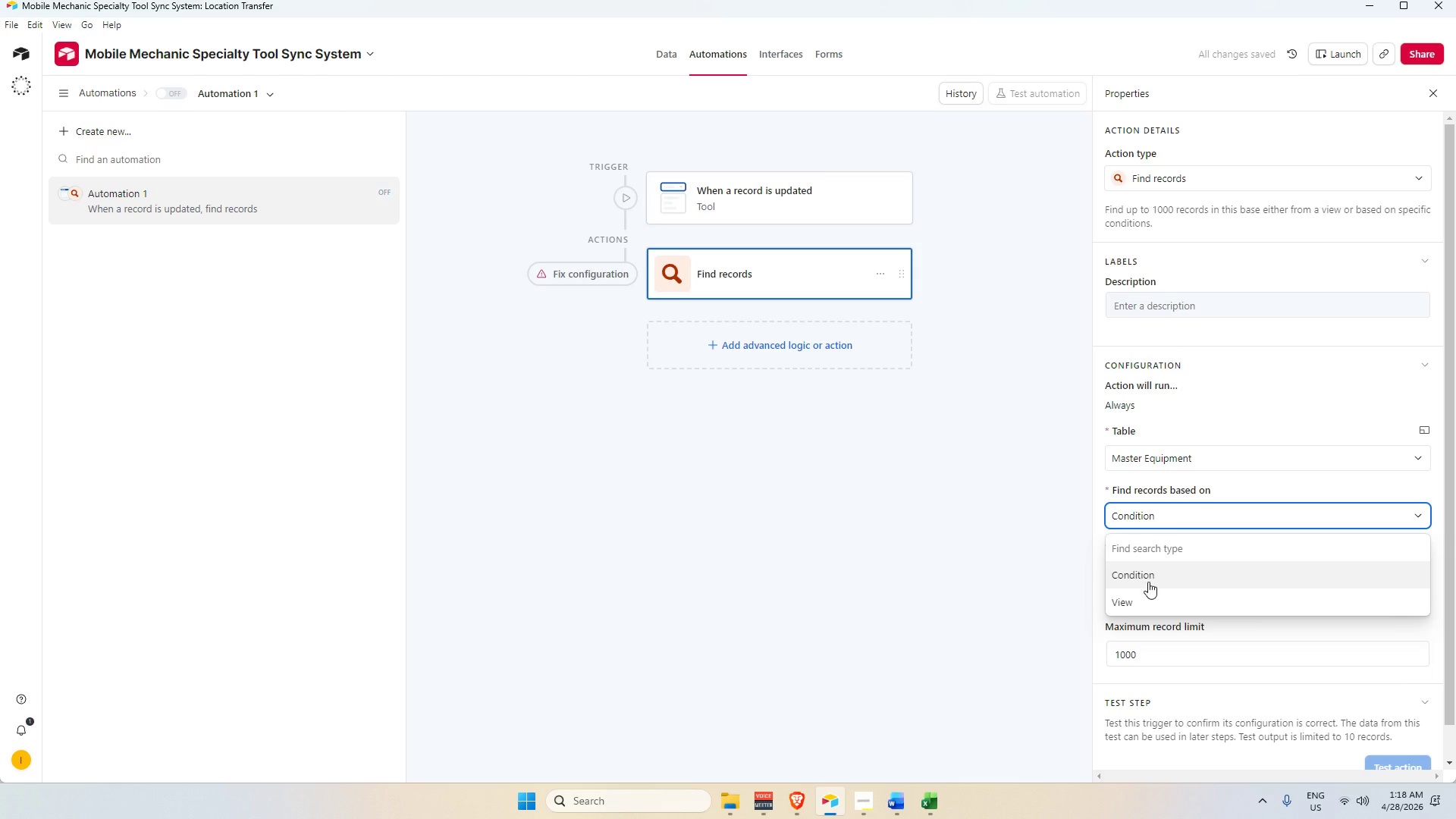 
left_click([1150, 573])
 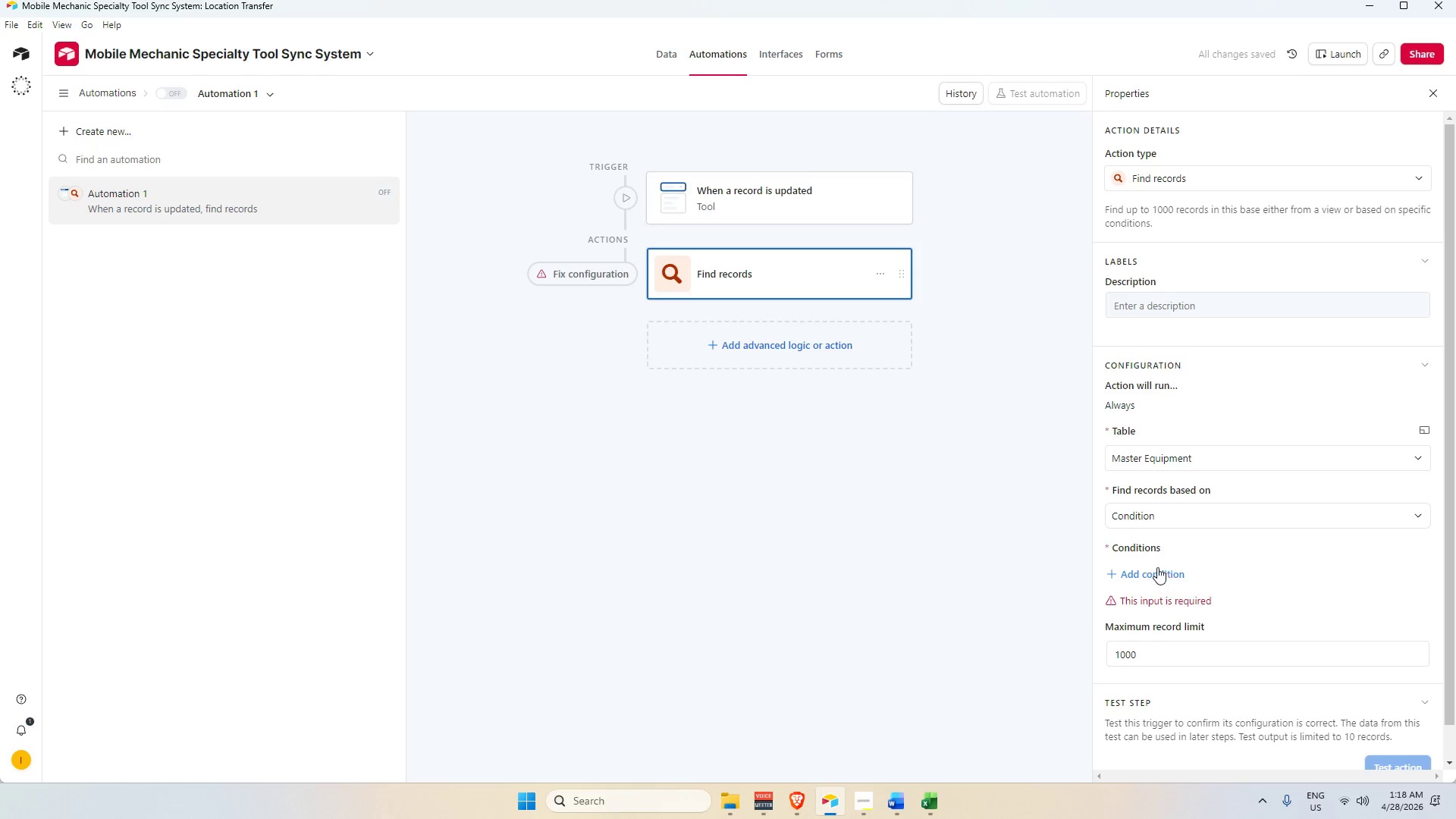 
left_click([1147, 599])
 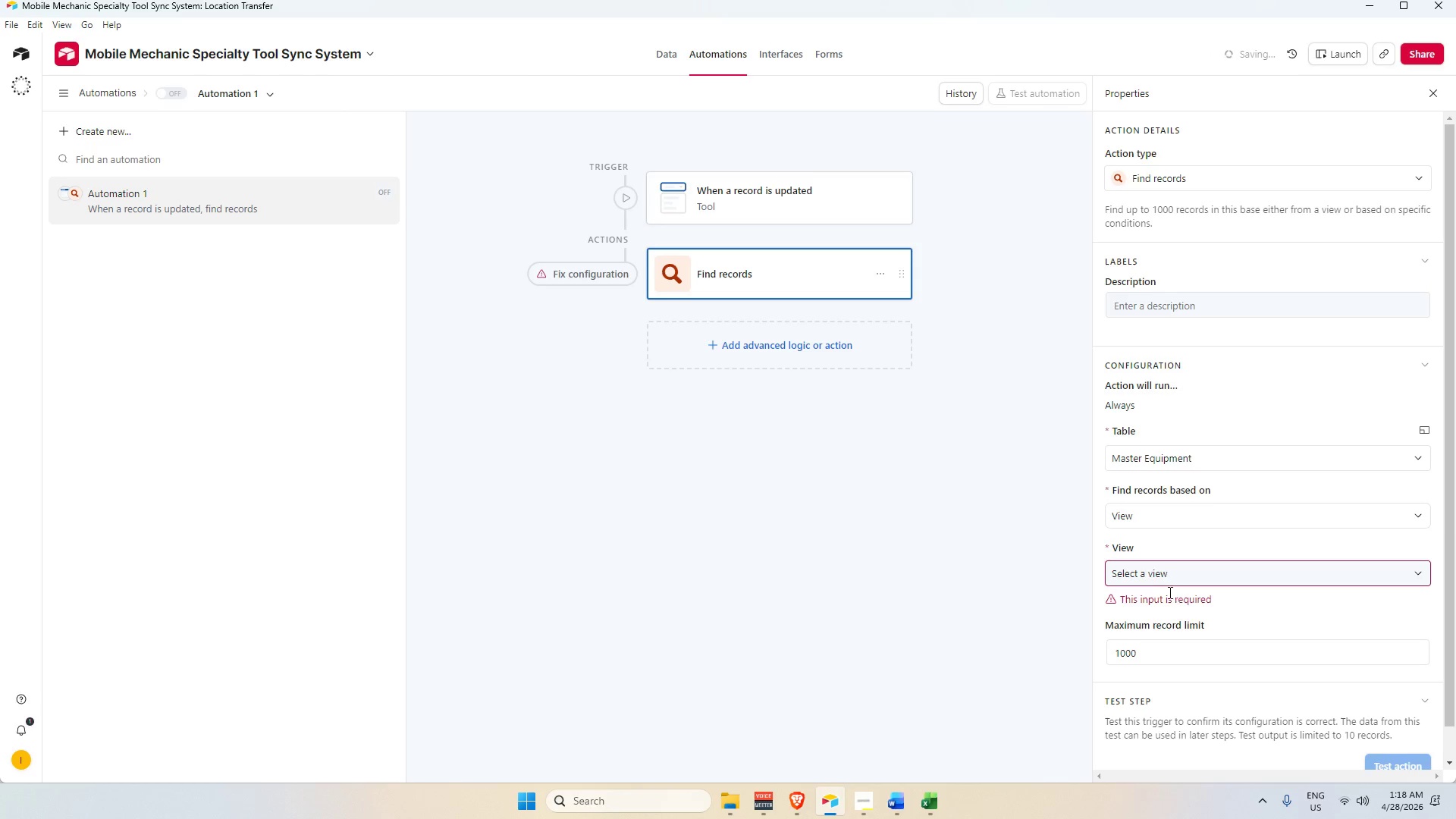 
left_click([1163, 579])
 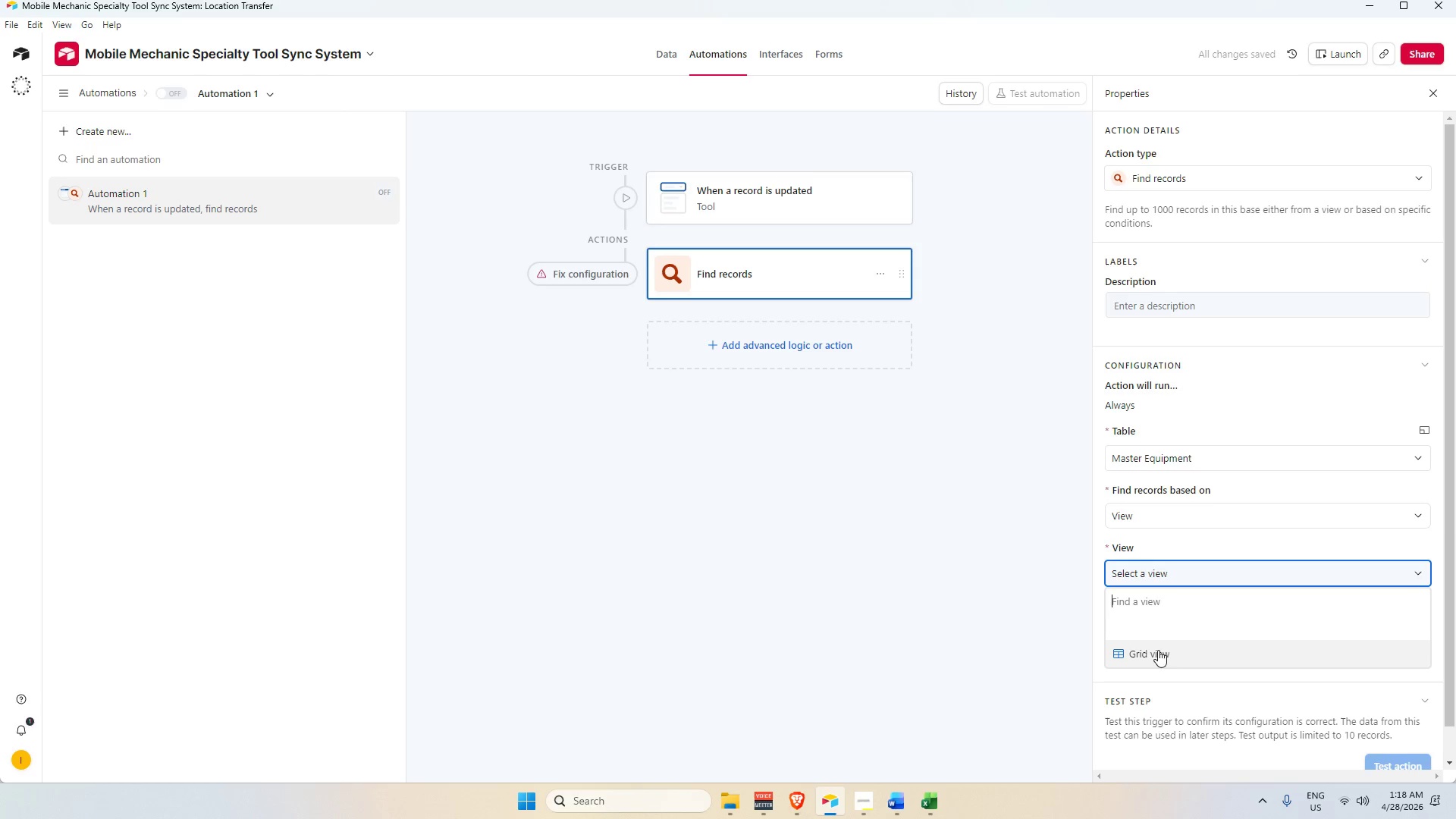 
left_click([1158, 645])
 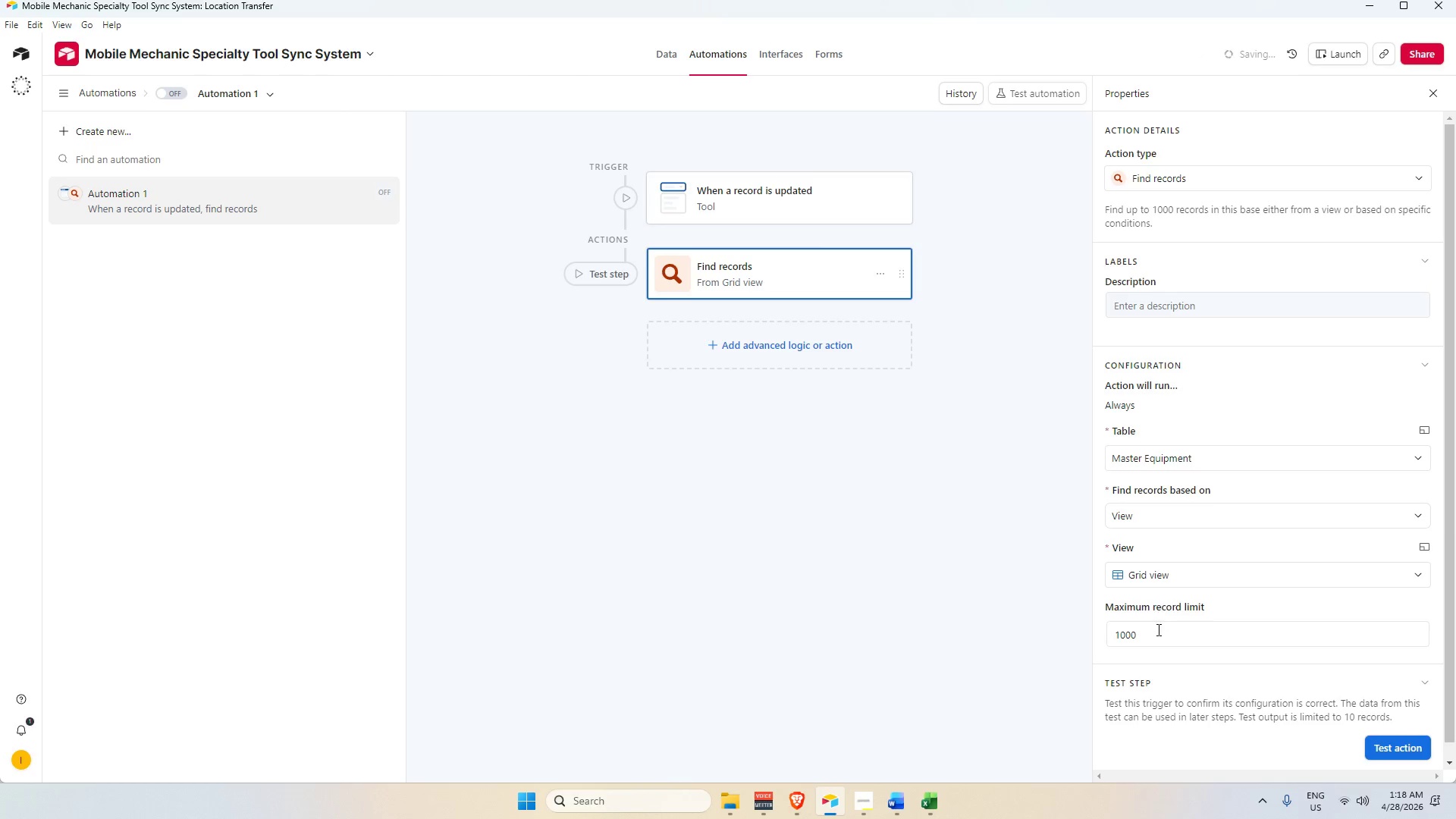 
left_click([1155, 637])
 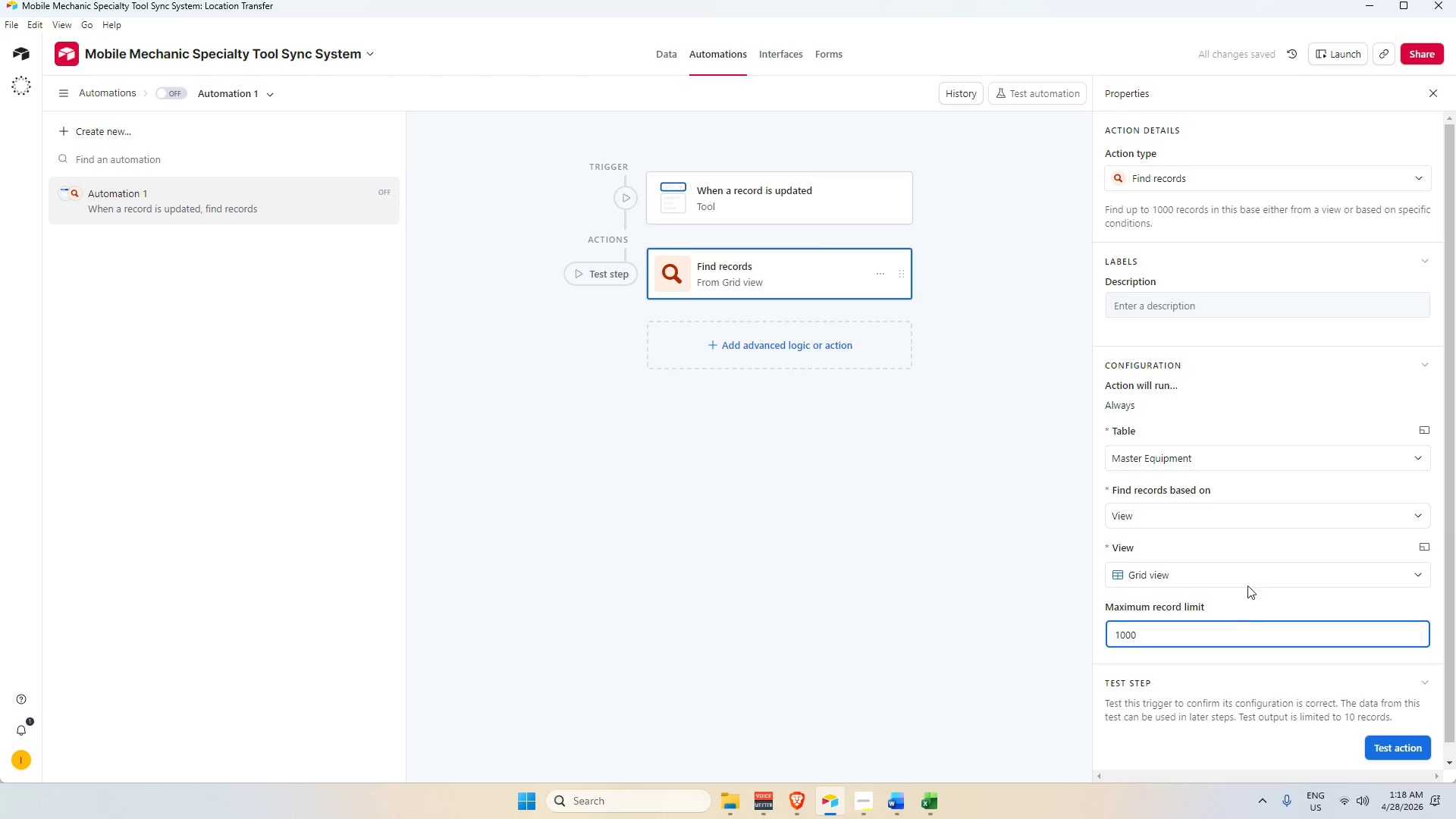 
left_click([1254, 575])
 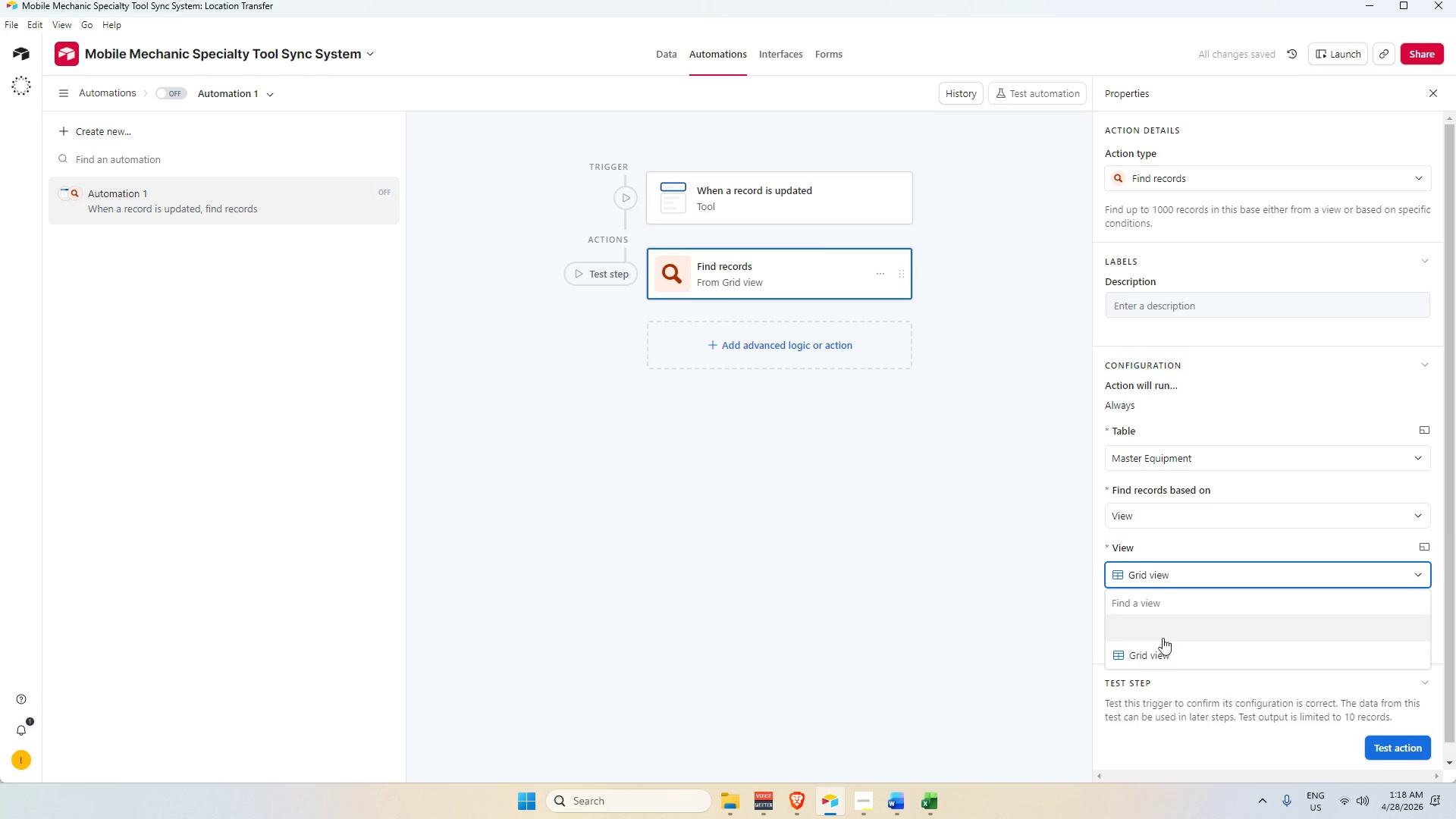 
left_click_drag(start_coordinate=[1153, 656], to_coordinate=[1155, 662])
 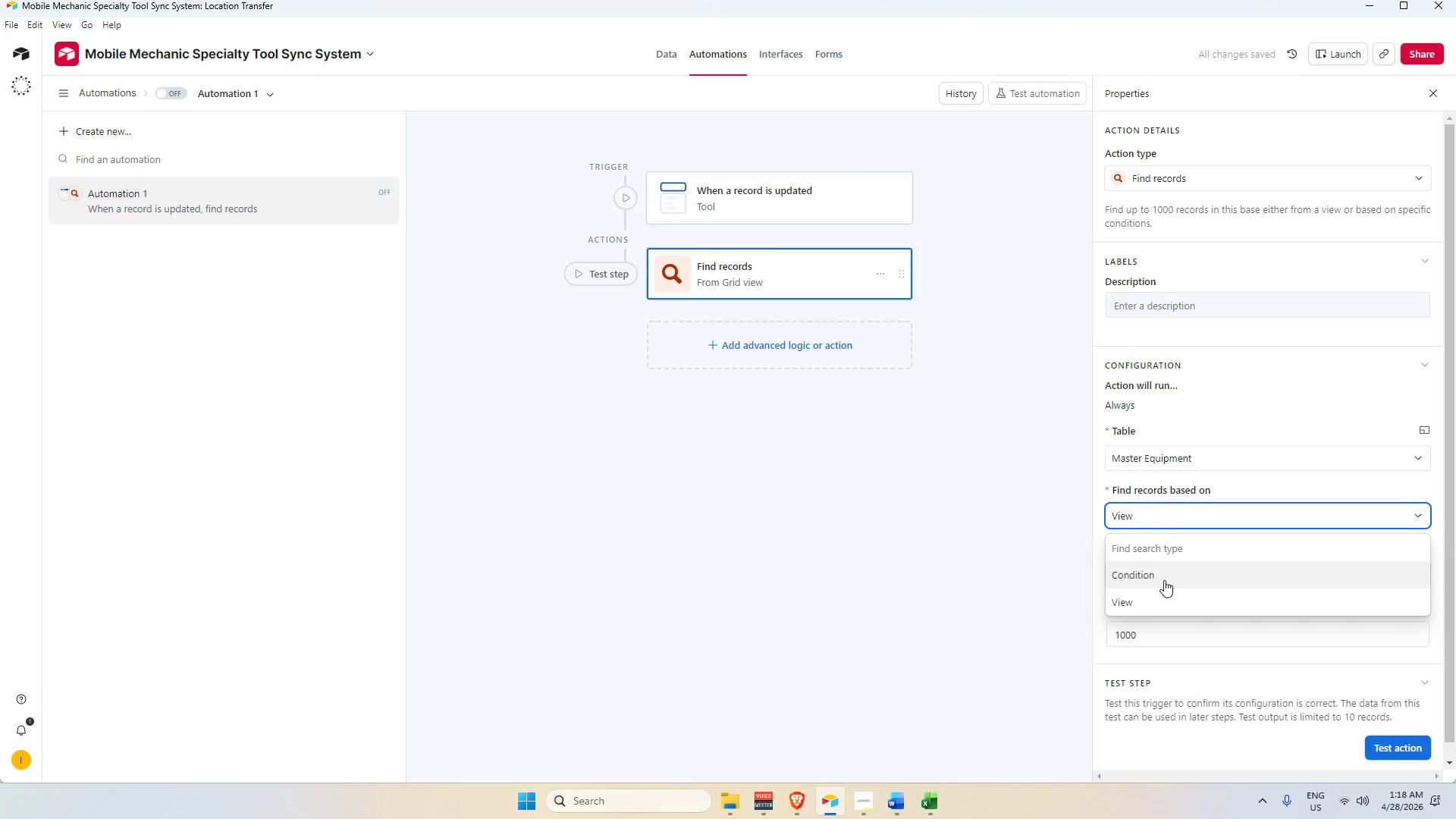 
left_click([1163, 595])
 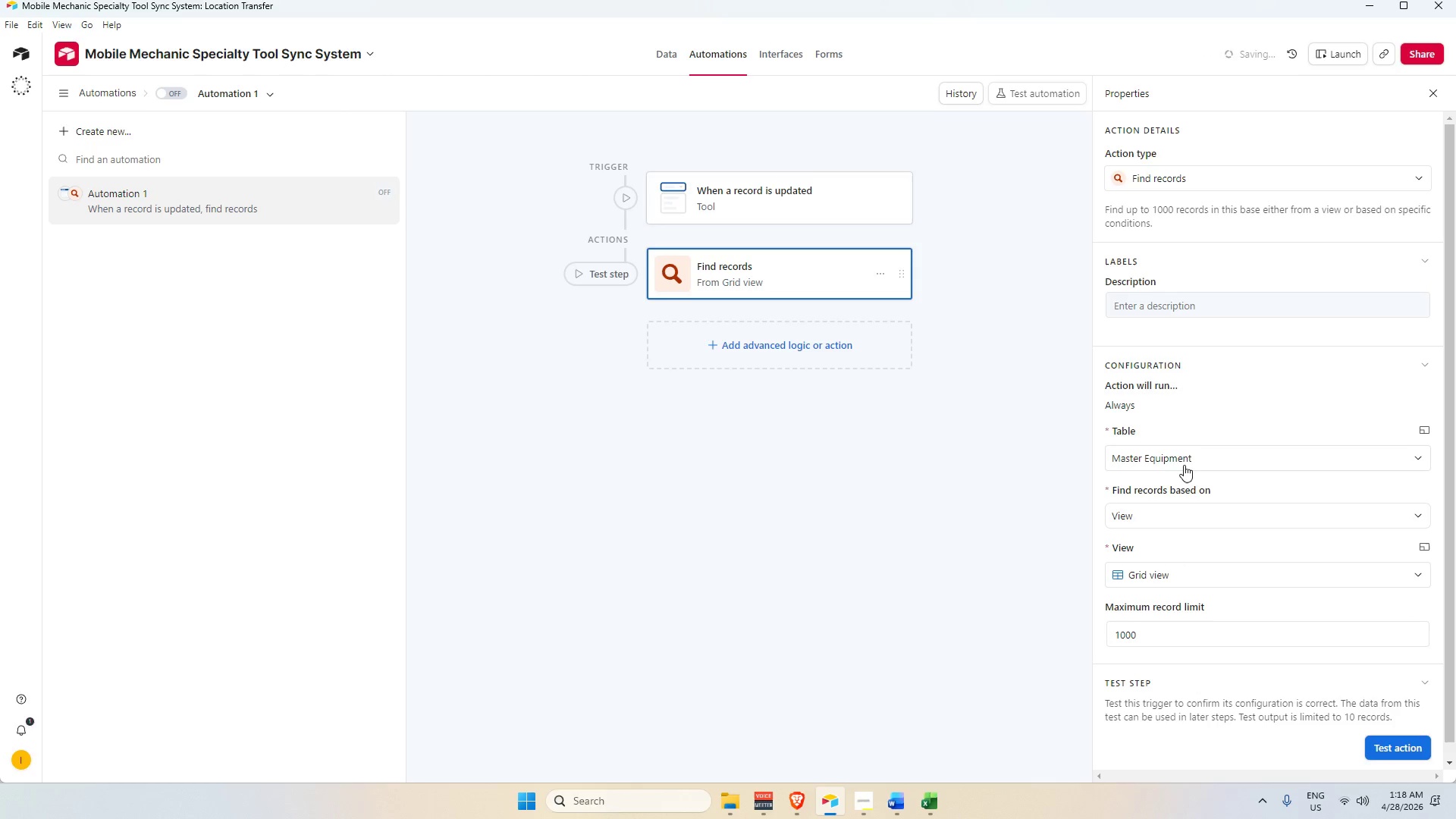 
left_click([1184, 464])
 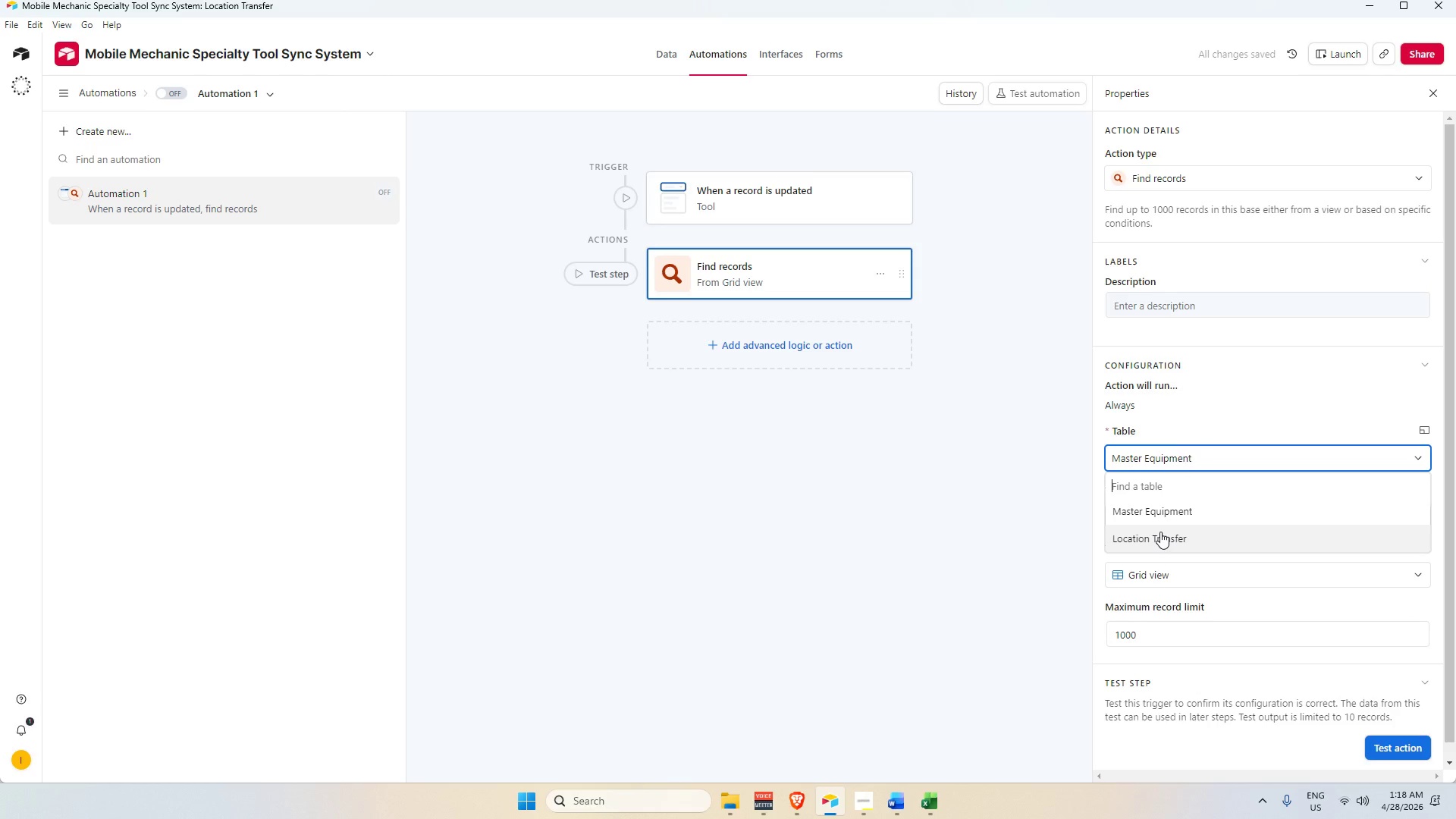 
wait(6.34)
 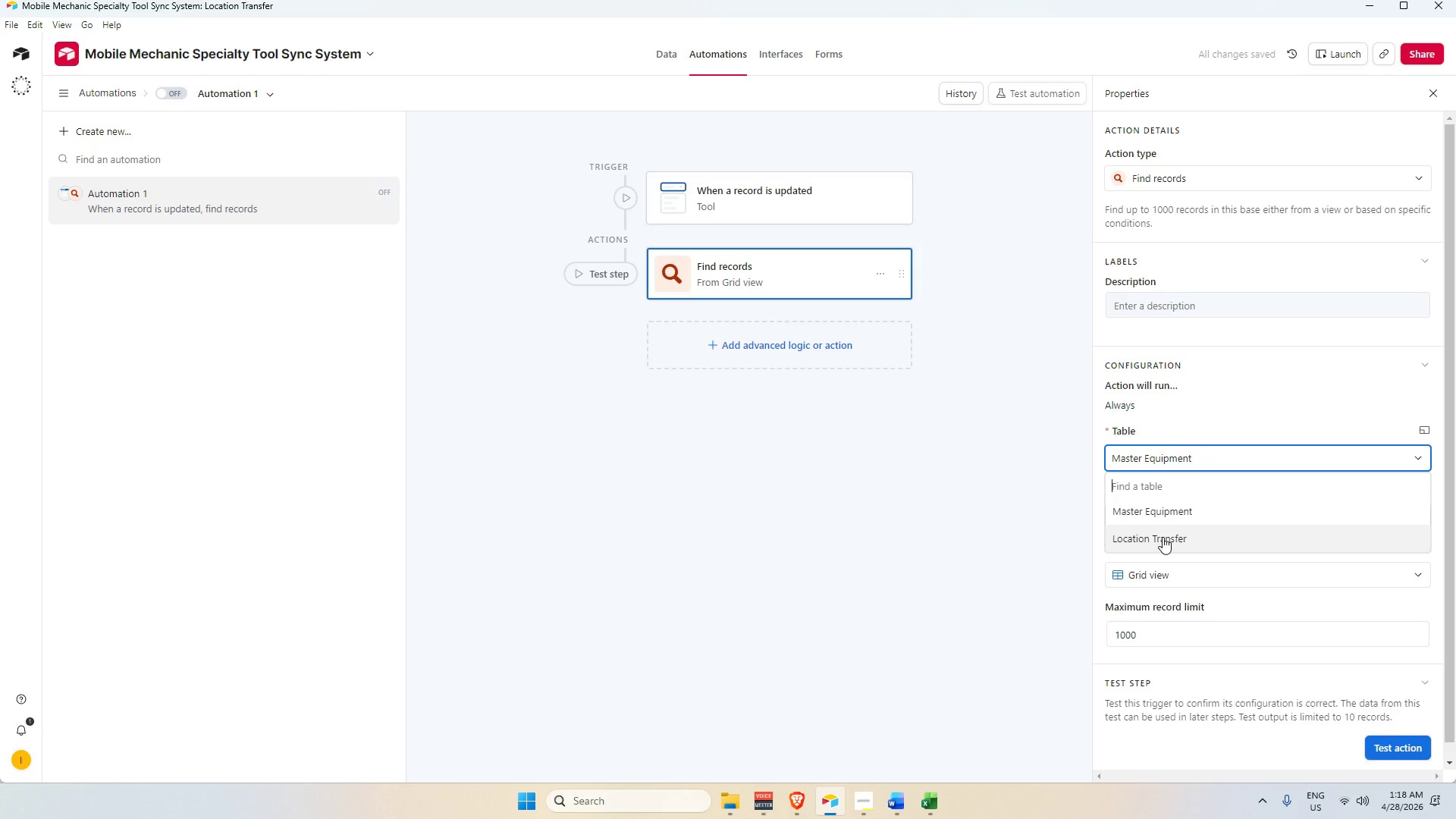 
left_click([1160, 532])
 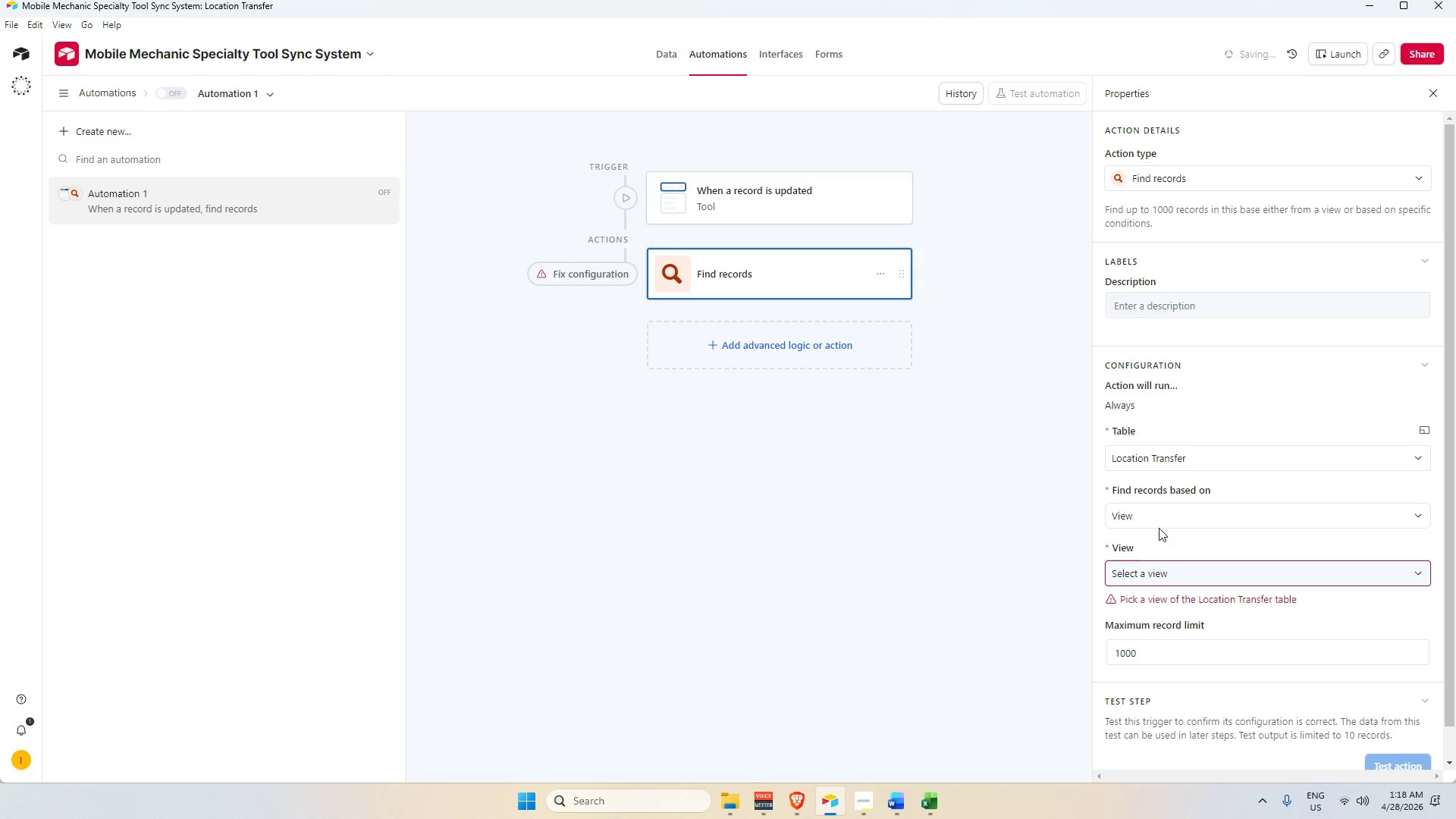 
left_click([1156, 515])
 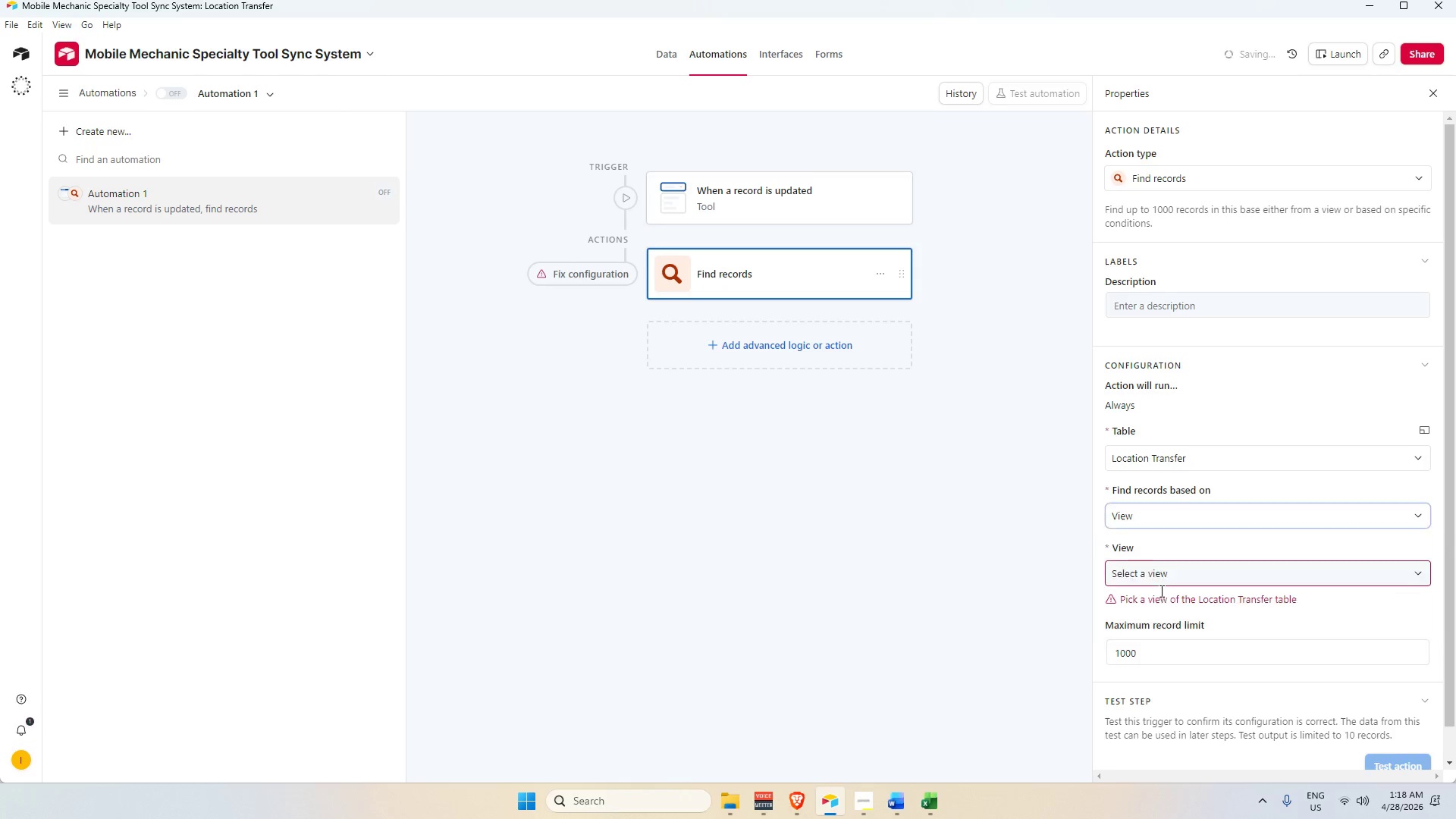 
double_click([1160, 574])
 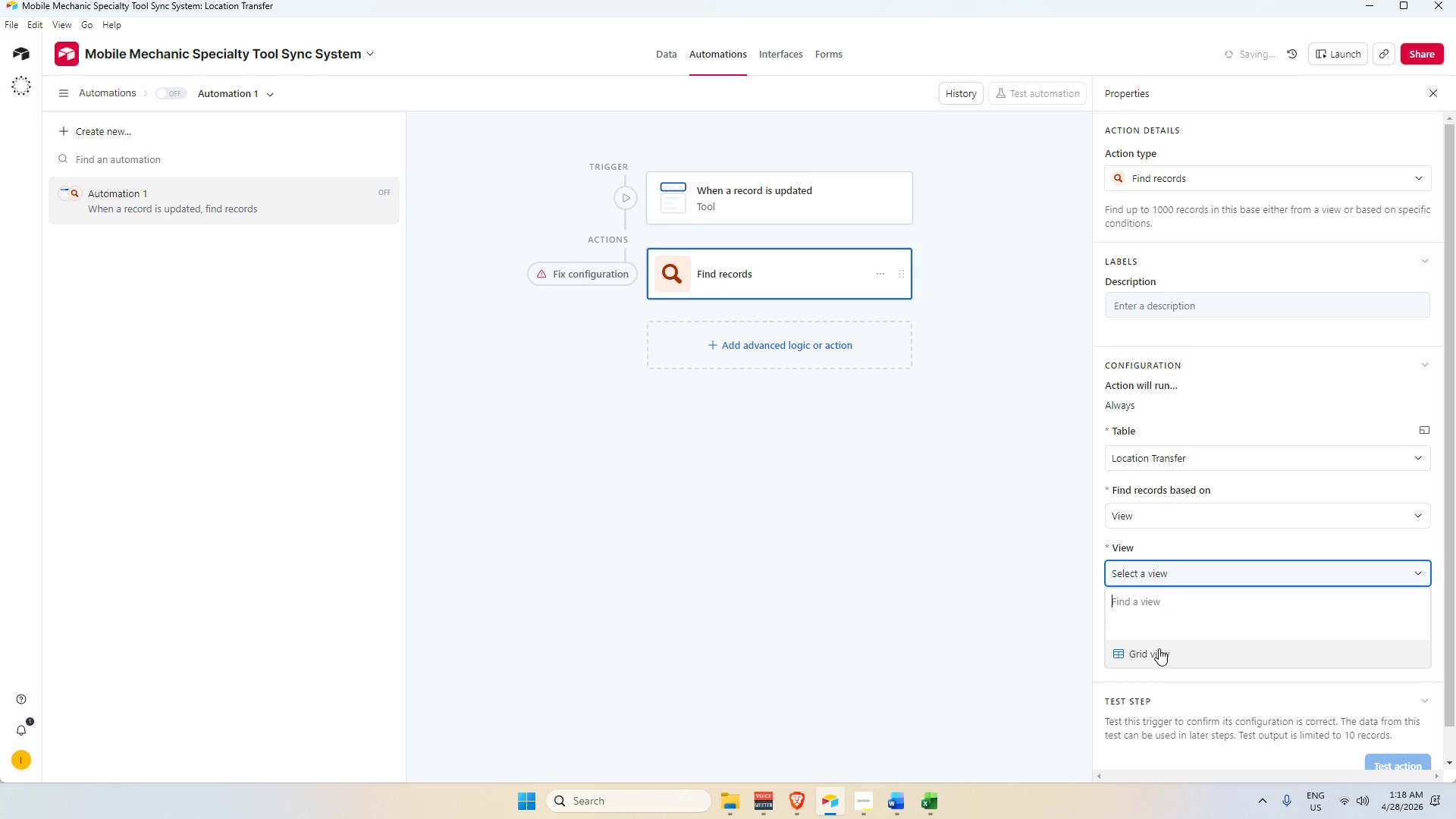 
left_click([1159, 651])
 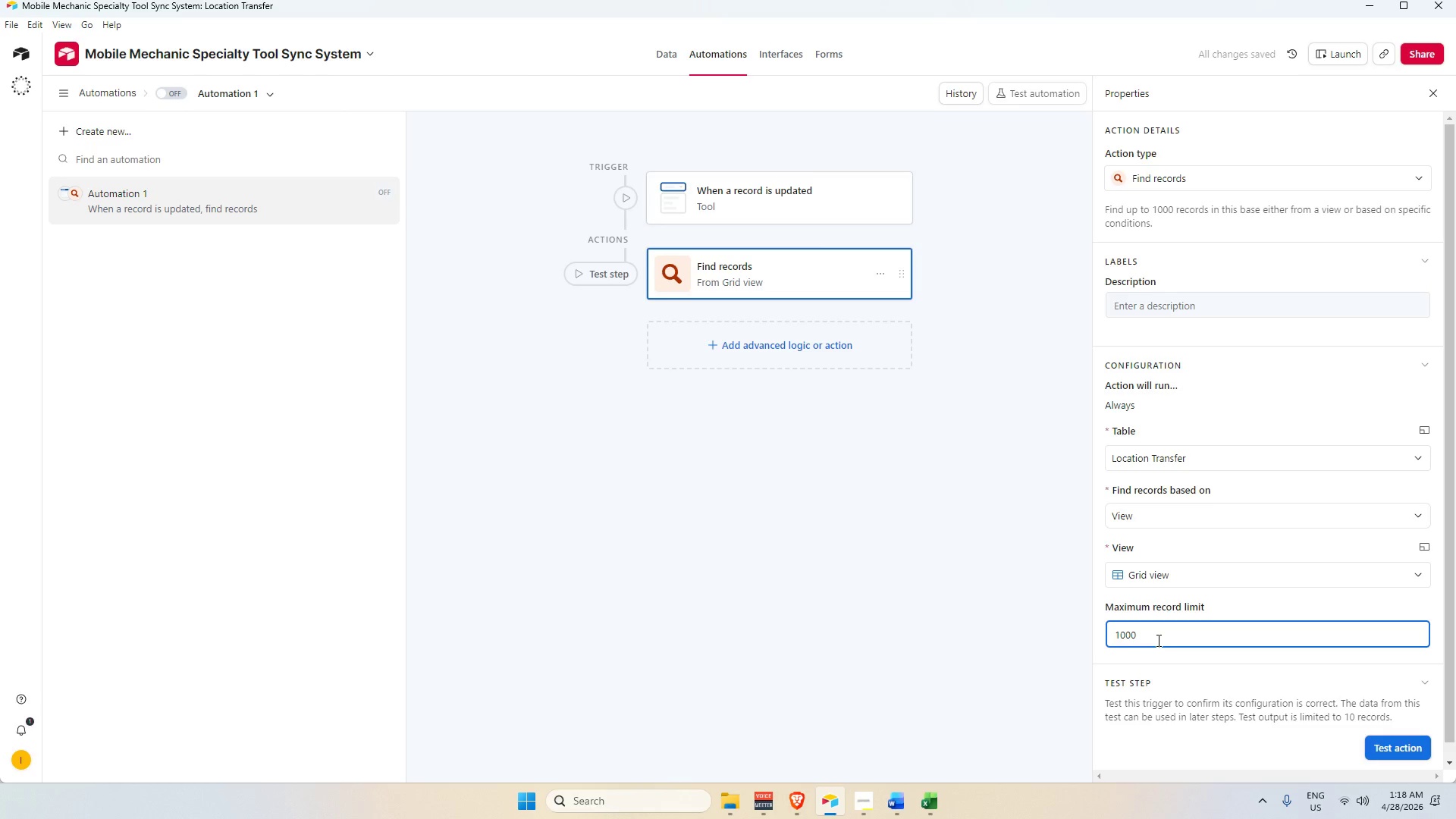 
left_click([1153, 569])
 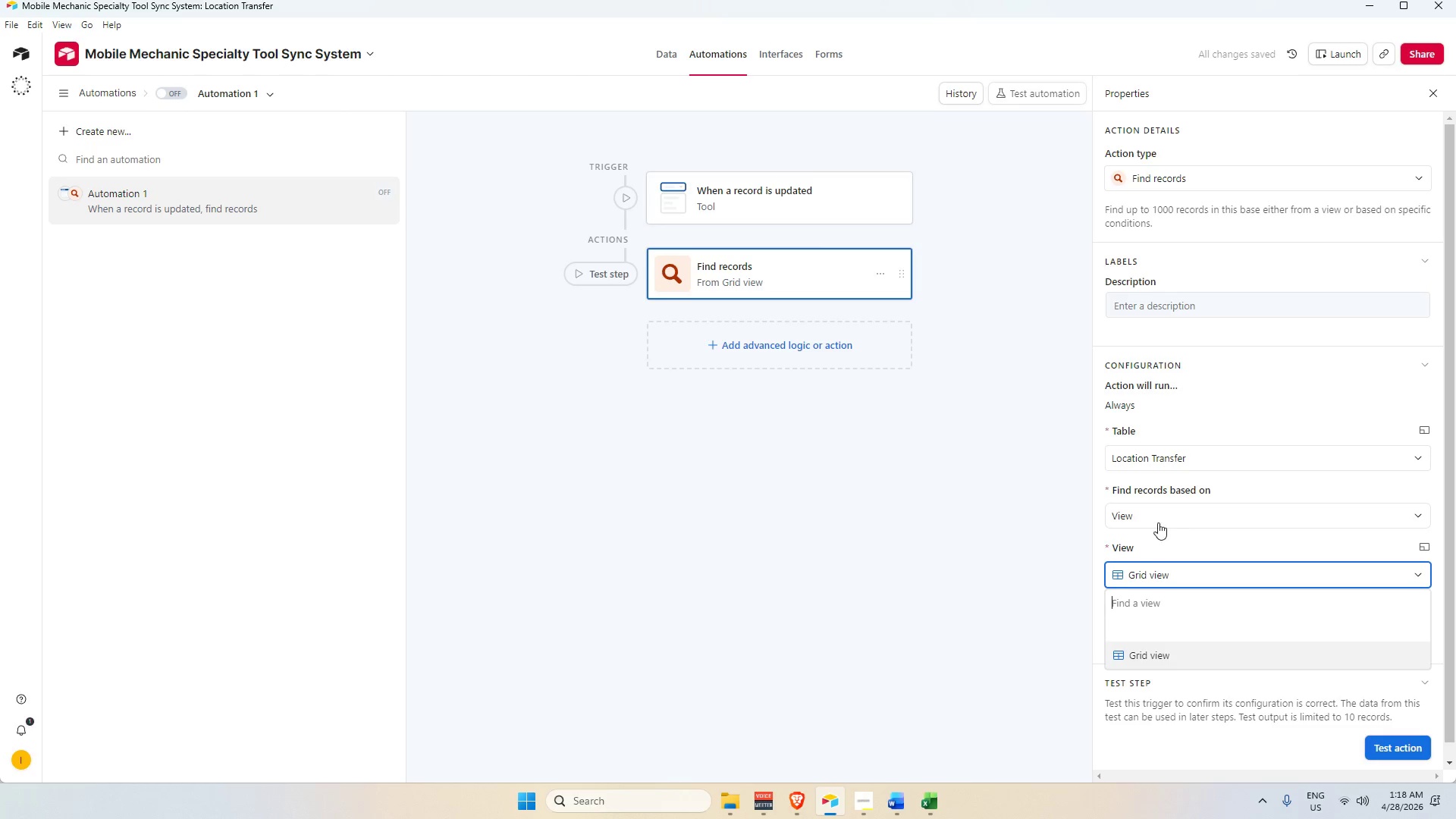 
left_click([1157, 519])
 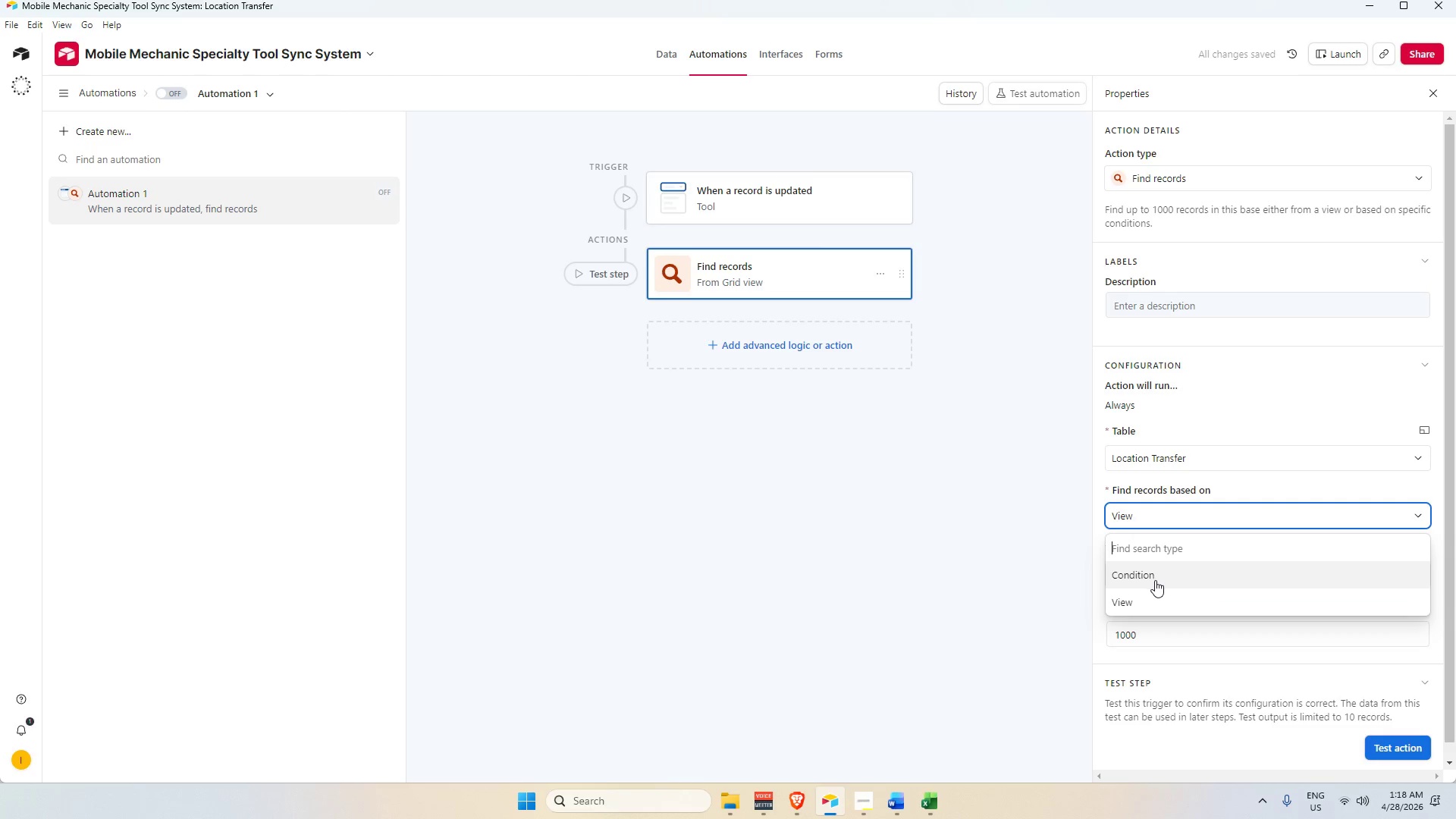 
left_click([1155, 580])
 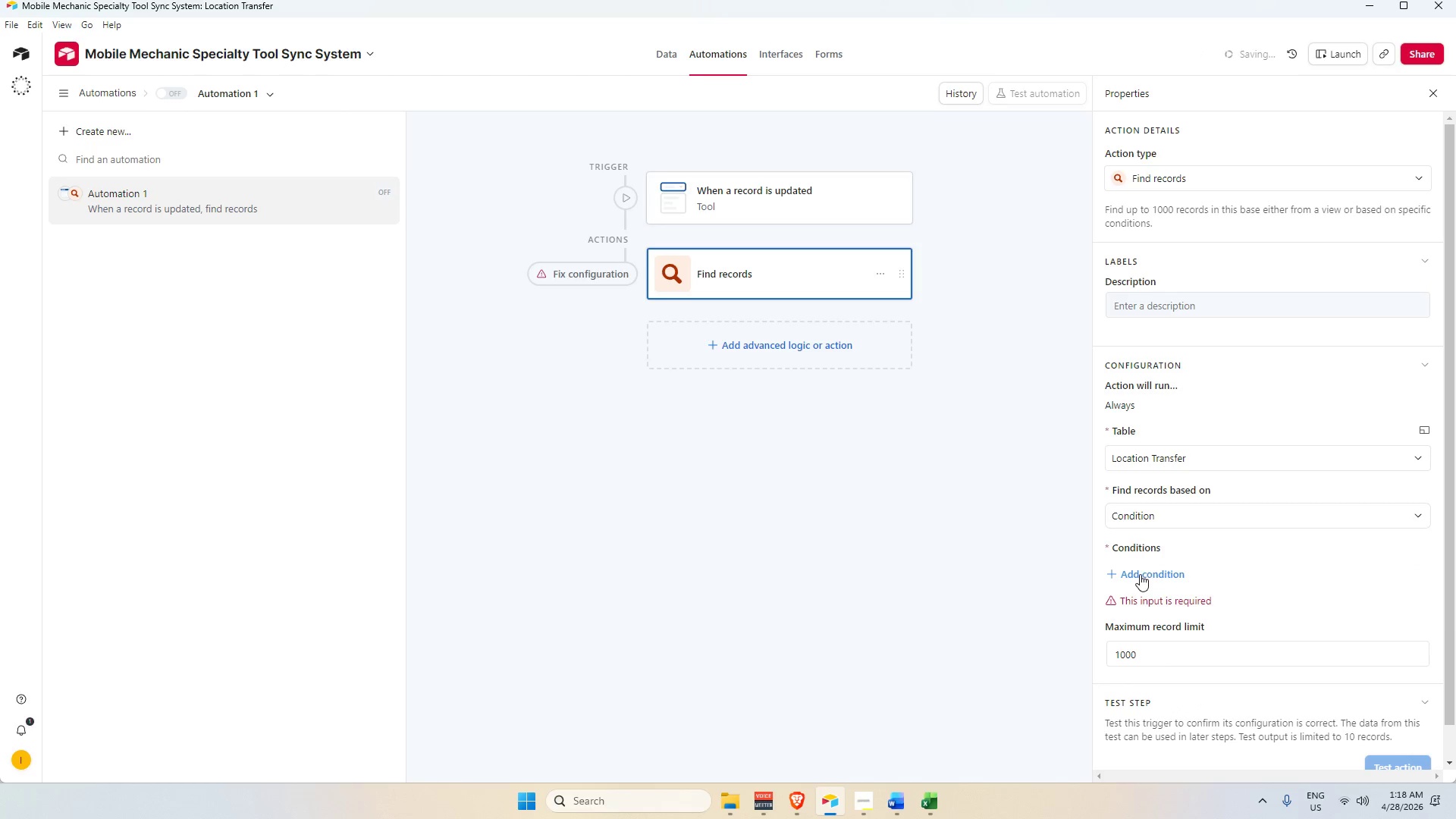 
left_click([1140, 574])
 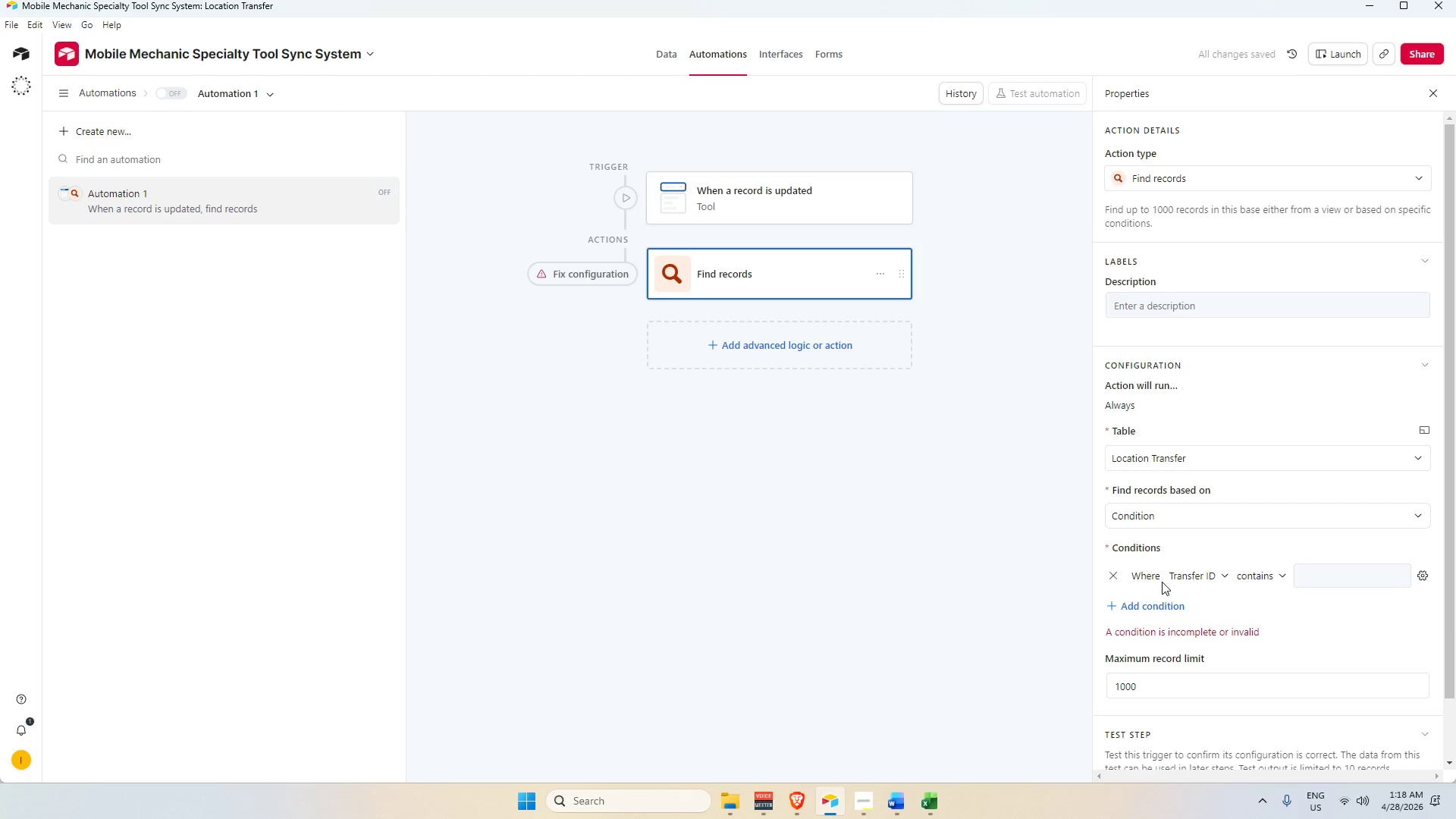 
left_click([1200, 579])
 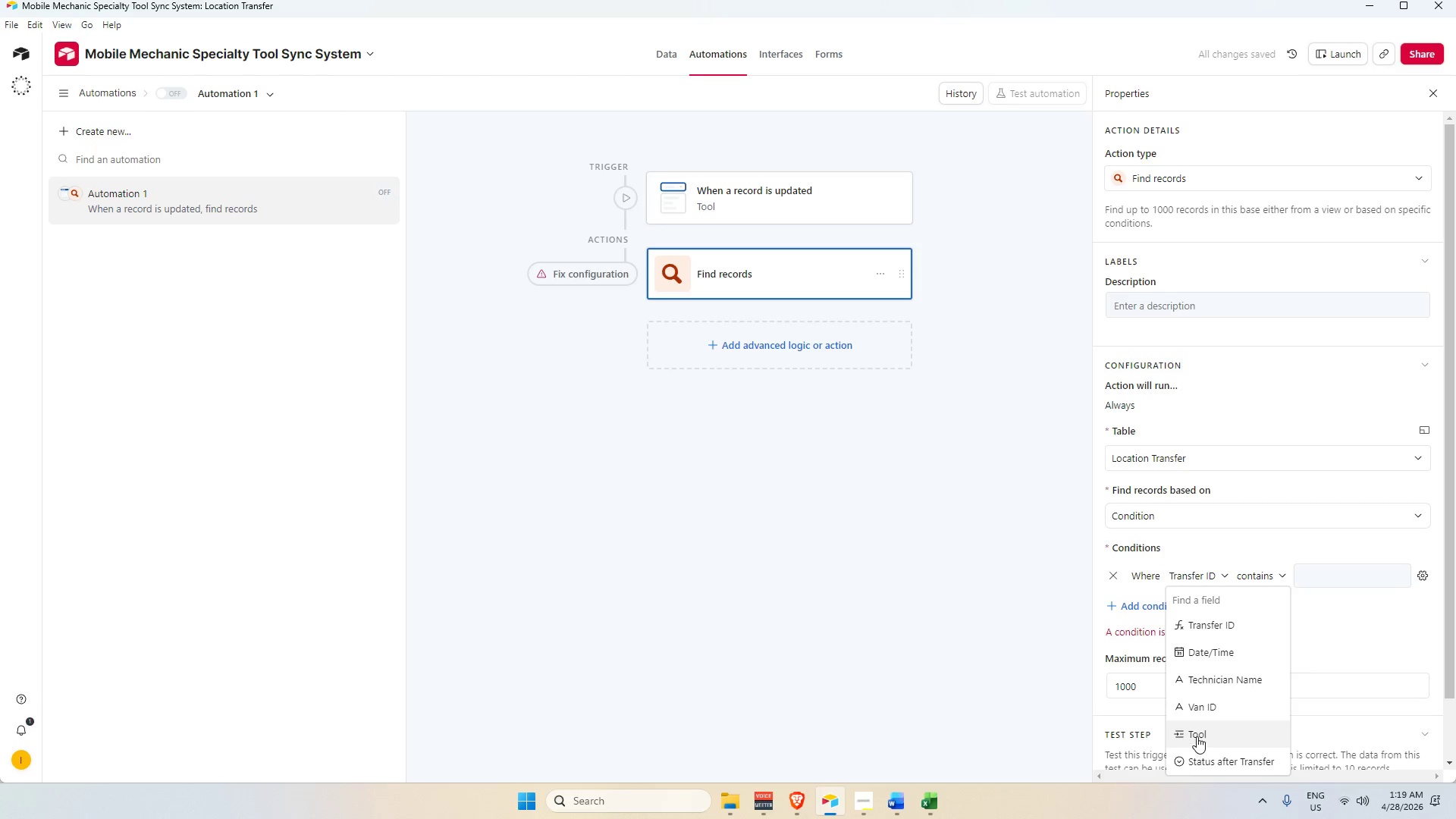 
left_click([1197, 736])
 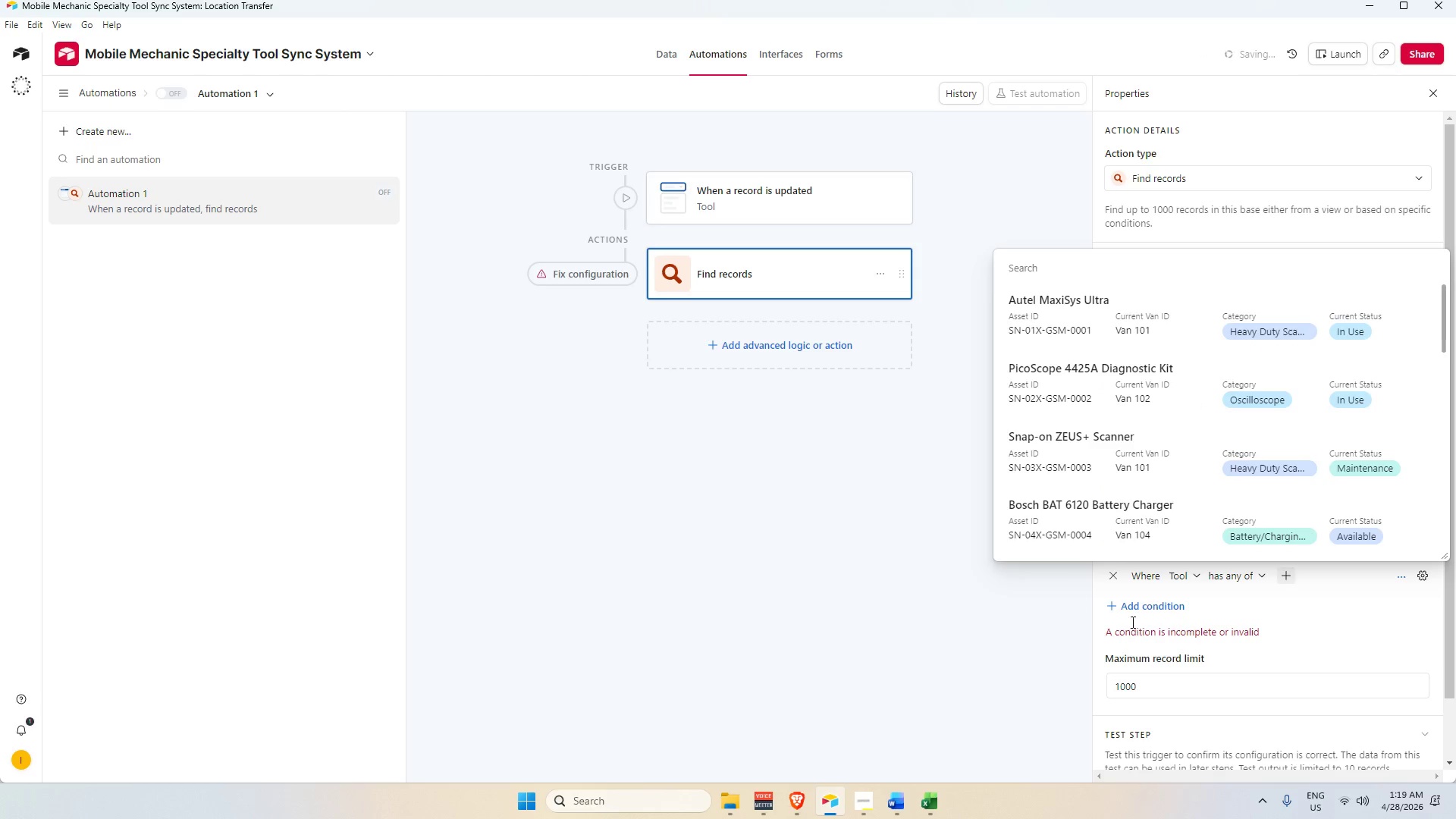 
left_click([1069, 306])
 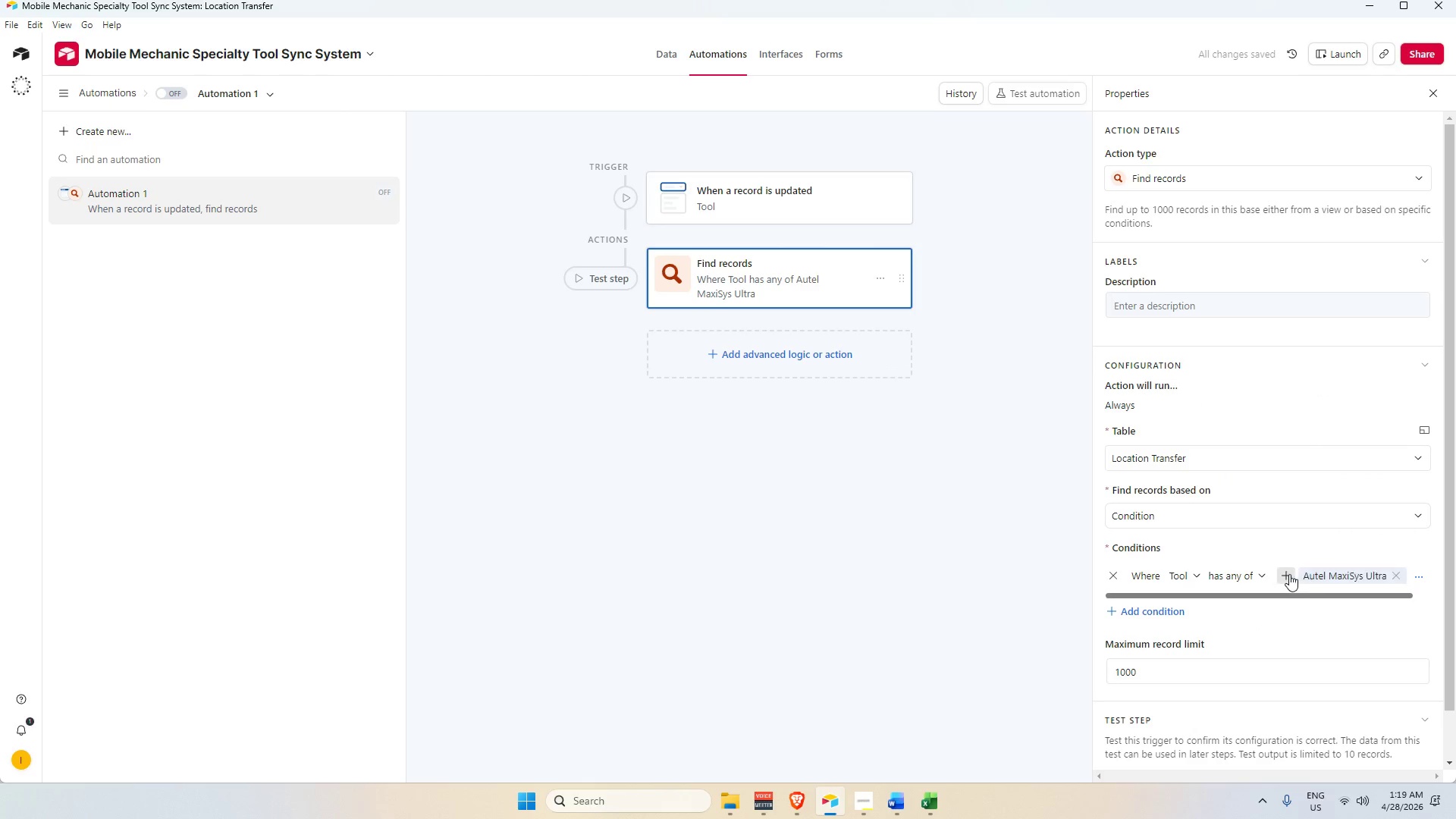 
scroll: coordinate [1068, 313], scroll_direction: up, amount: 1.0
 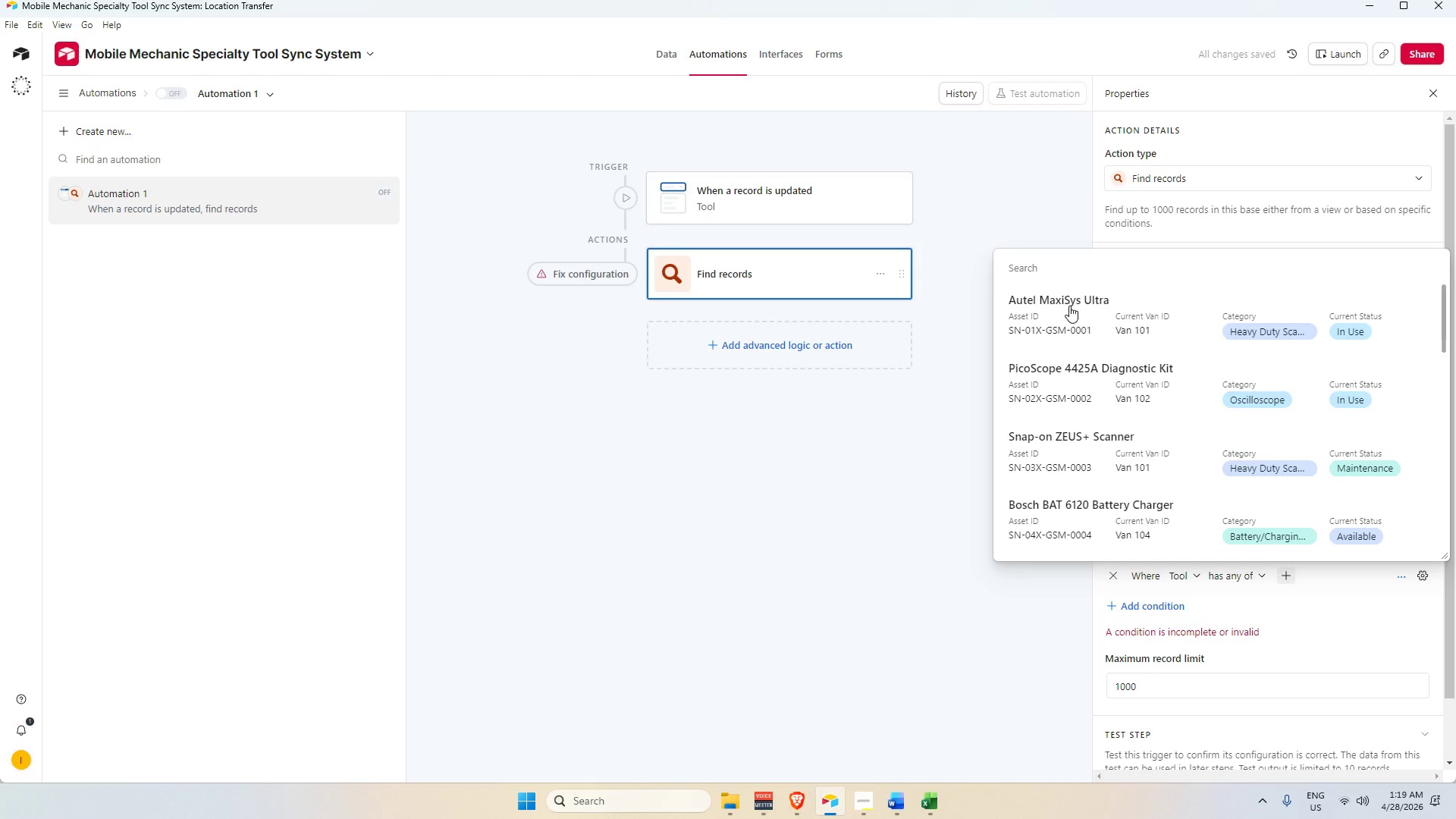 
left_click([1289, 574])
 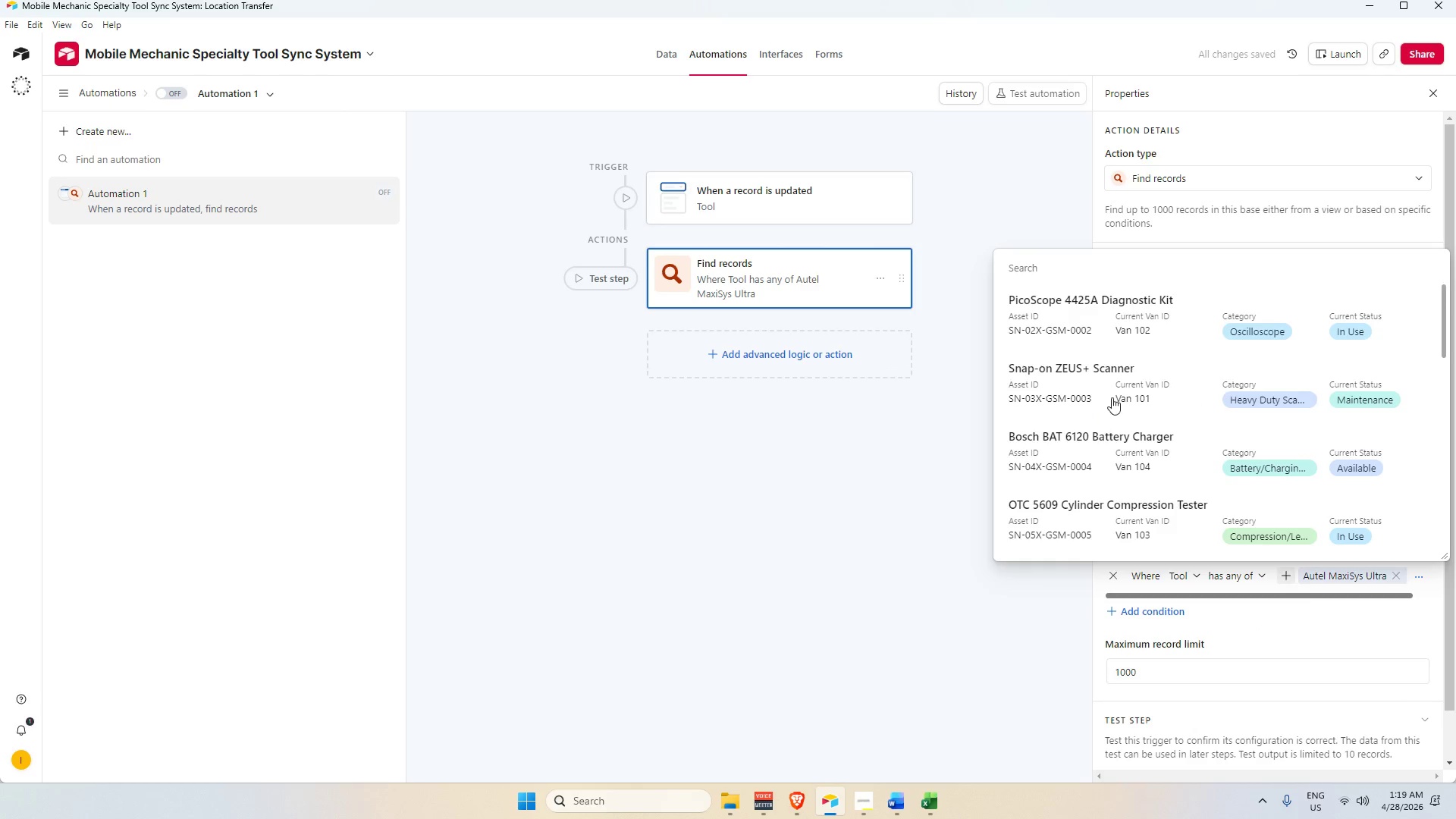 
left_click([1112, 318])
 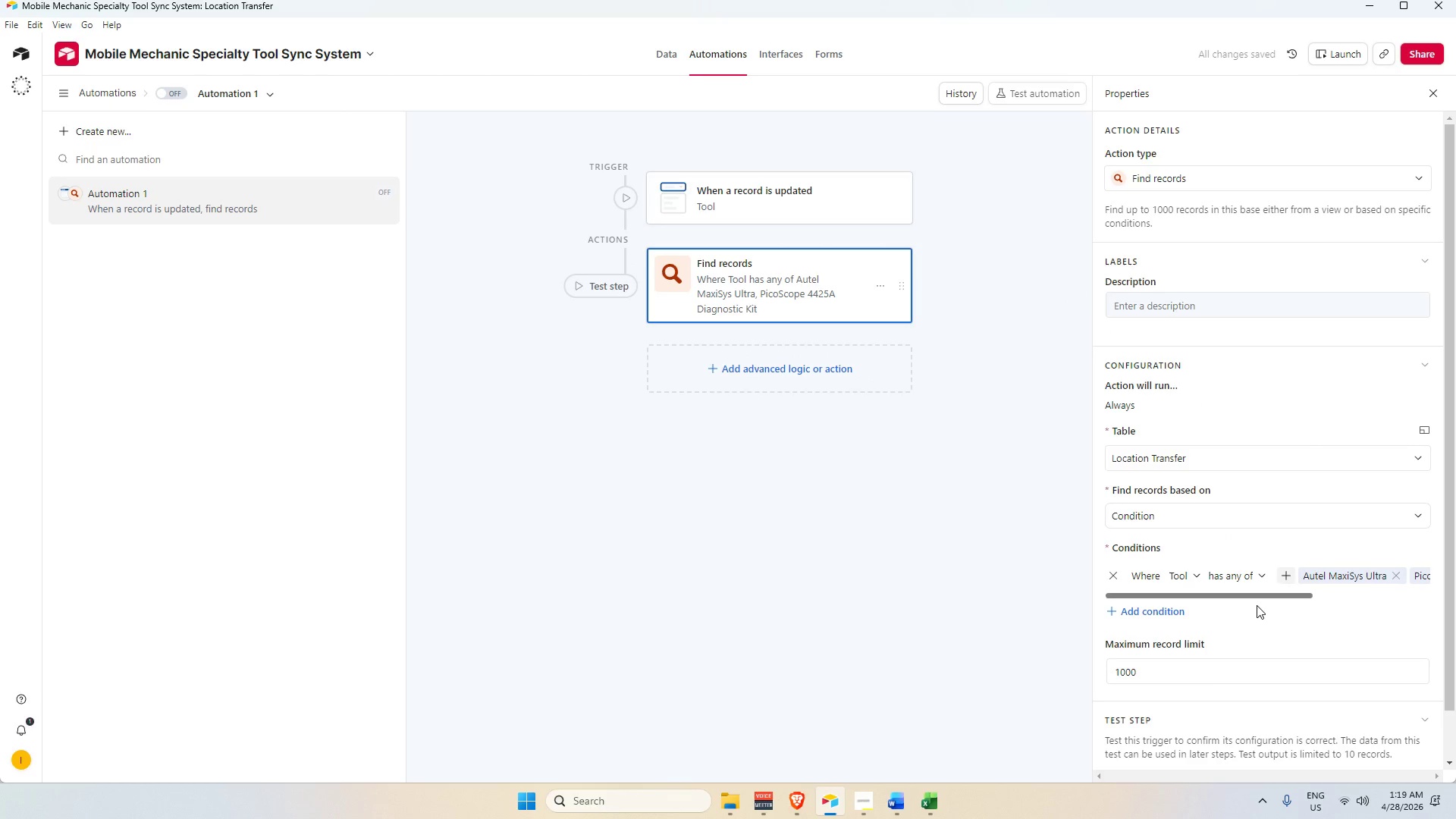 
scroll: coordinate [1235, 617], scroll_direction: up, amount: 2.0
 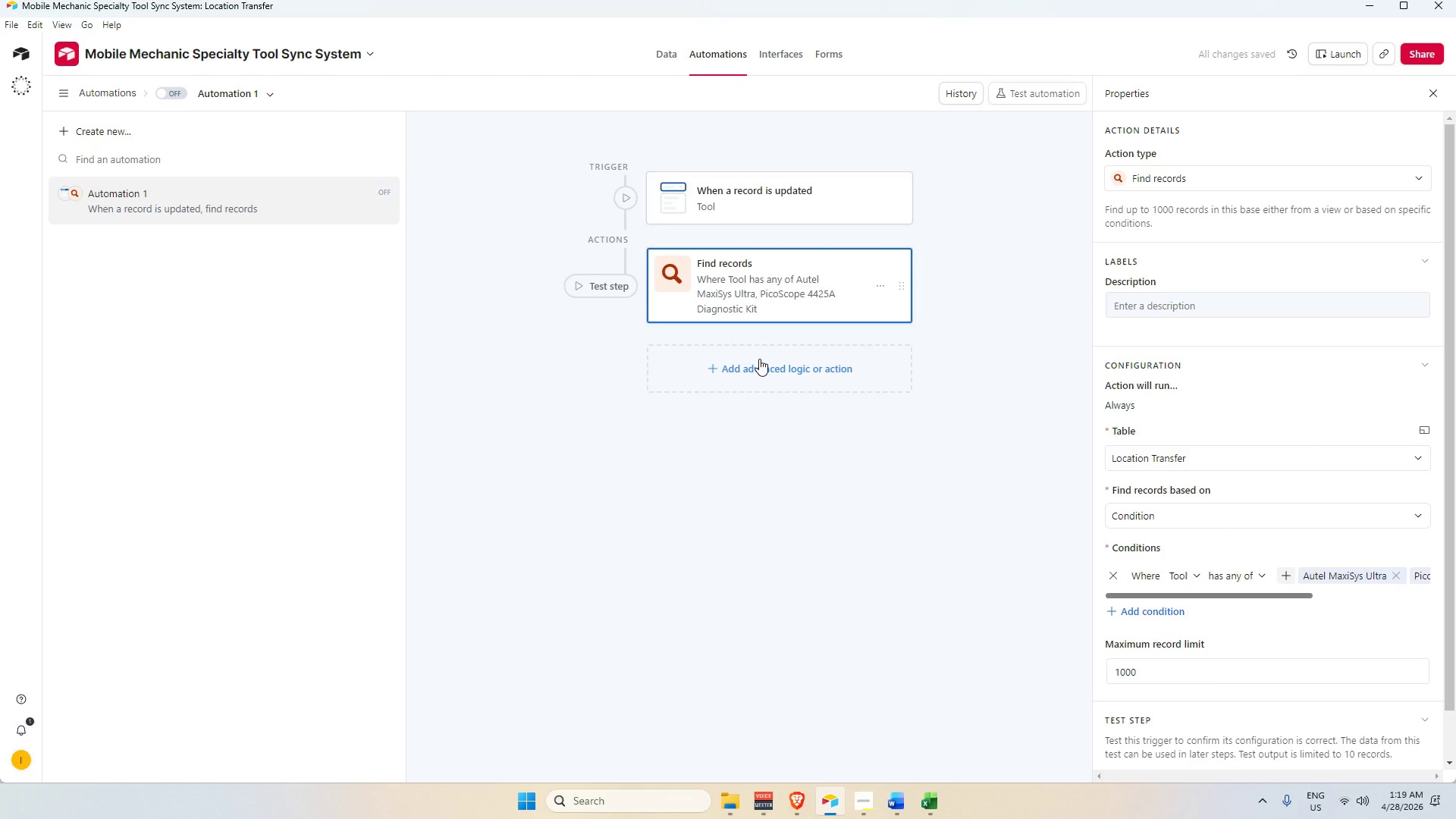 
left_click([759, 359])
 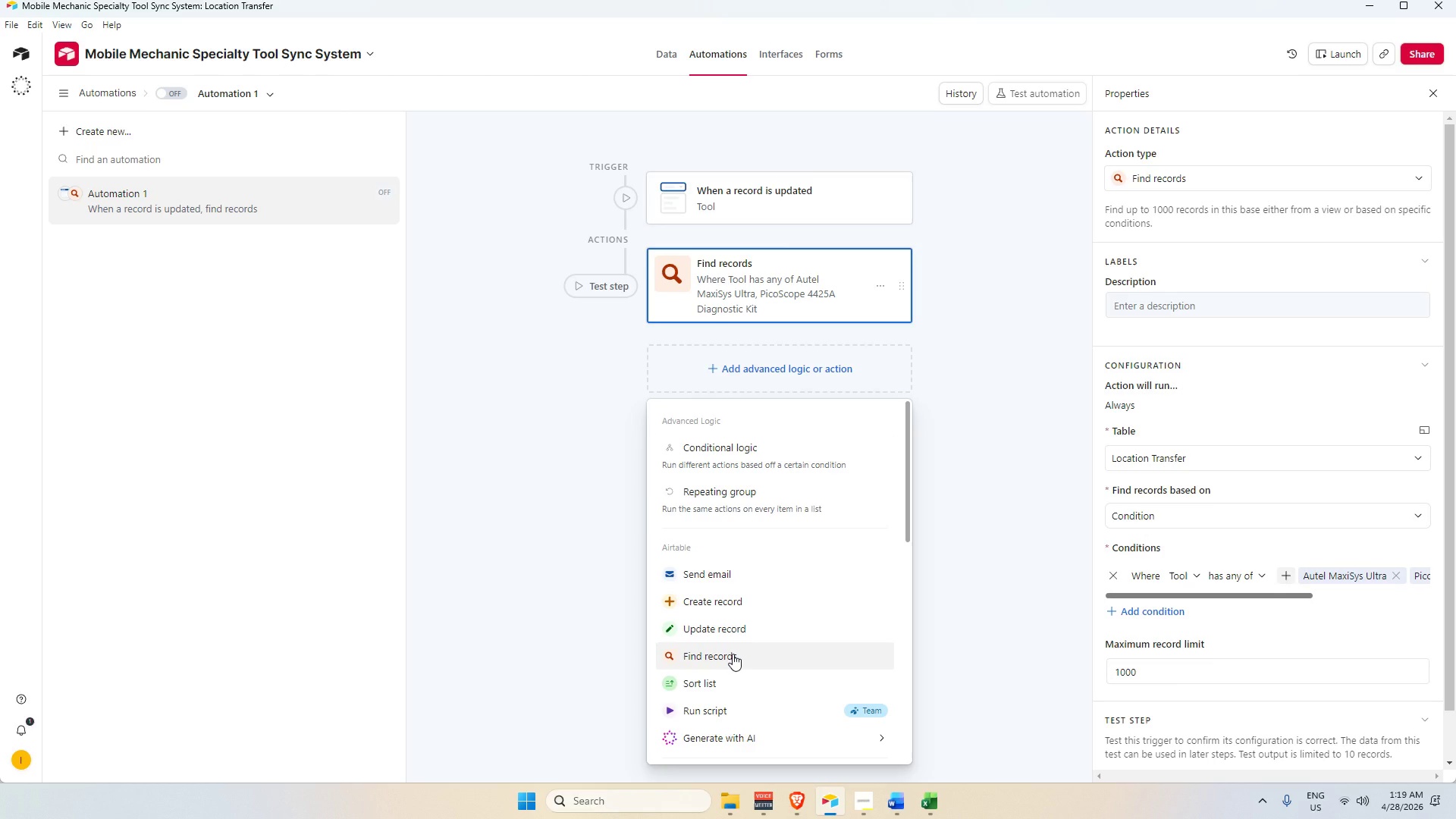 
wait(5.86)
 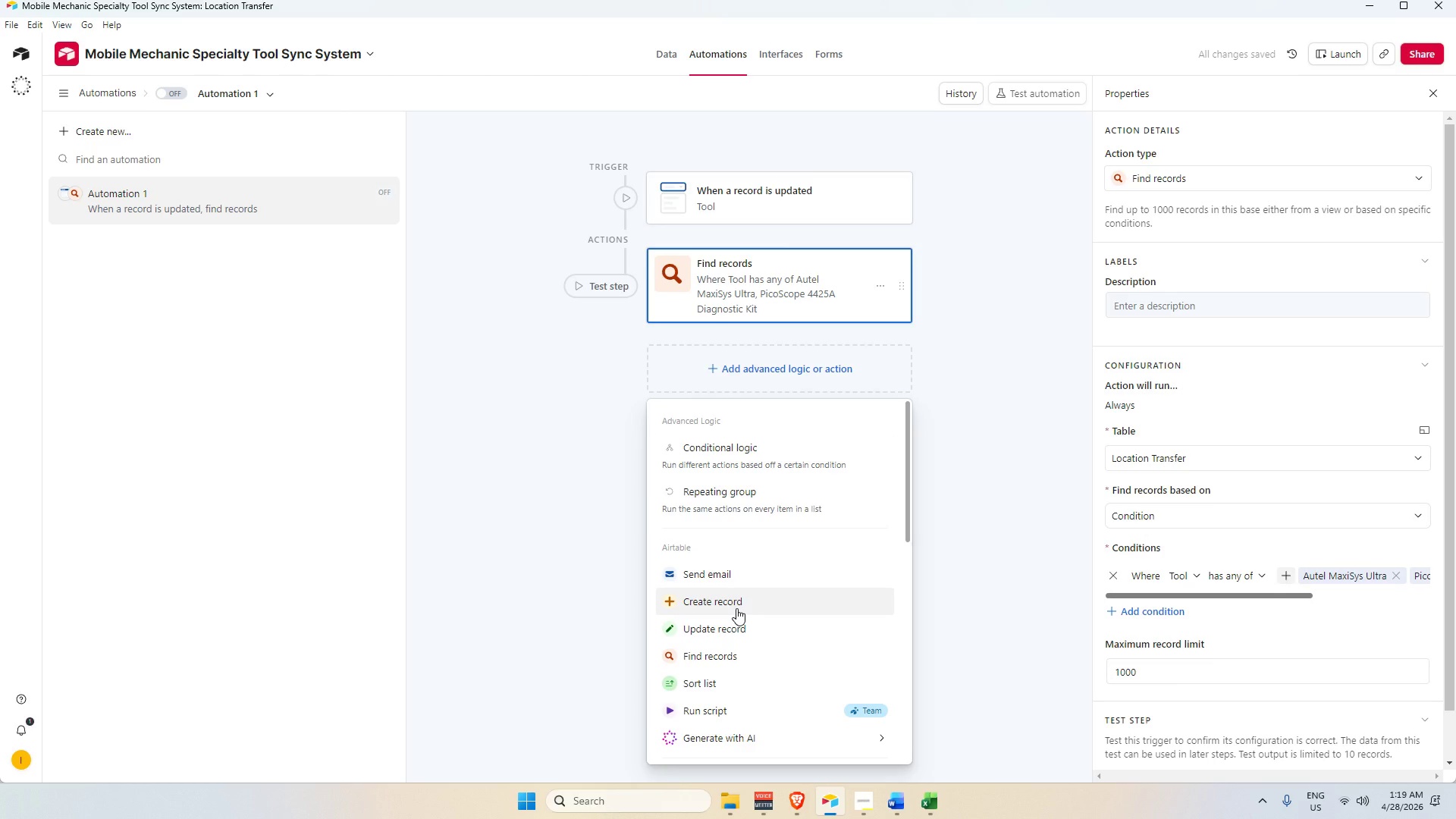 
left_click([736, 623])
 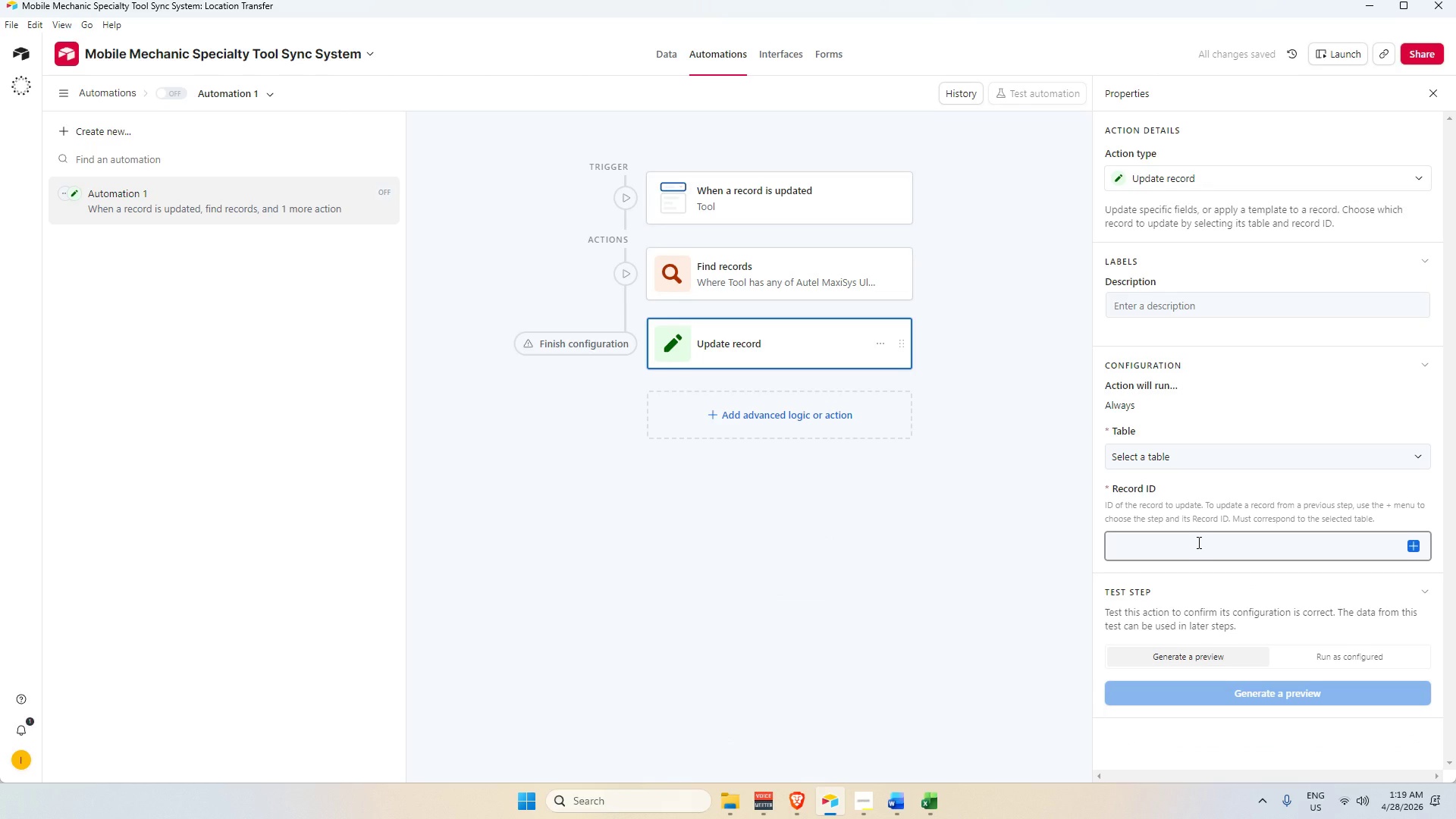 
left_click([774, 282])
 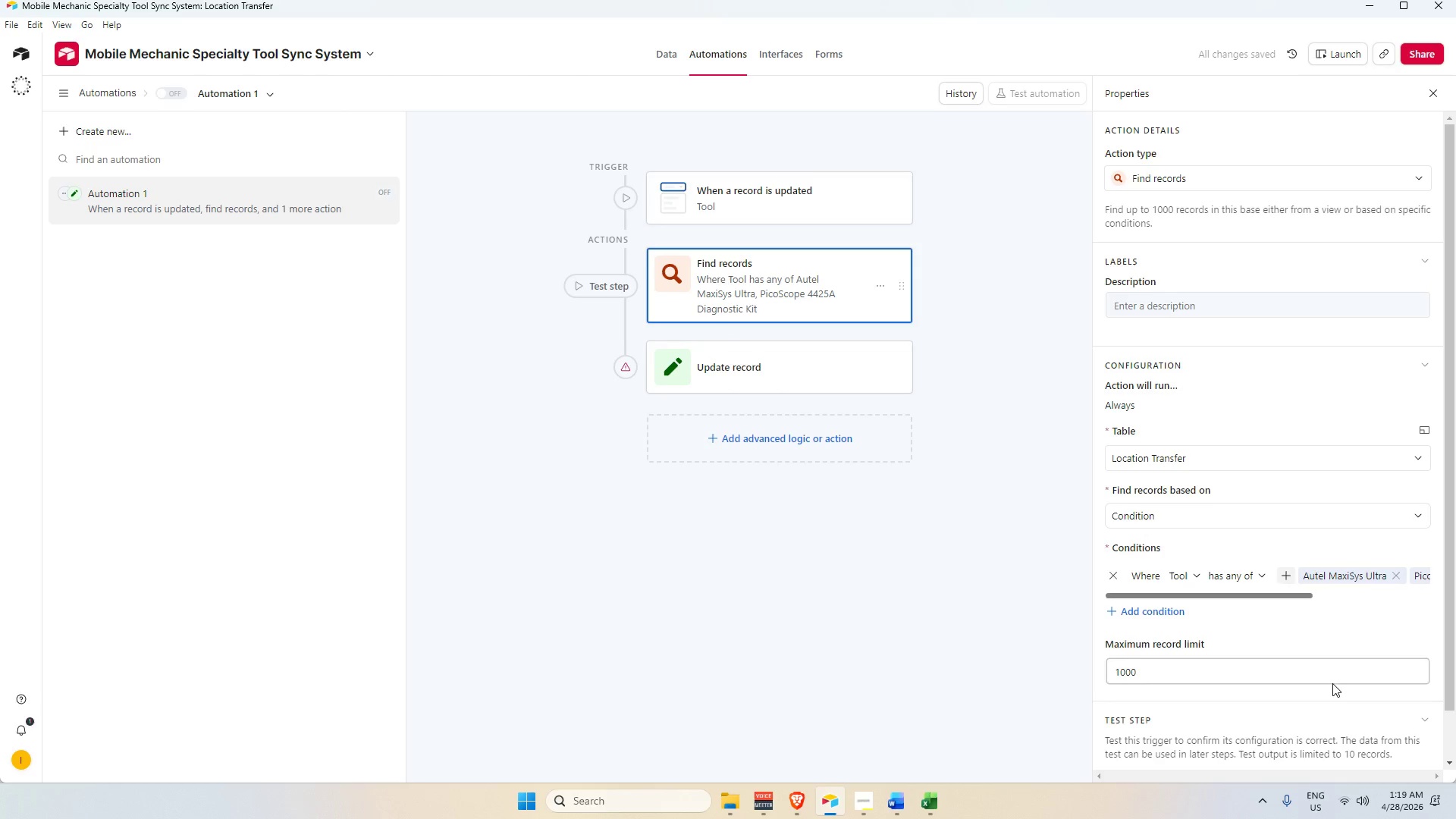 
scroll: coordinate [1341, 661], scroll_direction: down, amount: 3.0
 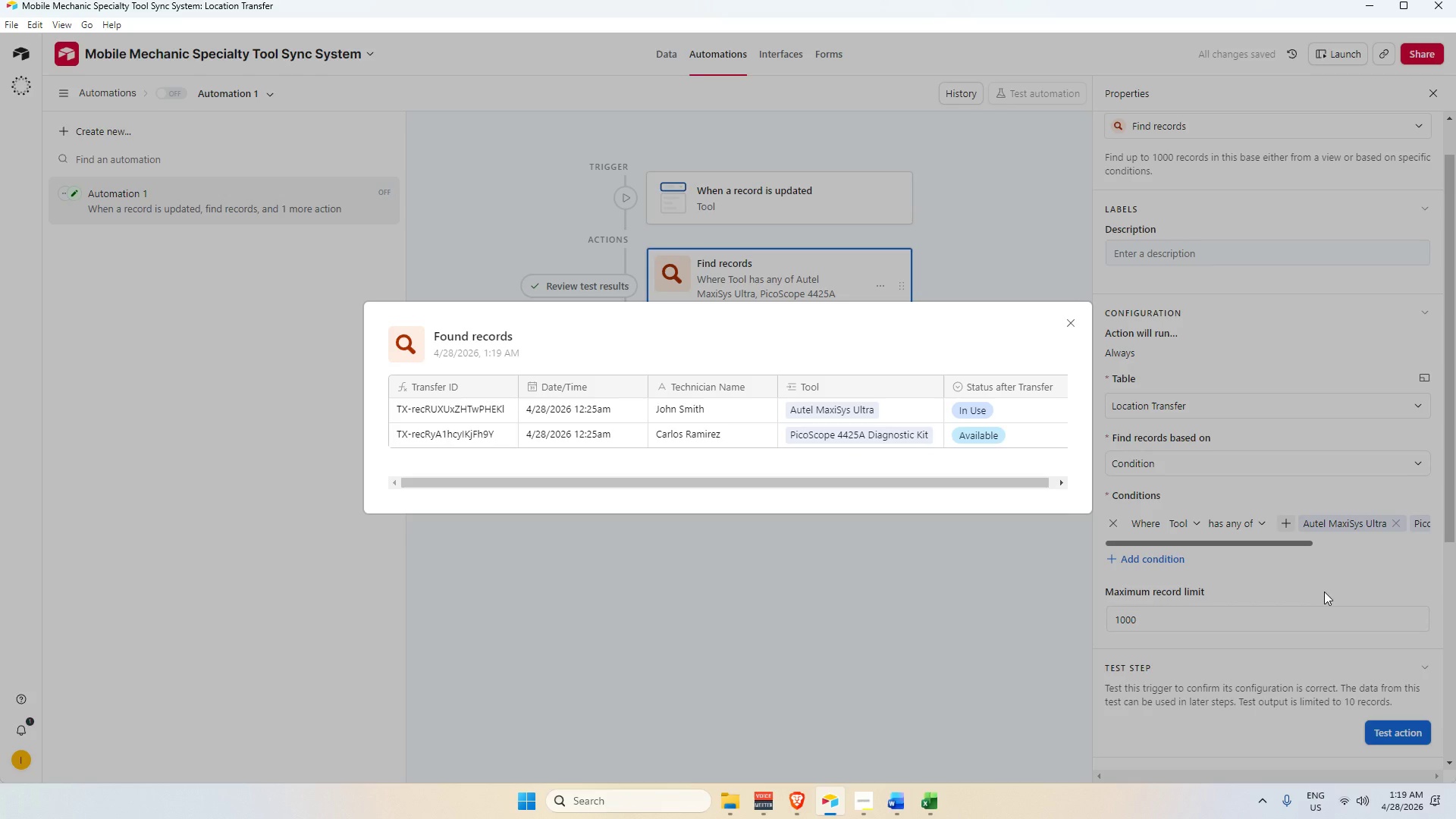 
left_click([1078, 324])
 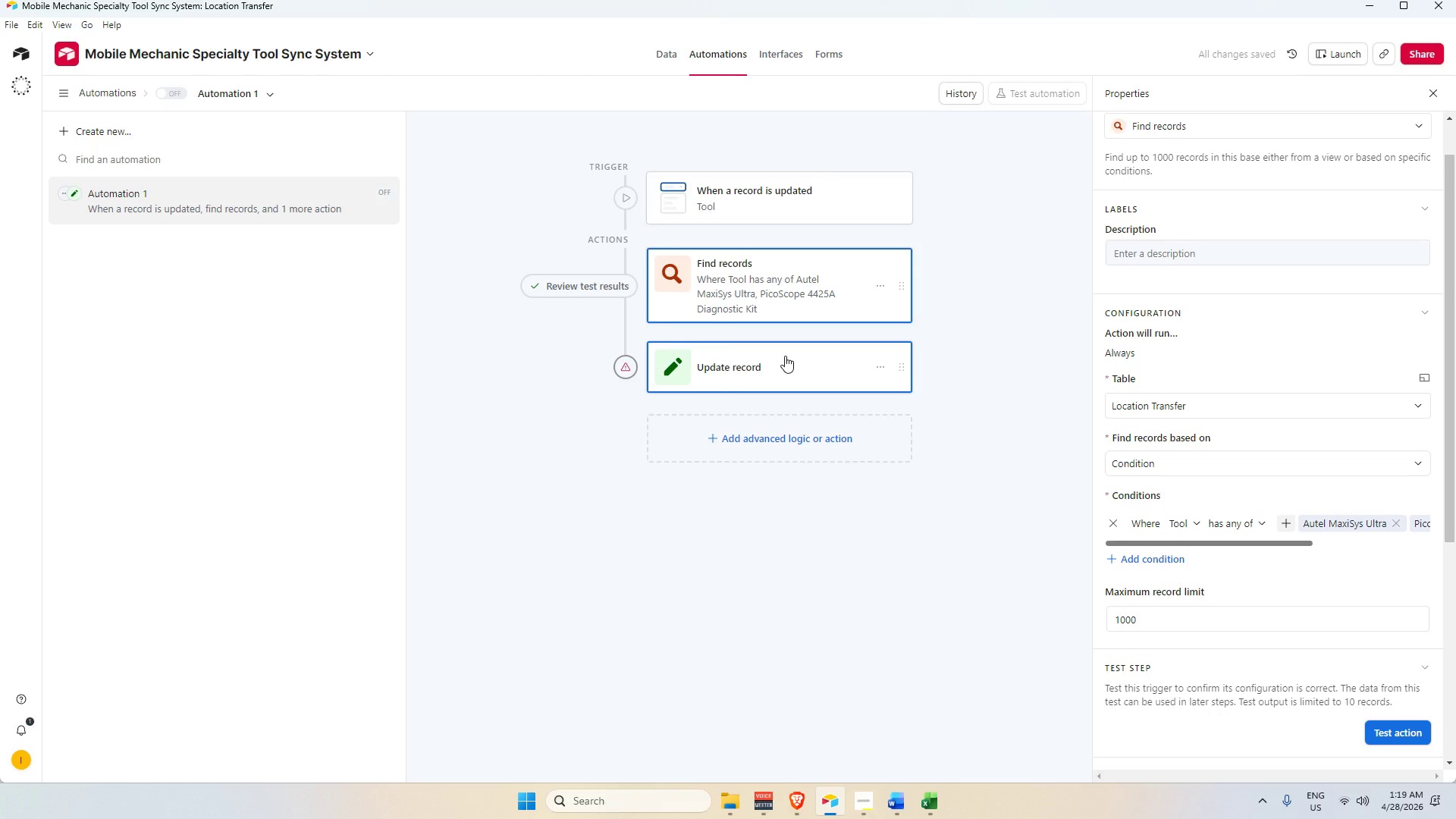 
left_click([785, 356])
 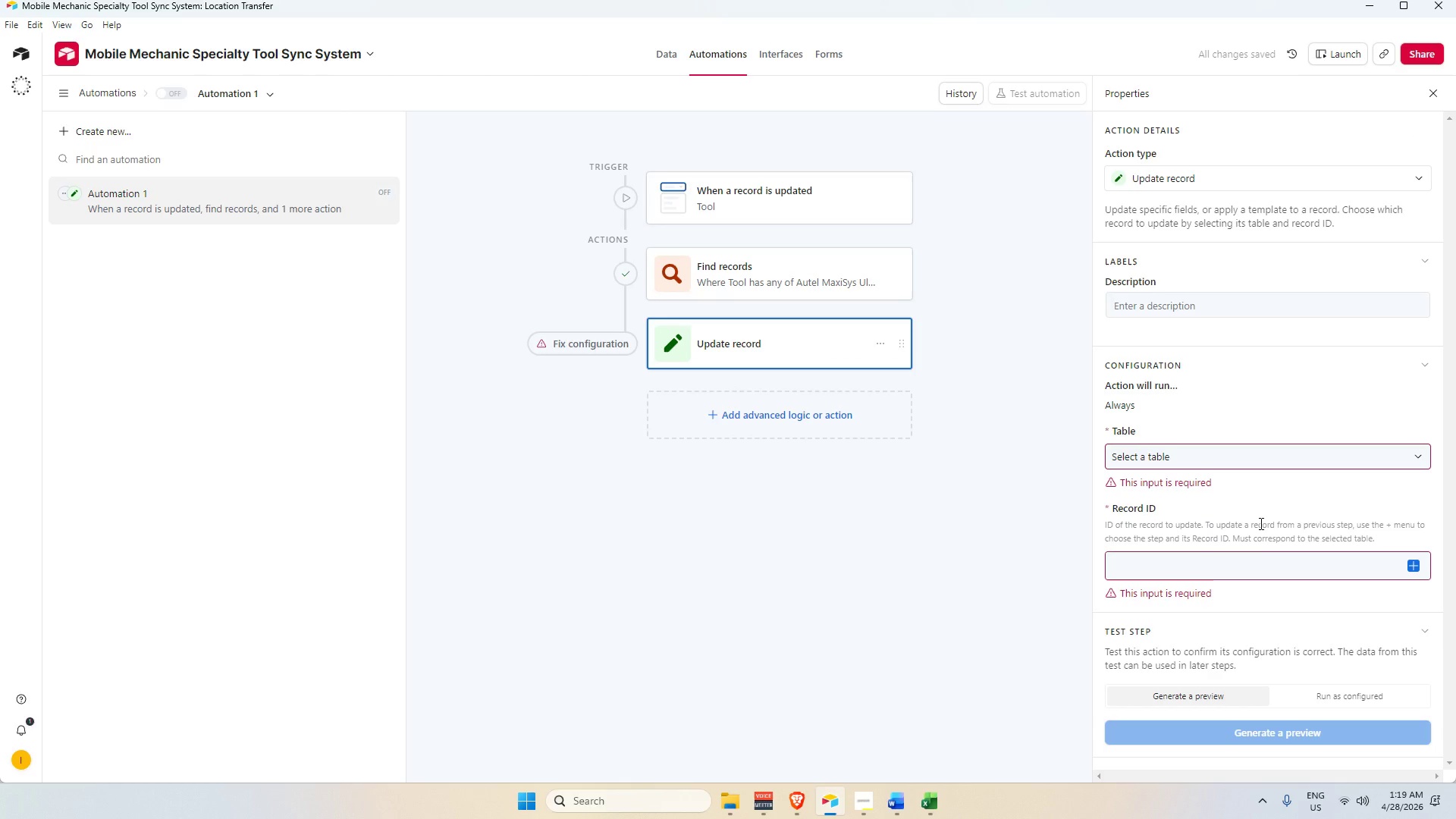 
scroll: coordinate [1257, 550], scroll_direction: down, amount: 2.0
 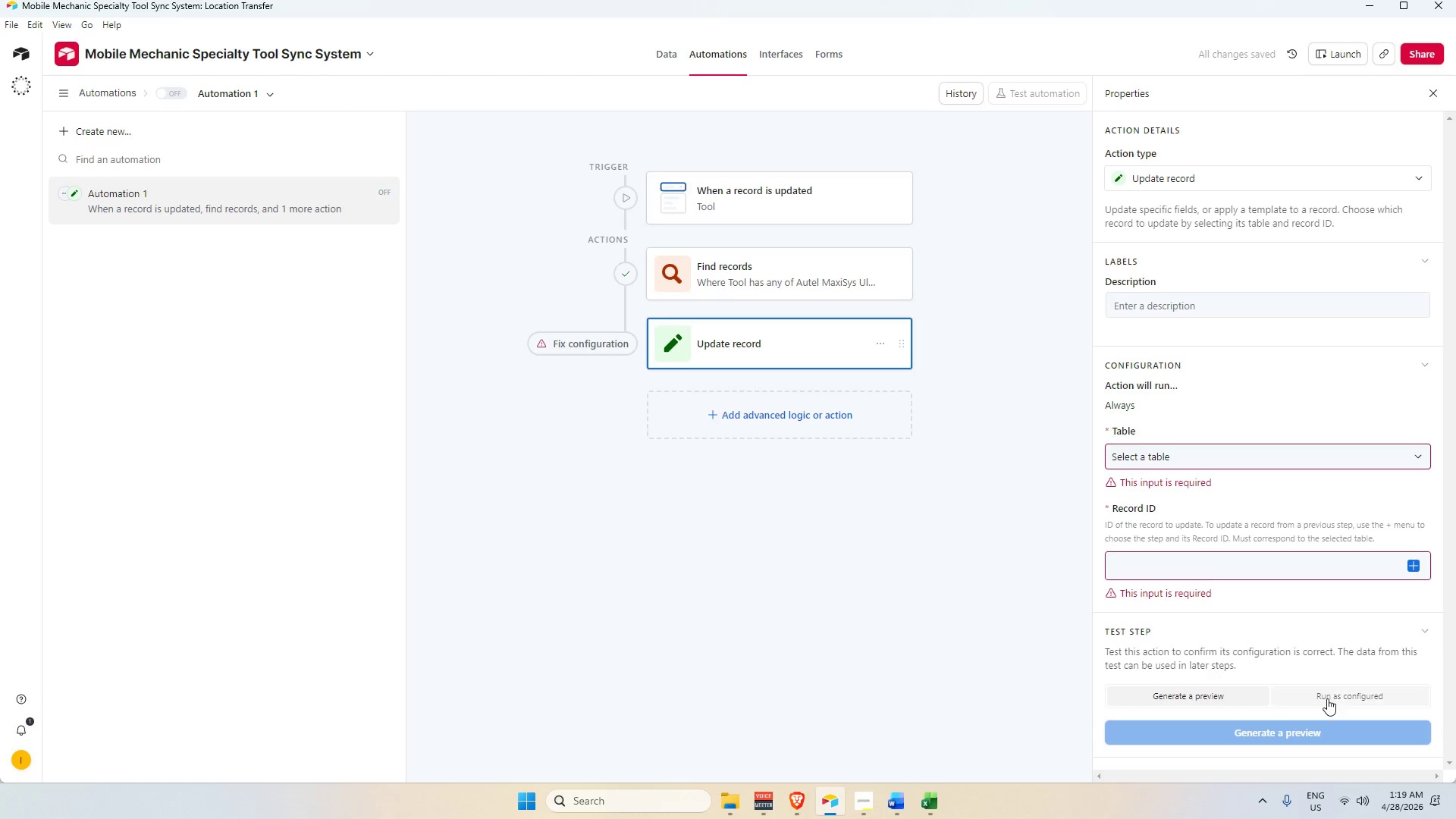 
left_click([1327, 698])
 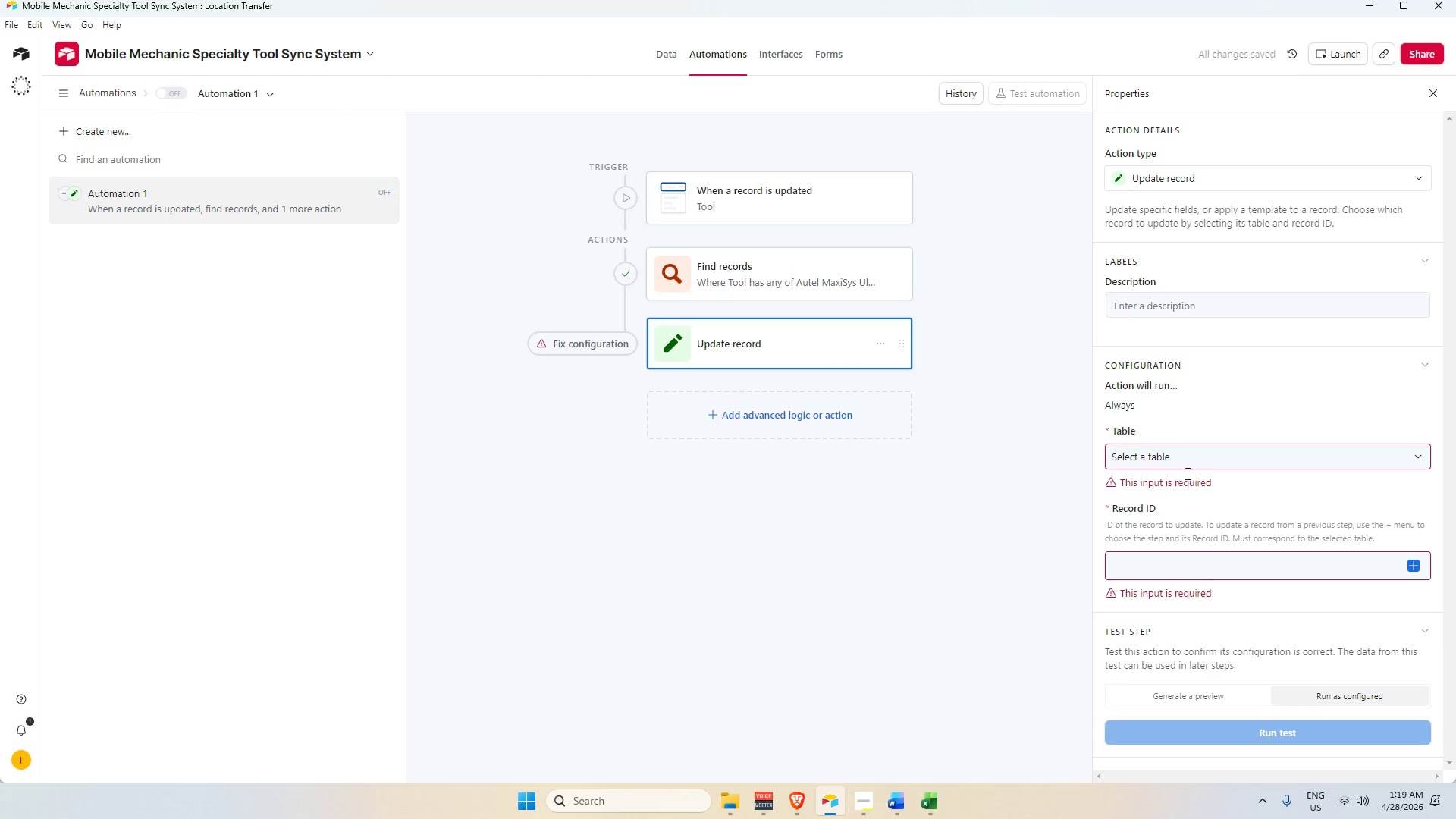 
left_click([1187, 467])
 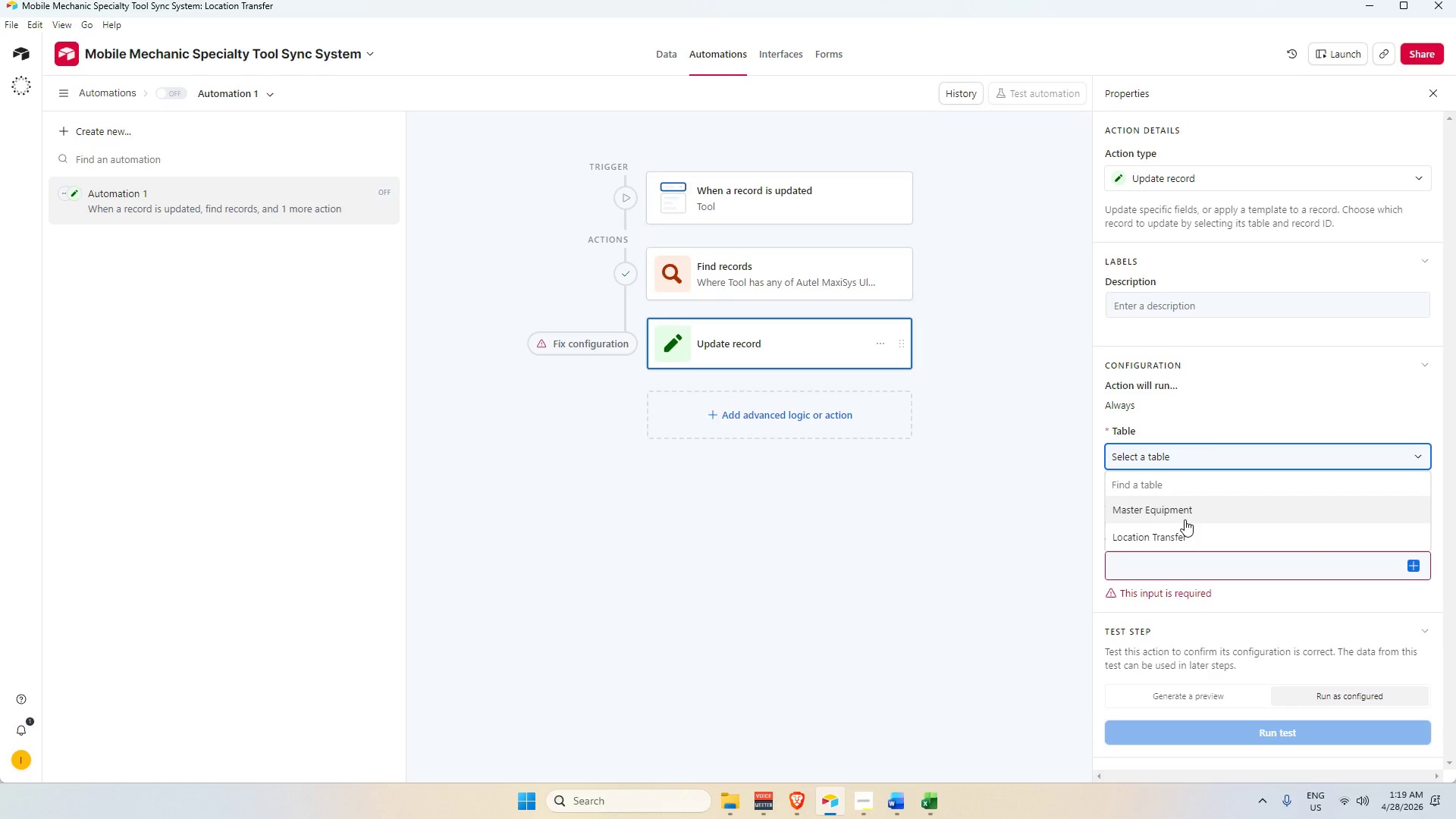 
left_click([1185, 519])
 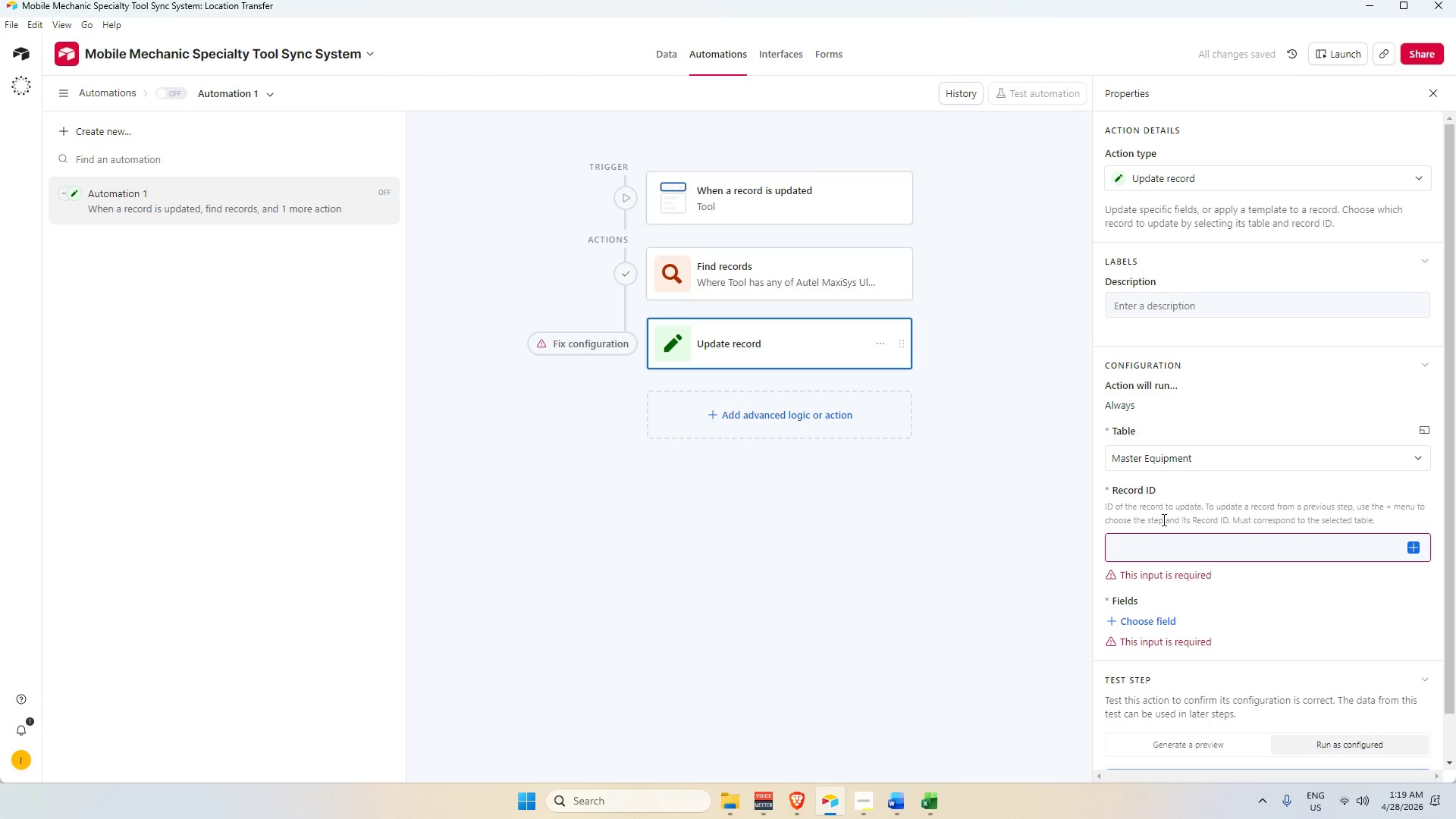 
left_click([1167, 541])
 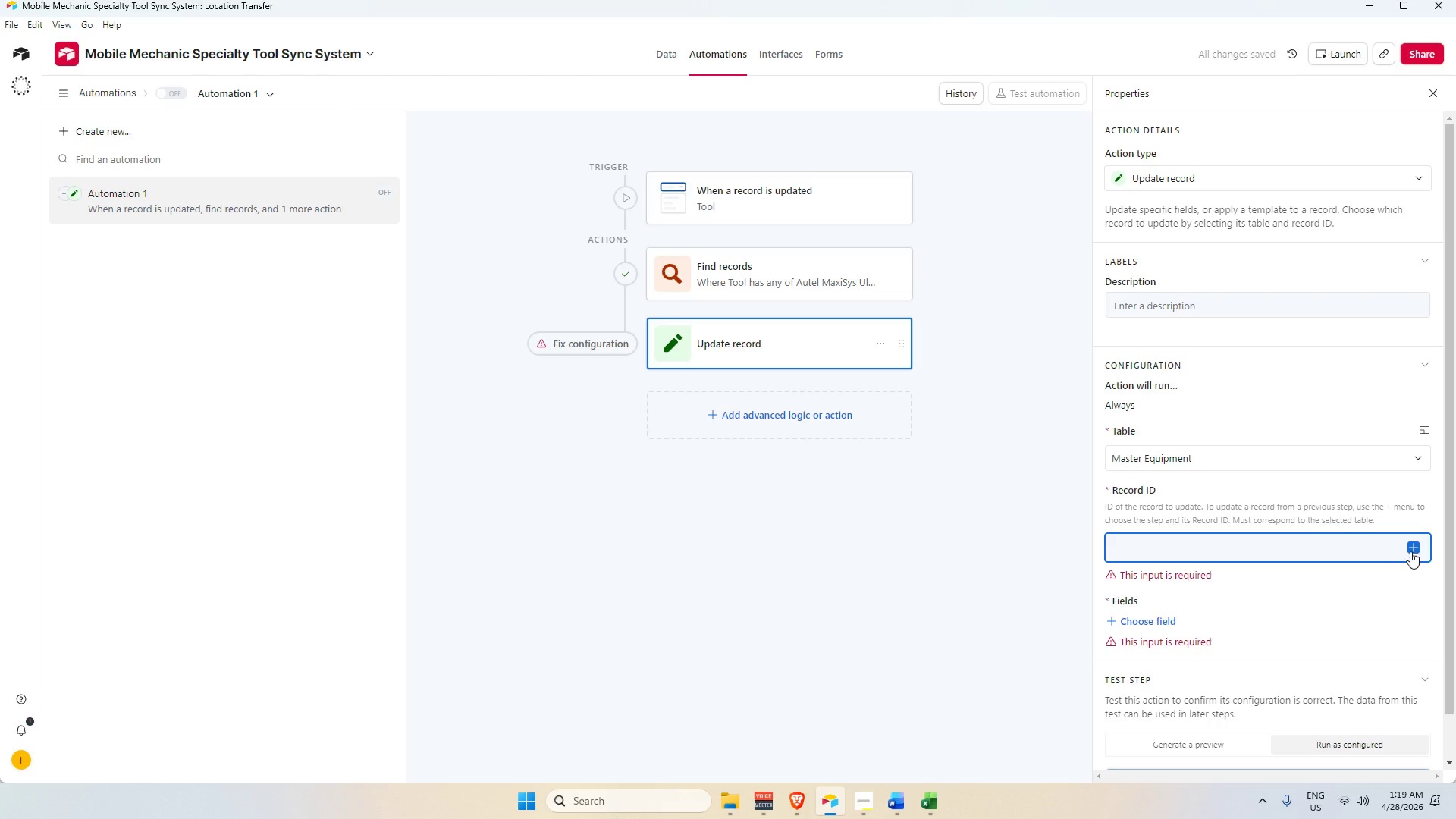 
left_click([1412, 550])
 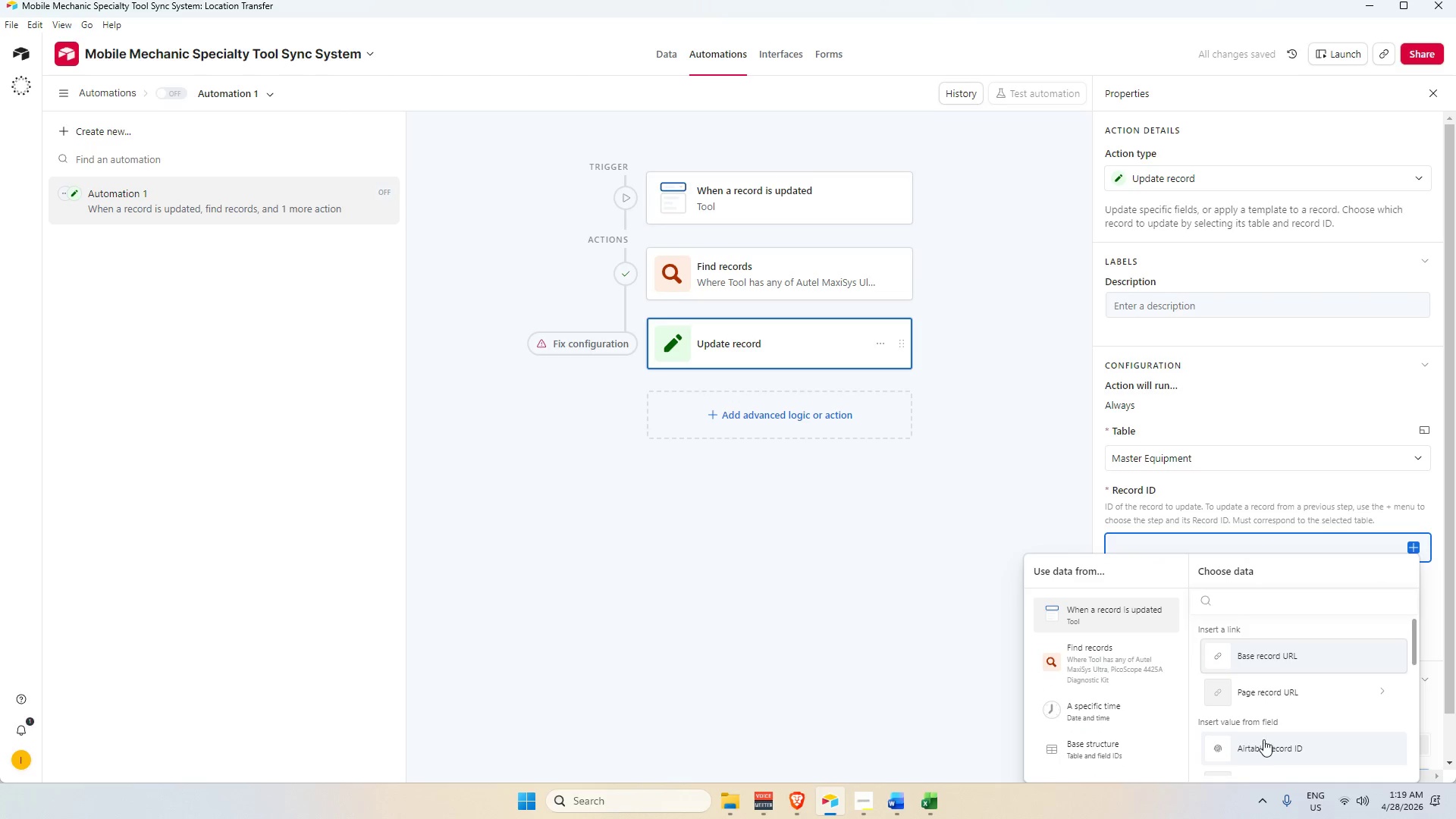 
left_click([1270, 750])
 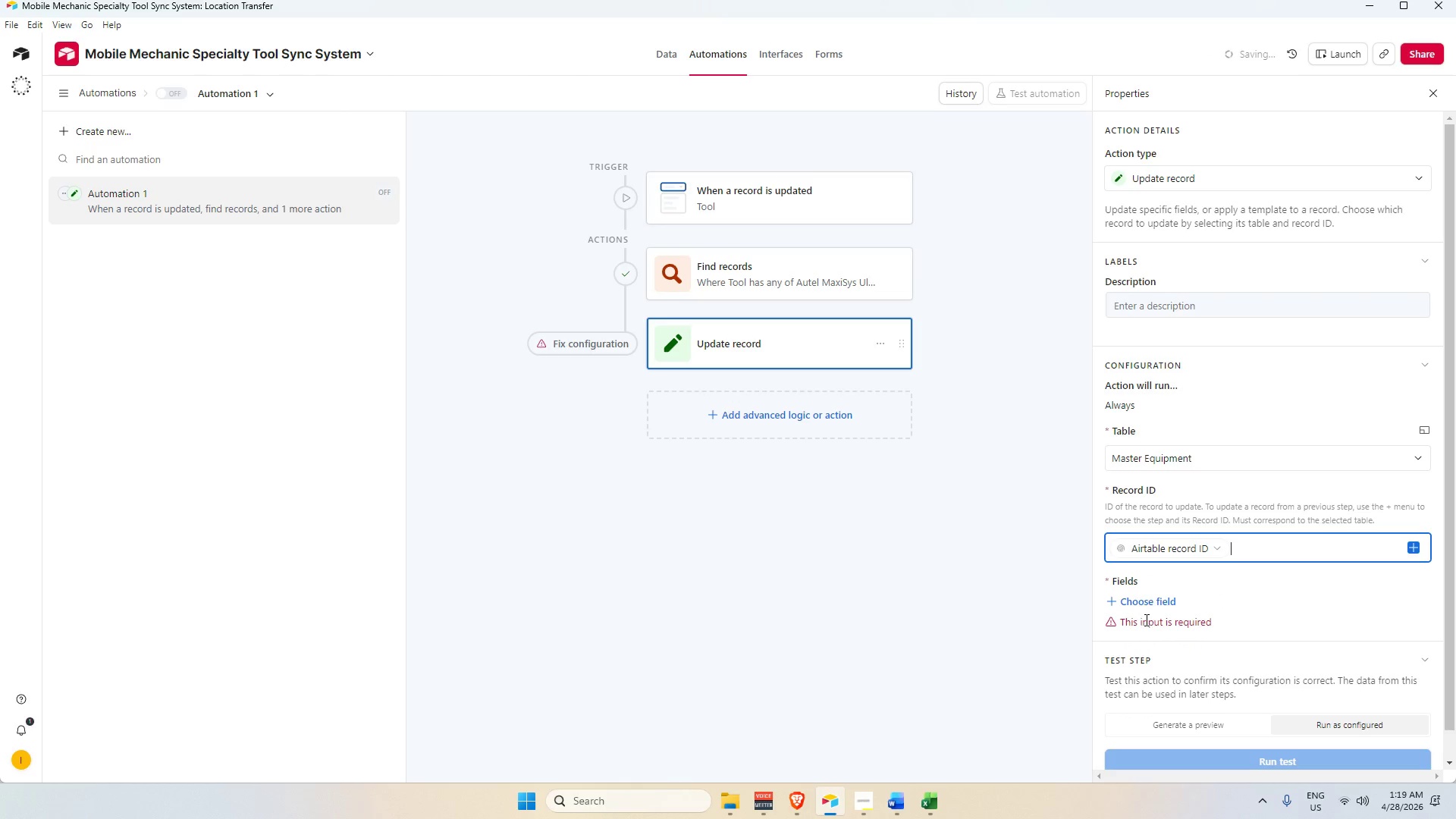 
left_click([1140, 604])
 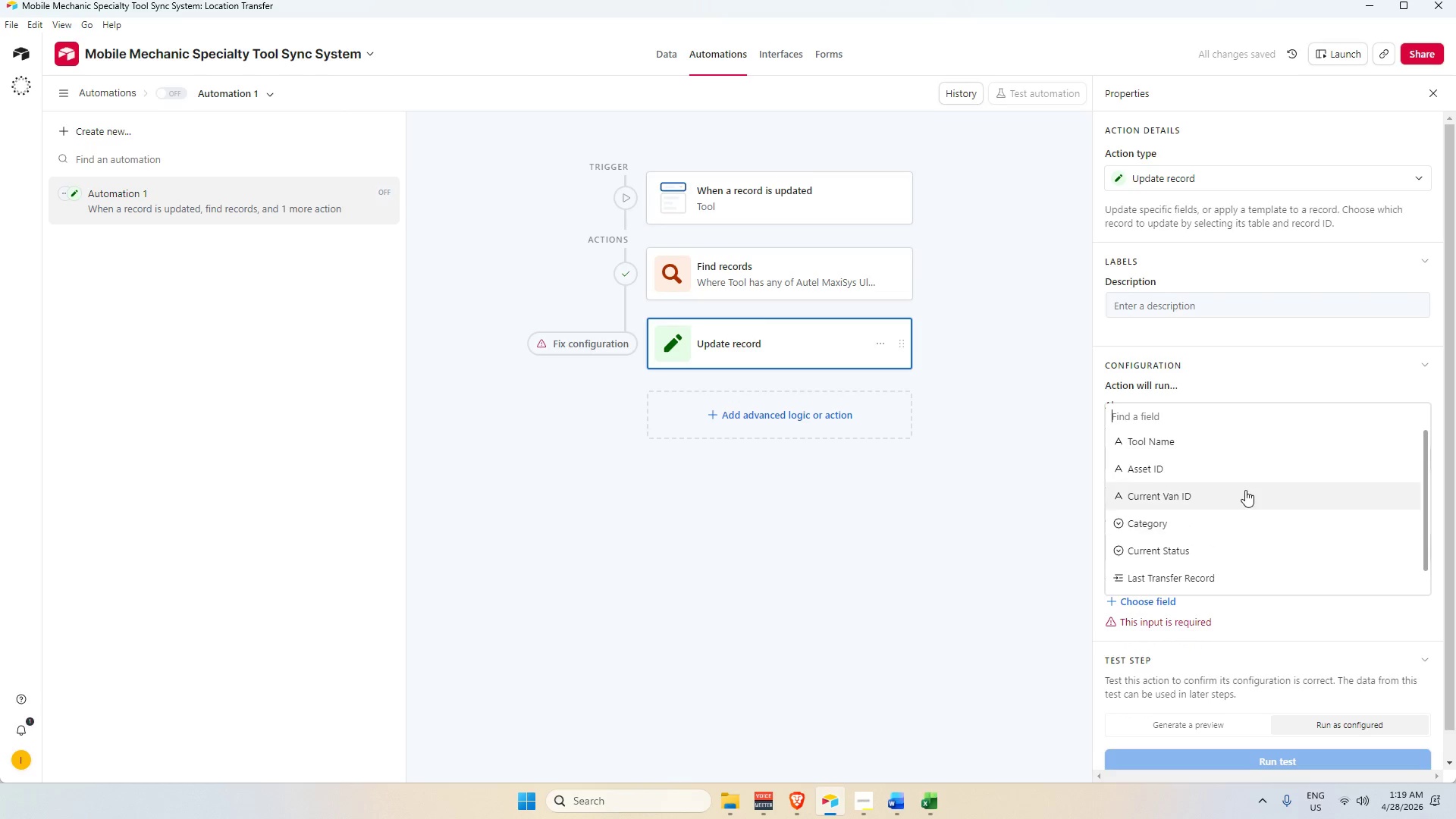 
scroll: coordinate [1245, 488], scroll_direction: down, amount: 2.0
 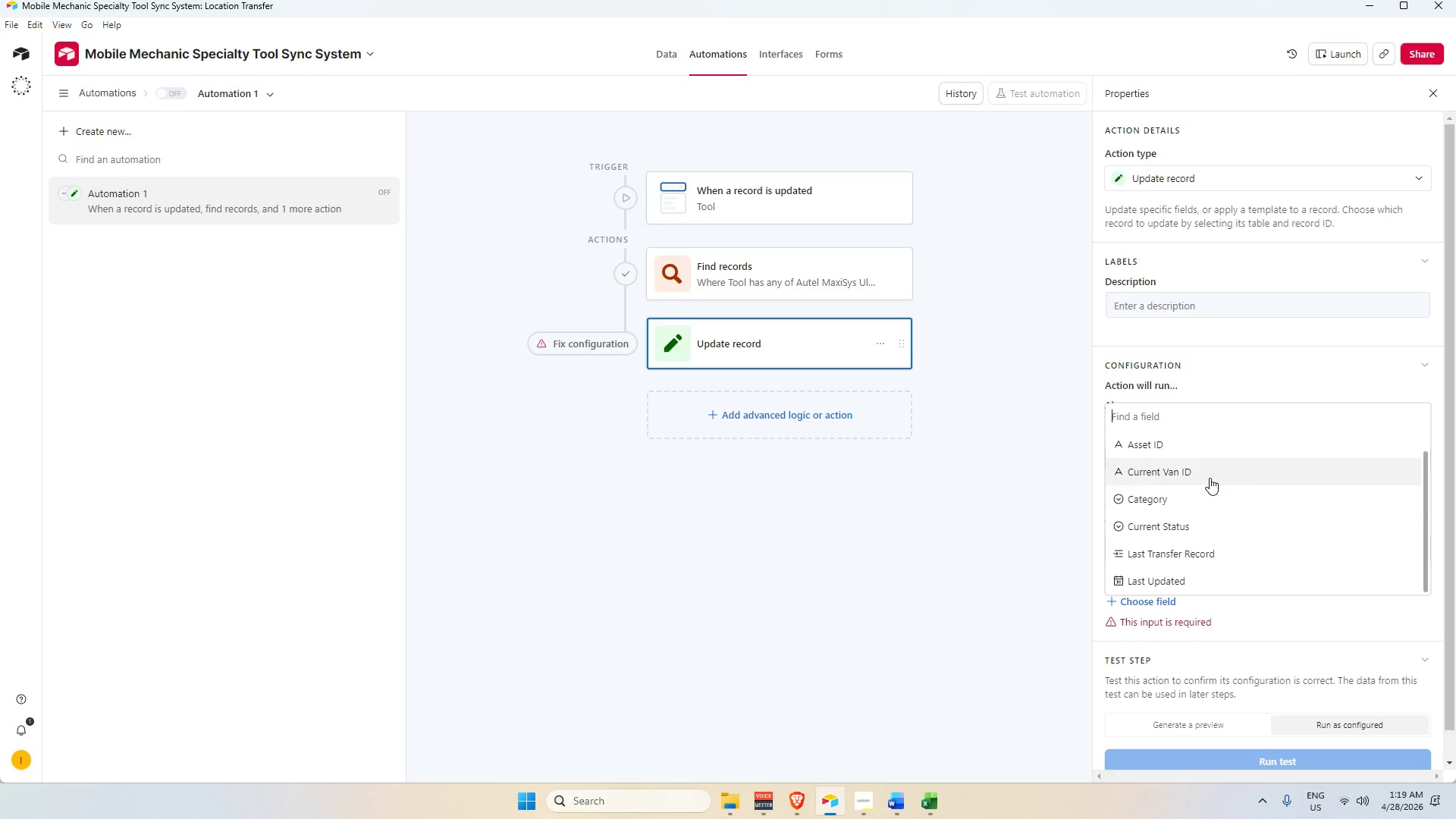 
wait(9.51)
 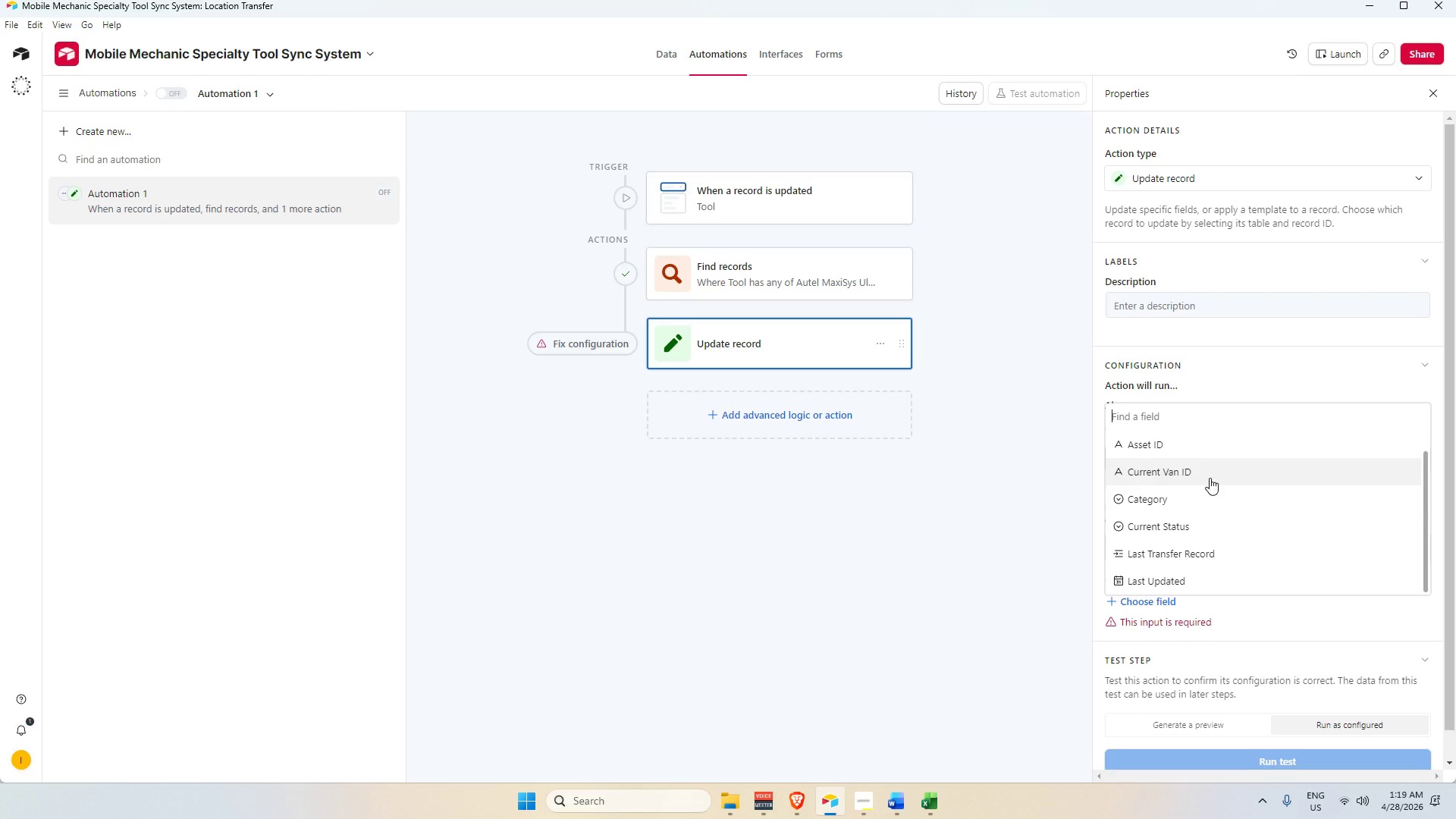 
scroll: coordinate [1210, 478], scroll_direction: up, amount: 2.0
 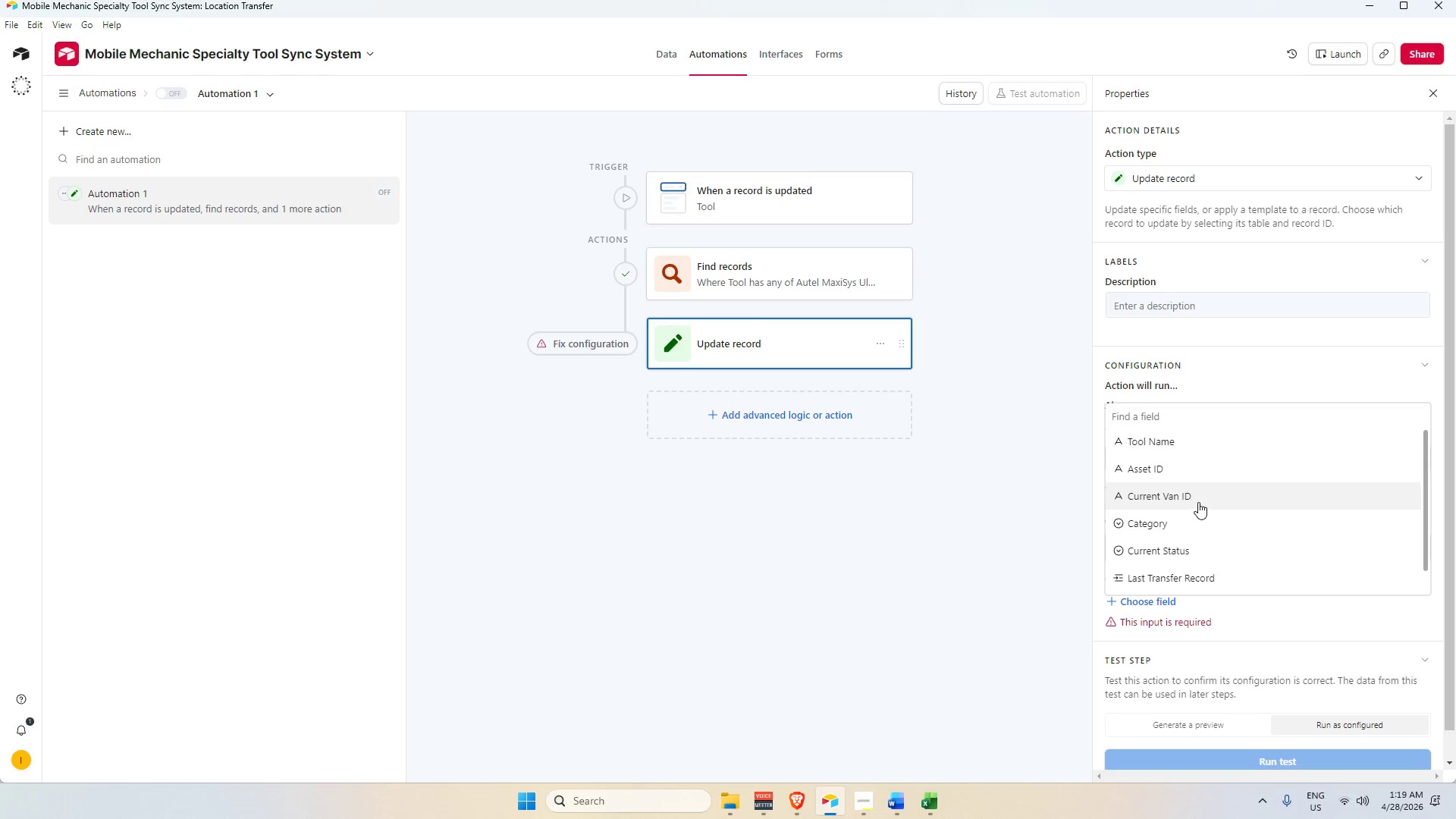 
left_click([1194, 499])
 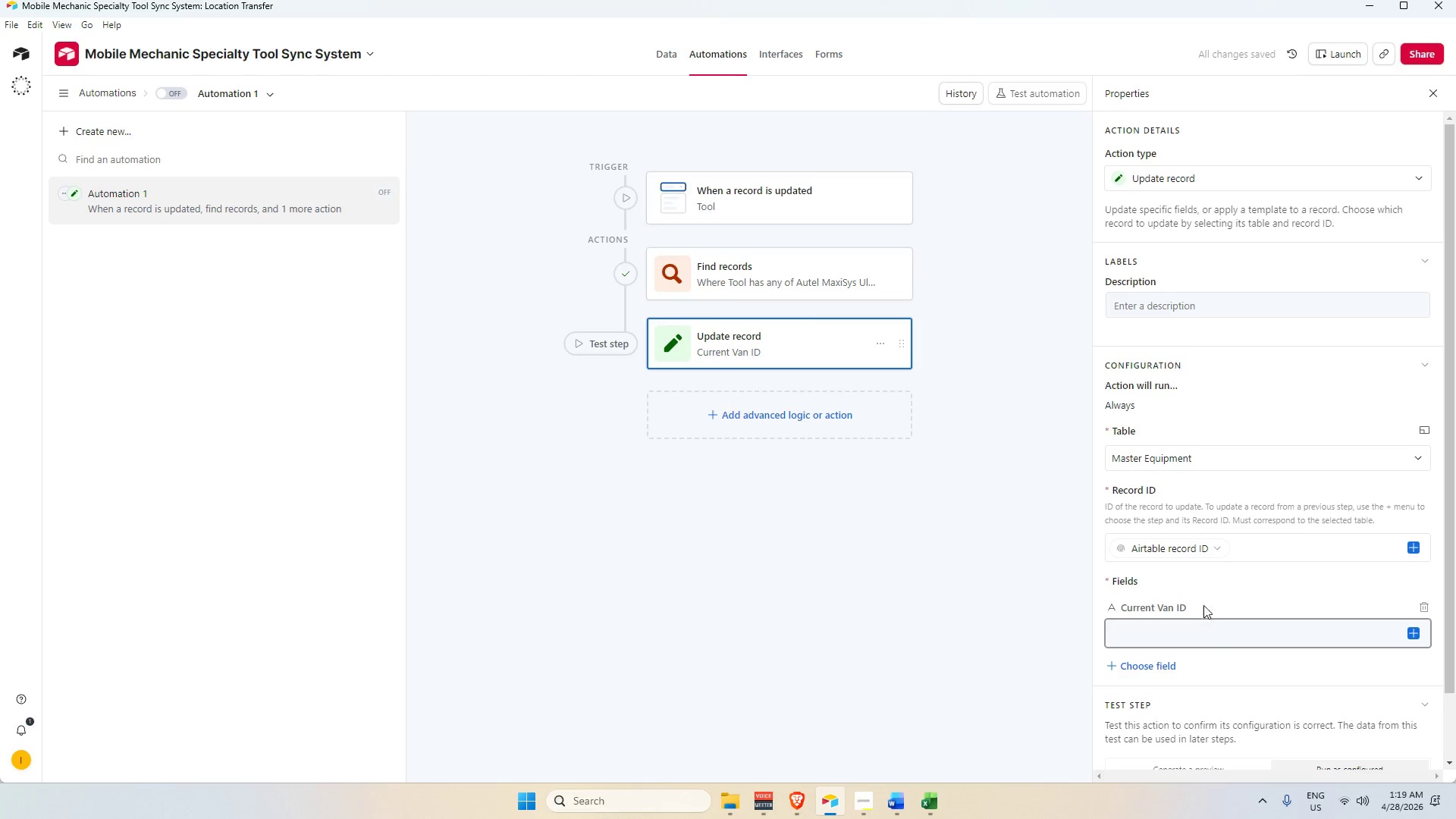 
left_click([1214, 635])
 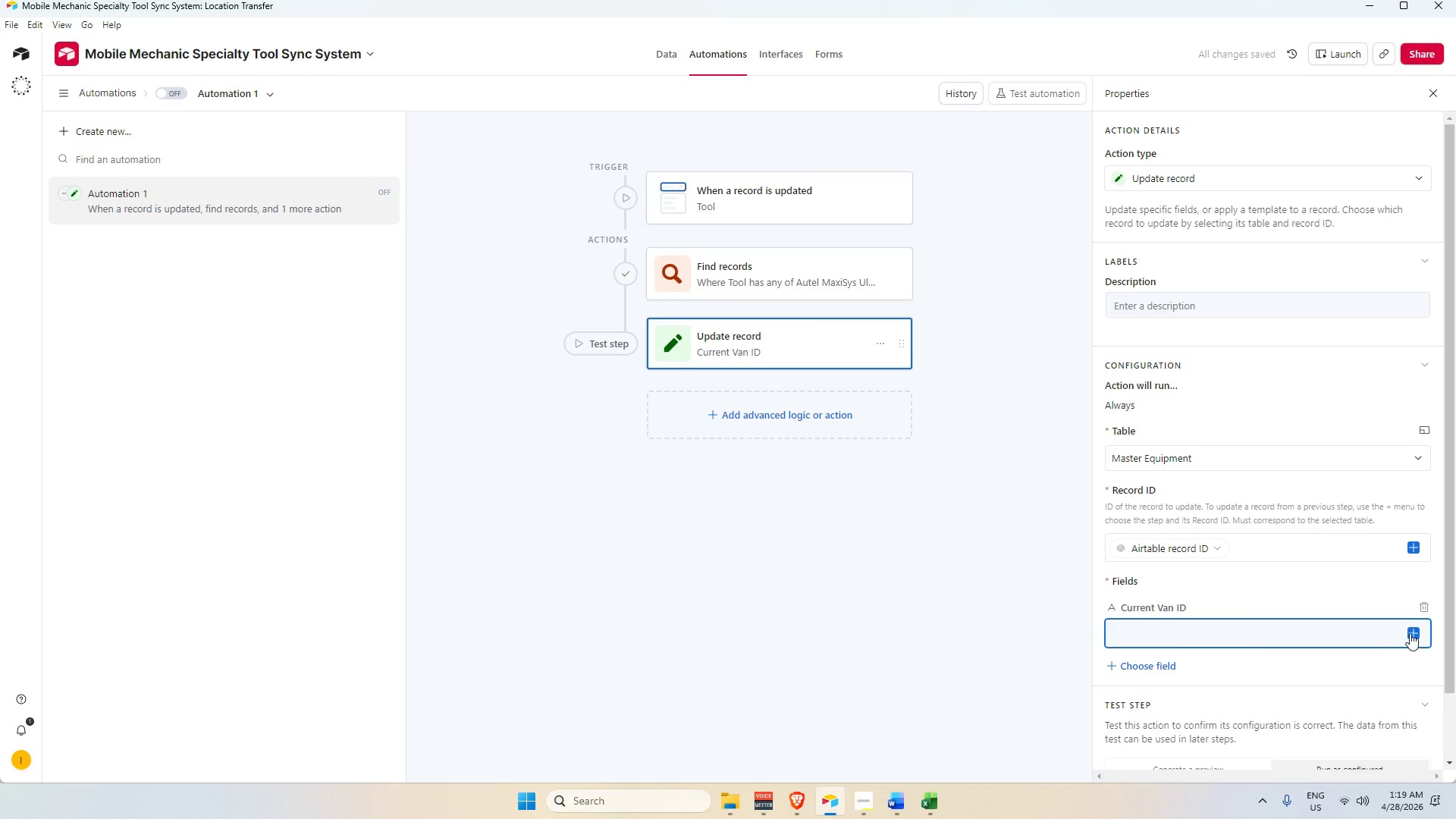 
scroll: coordinate [1268, 548], scroll_direction: up, amount: 2.0
 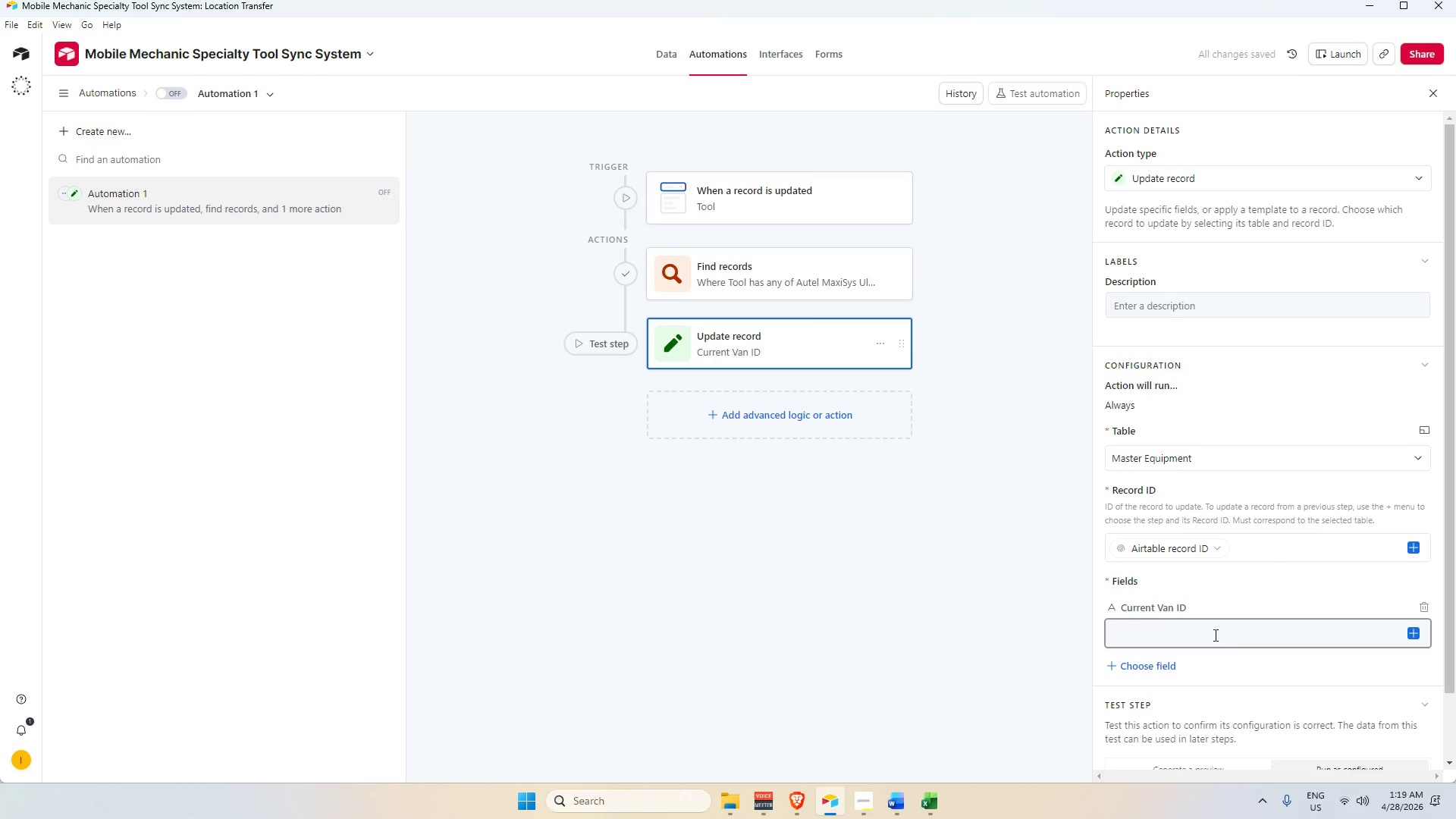 
left_click([1414, 632])
 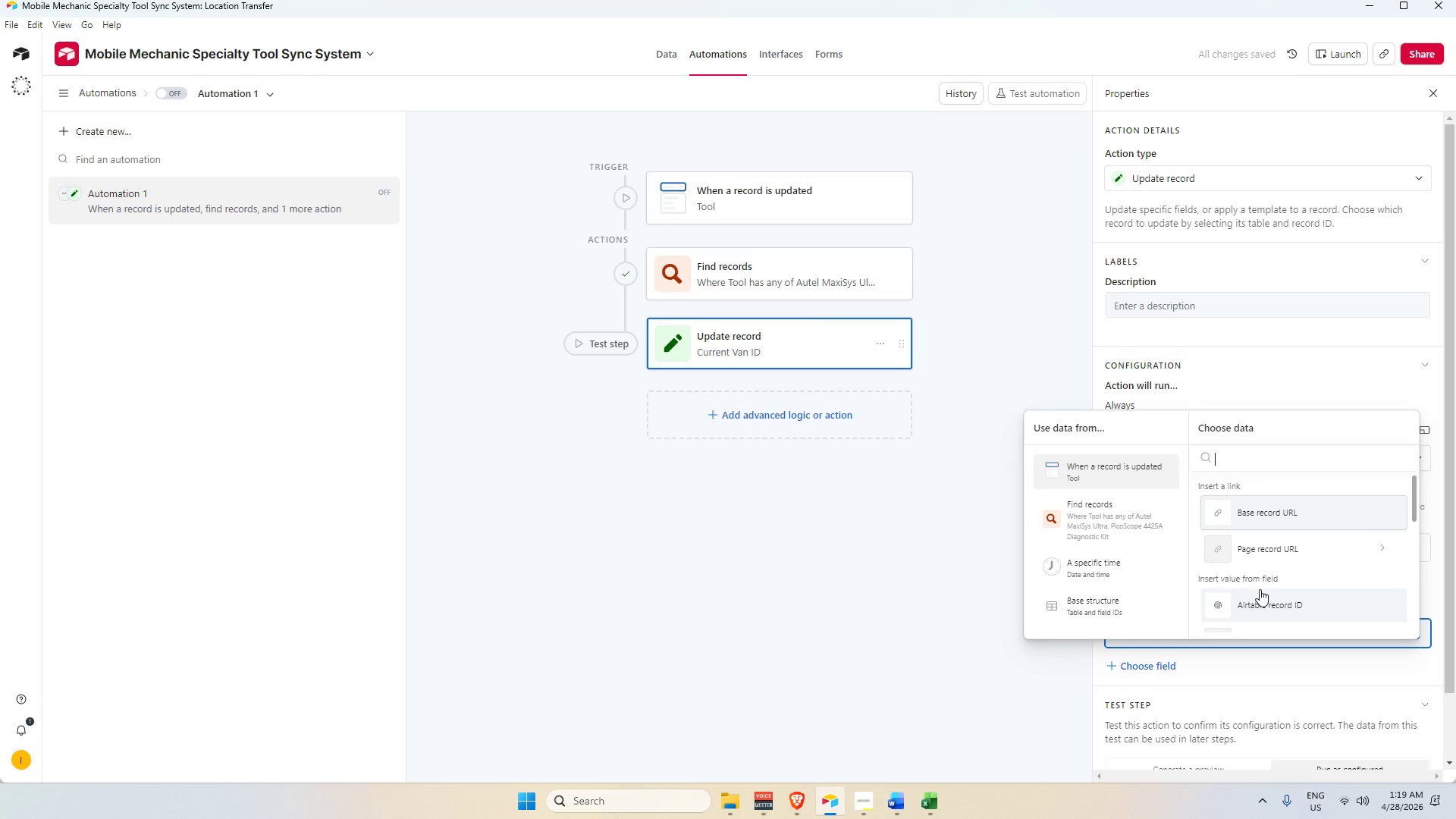 
scroll: coordinate [1260, 581], scroll_direction: down, amount: 3.0
 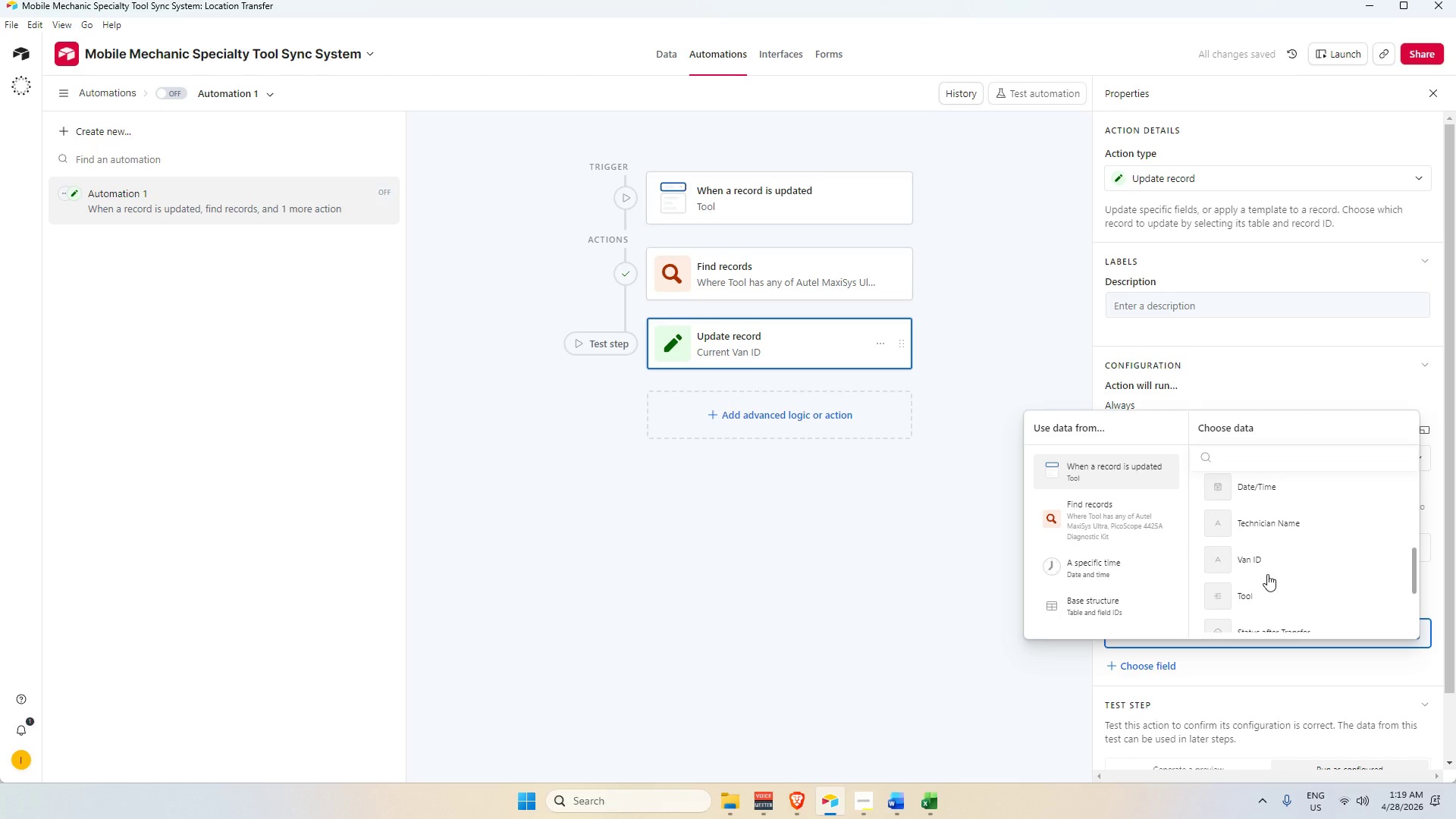 
left_click([1268, 572])
 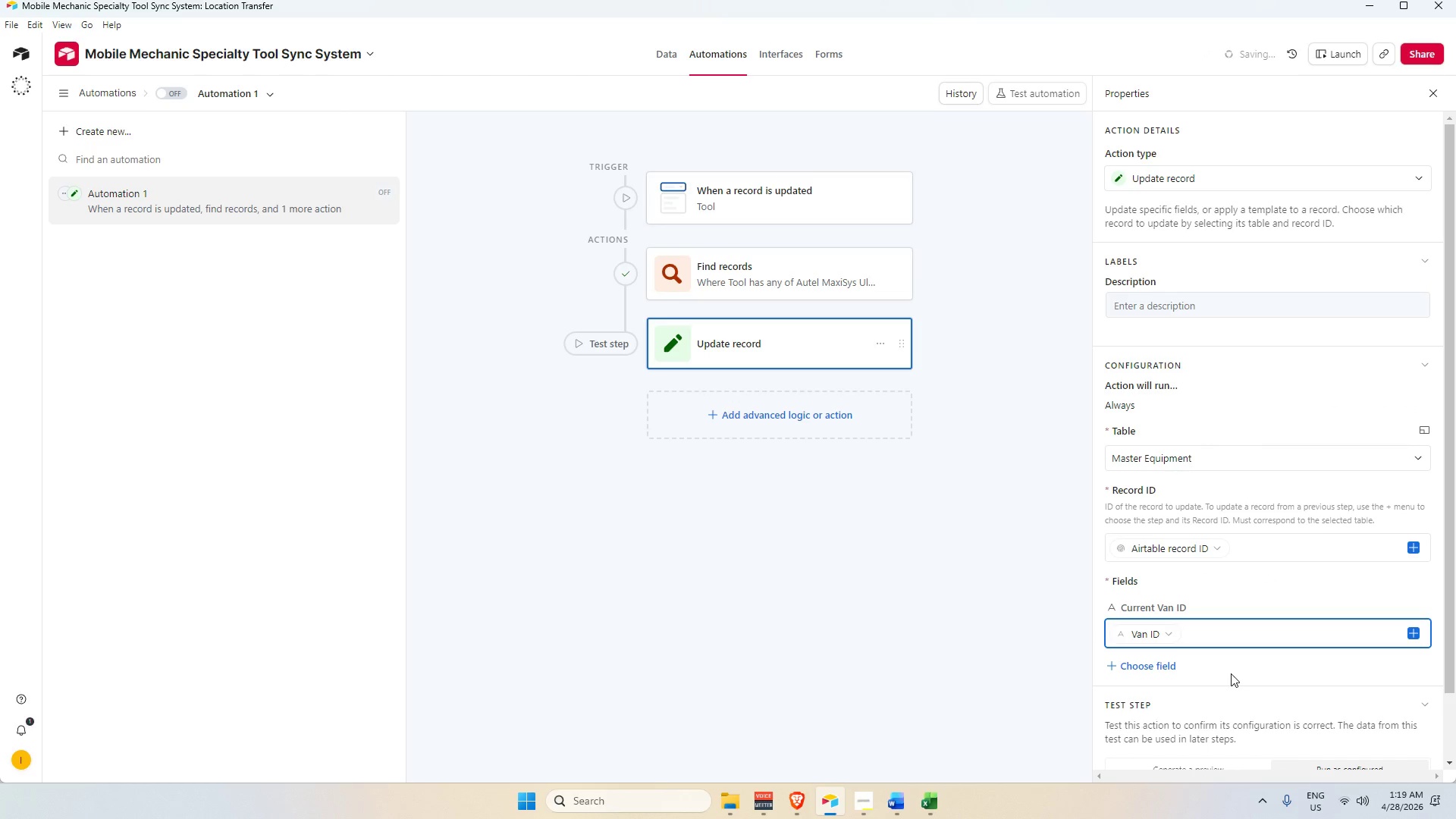 
scroll: coordinate [1231, 673], scroll_direction: down, amount: 2.0
 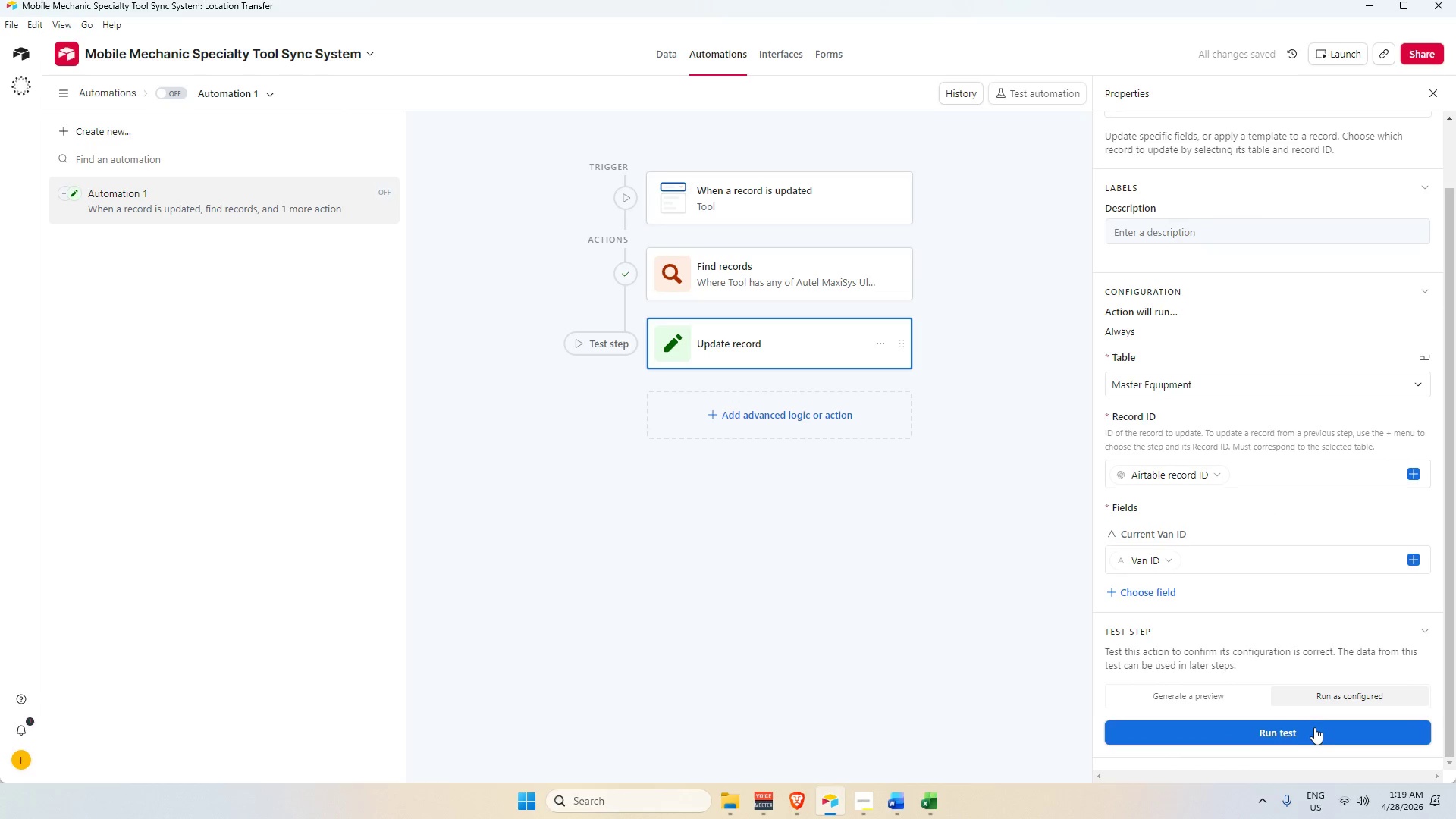 
double_click([1312, 733])
 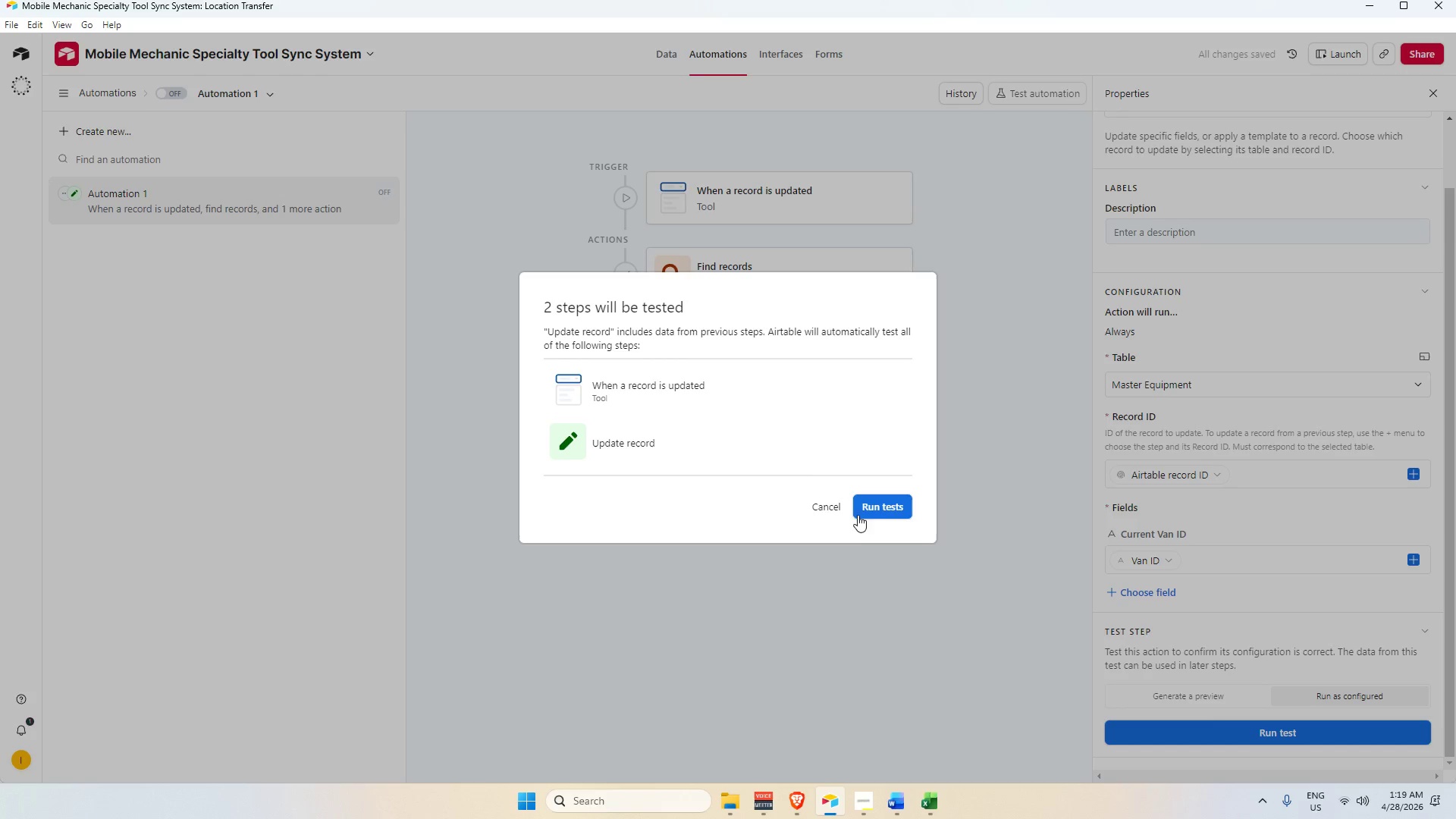 
scroll: coordinate [770, 444], scroll_direction: up, amount: 2.0
 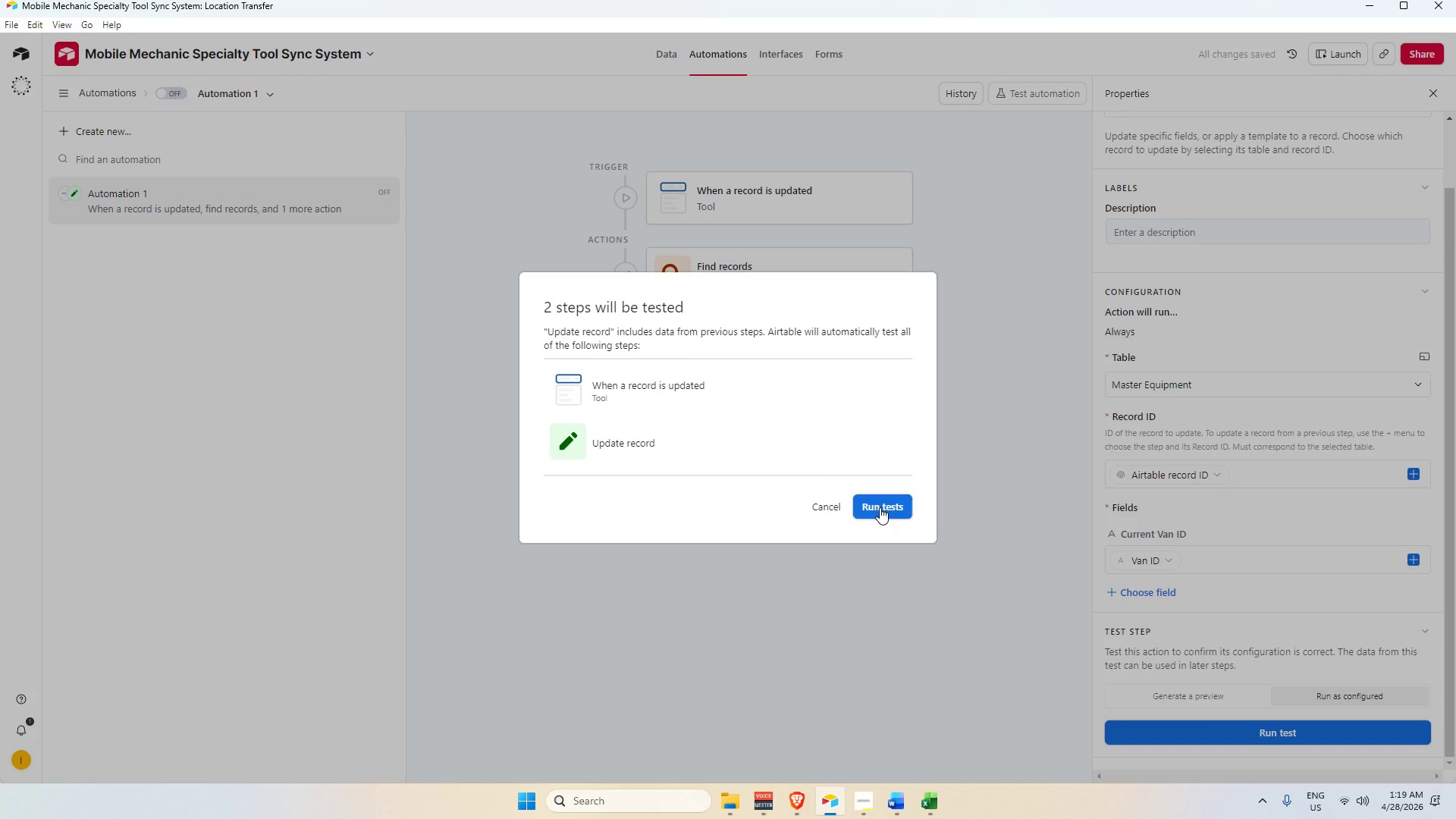 
left_click([880, 507])
 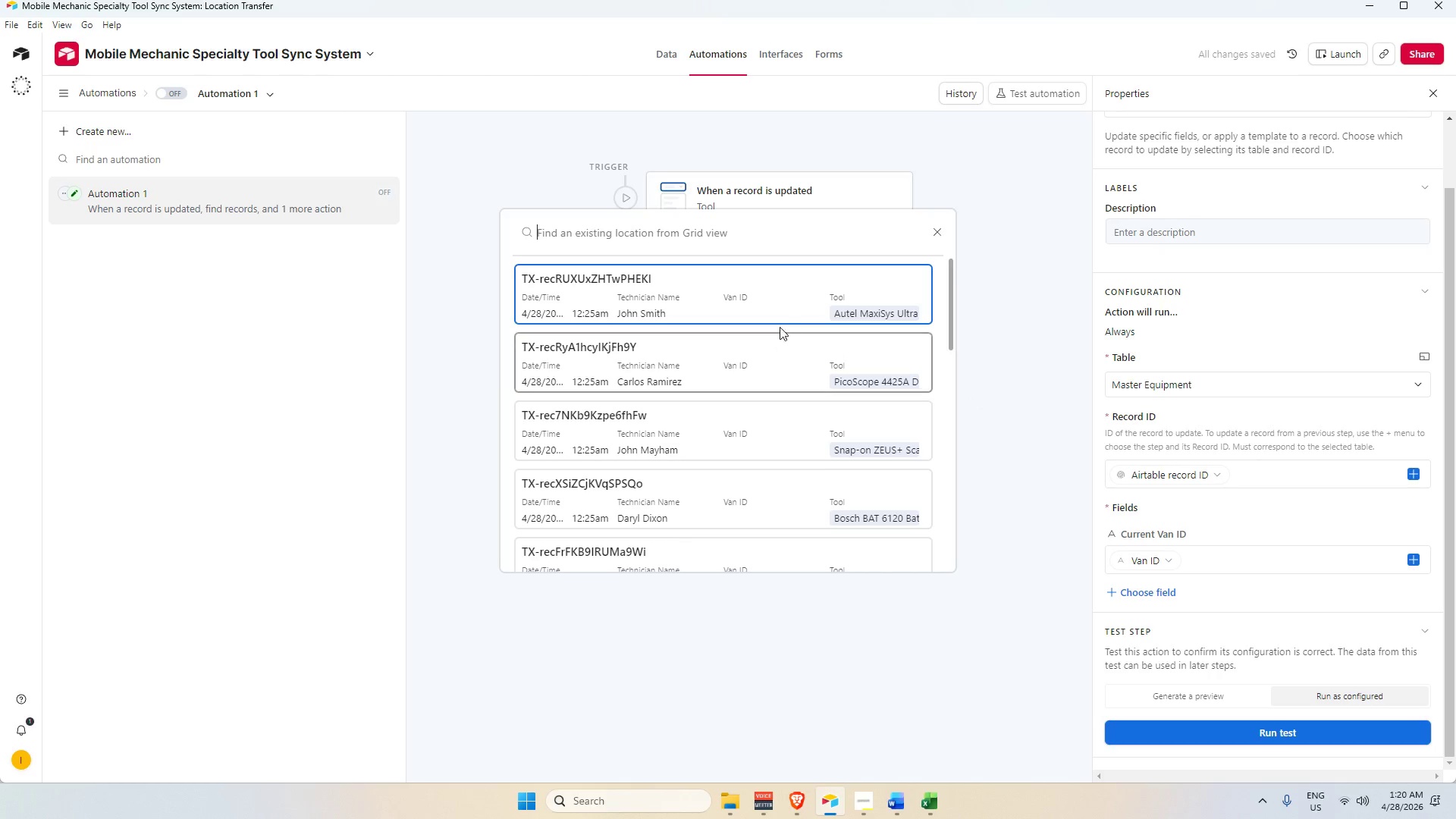 
left_click([776, 299])
 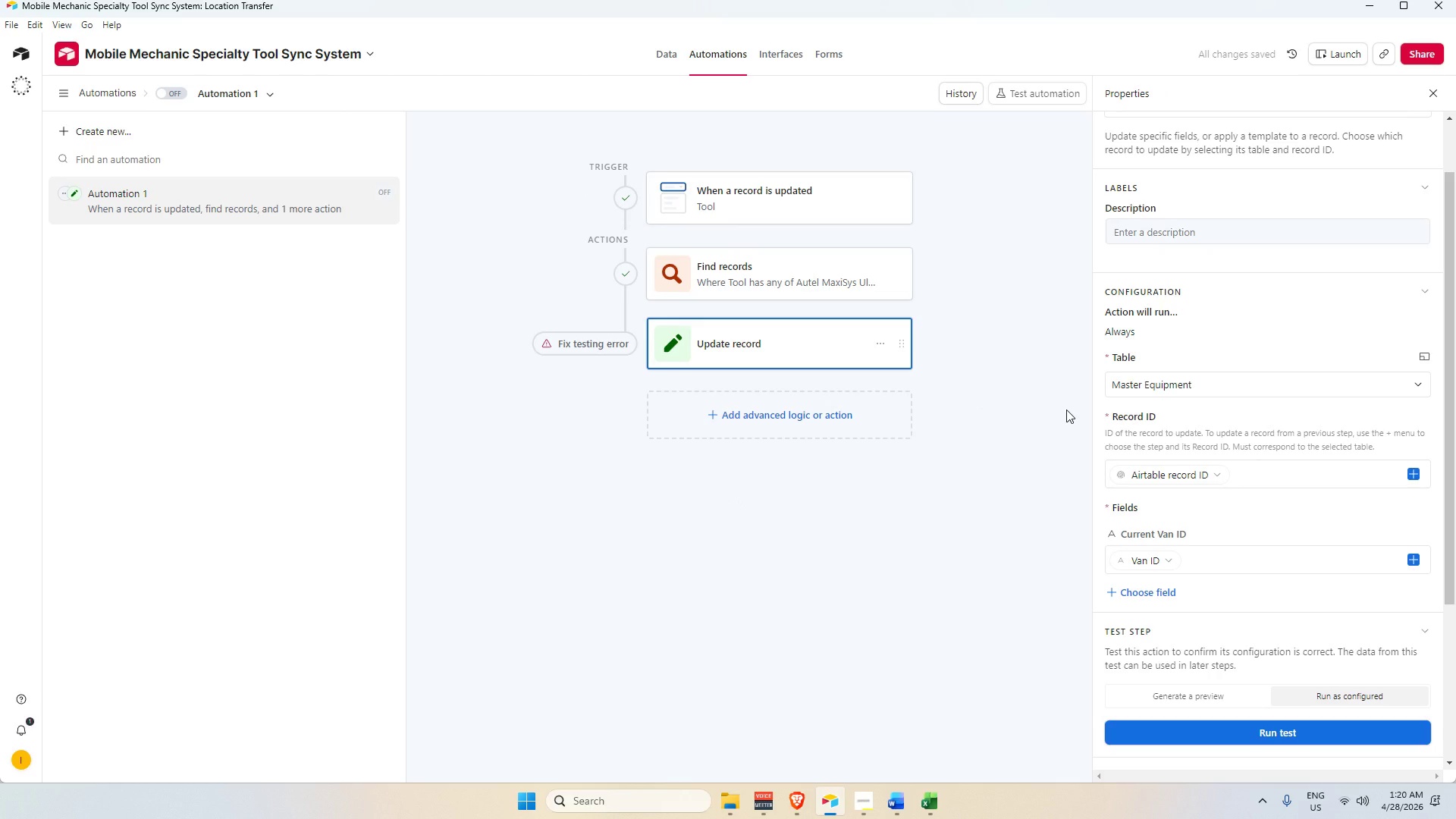 
scroll: coordinate [1336, 538], scroll_direction: down, amount: 5.0
 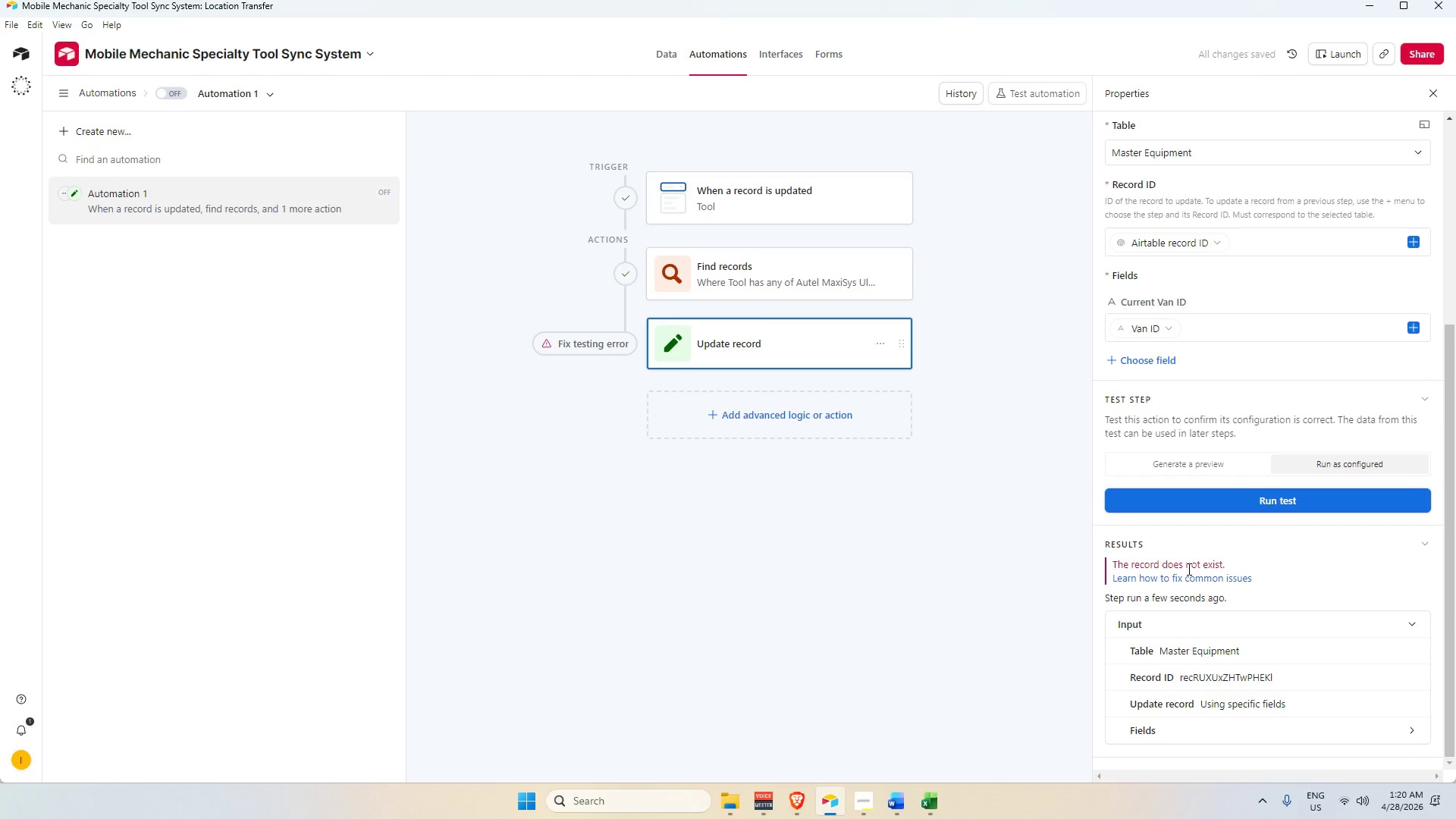 
left_click([1188, 577])
 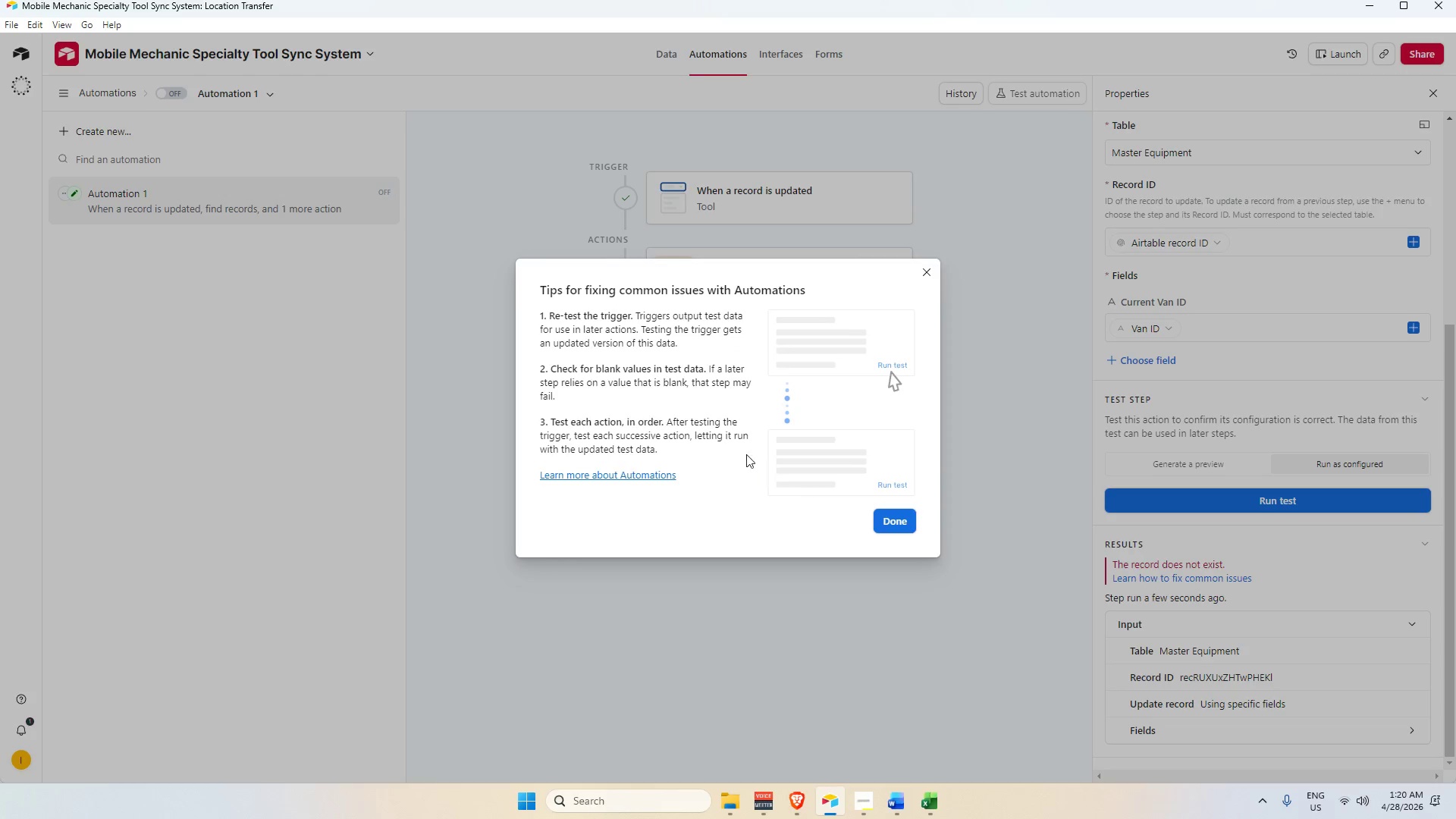 
scroll: coordinate [659, 441], scroll_direction: down, amount: 2.0
 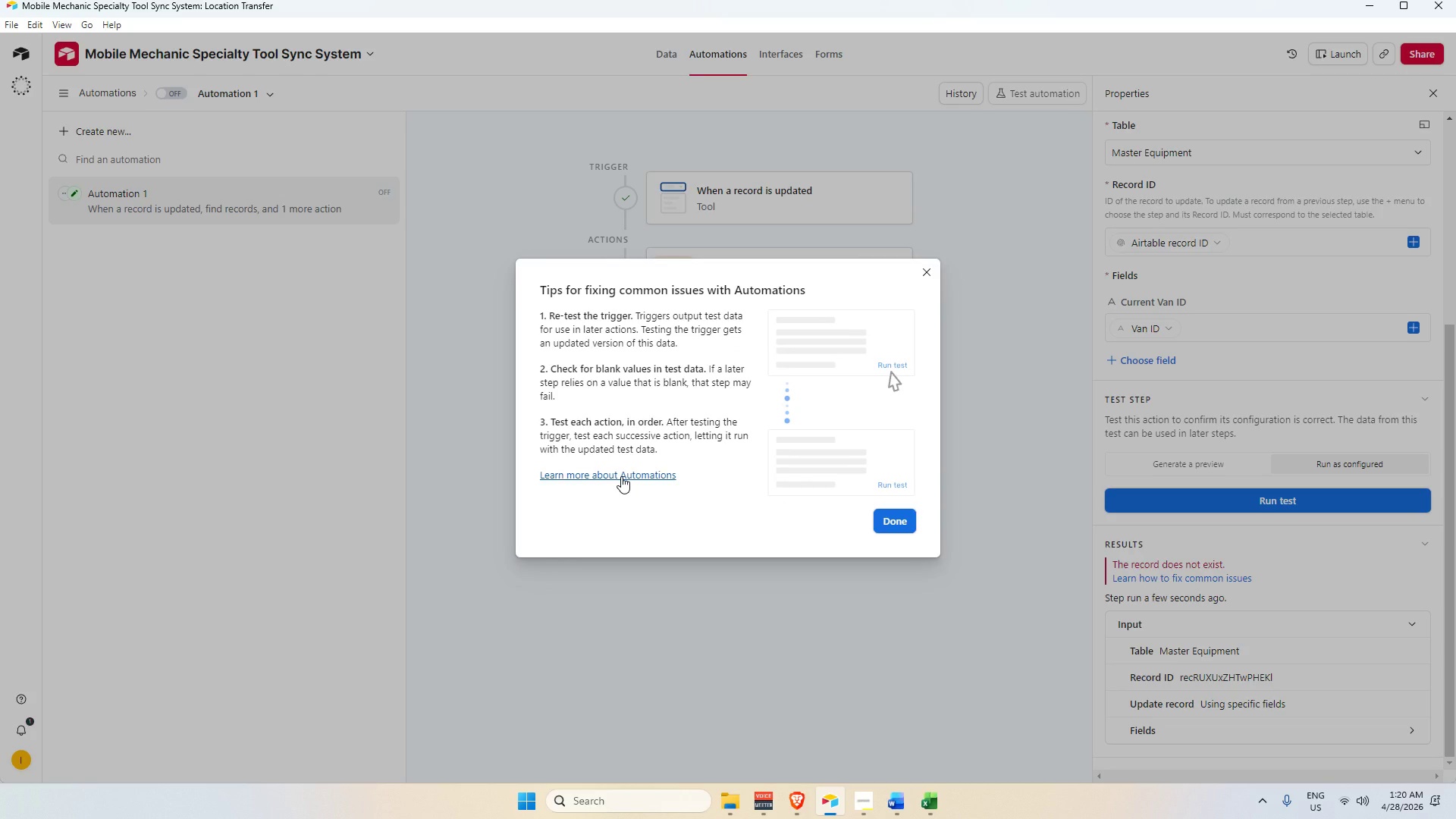 
wait(7.09)
 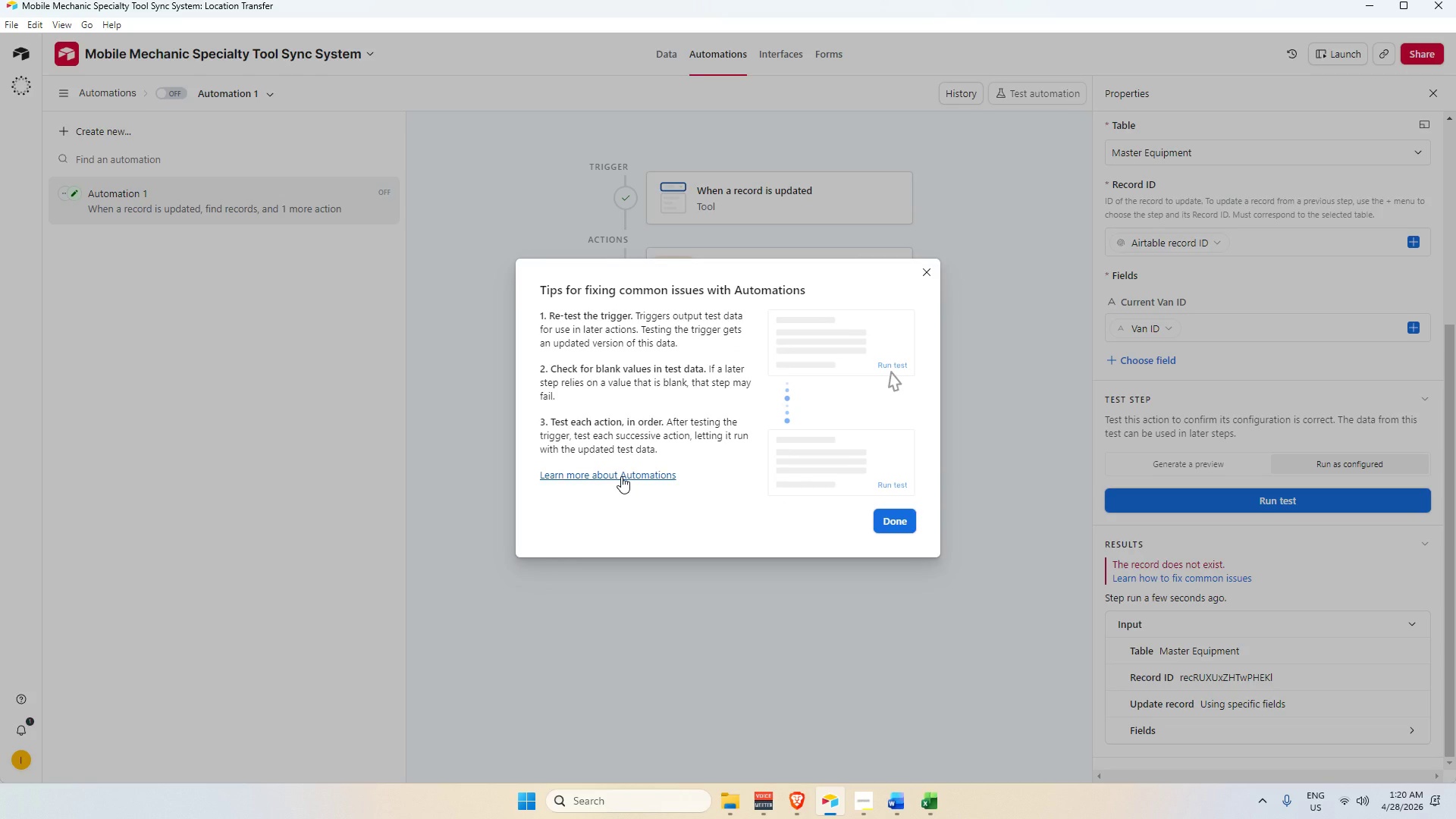 
left_click([928, 272])
 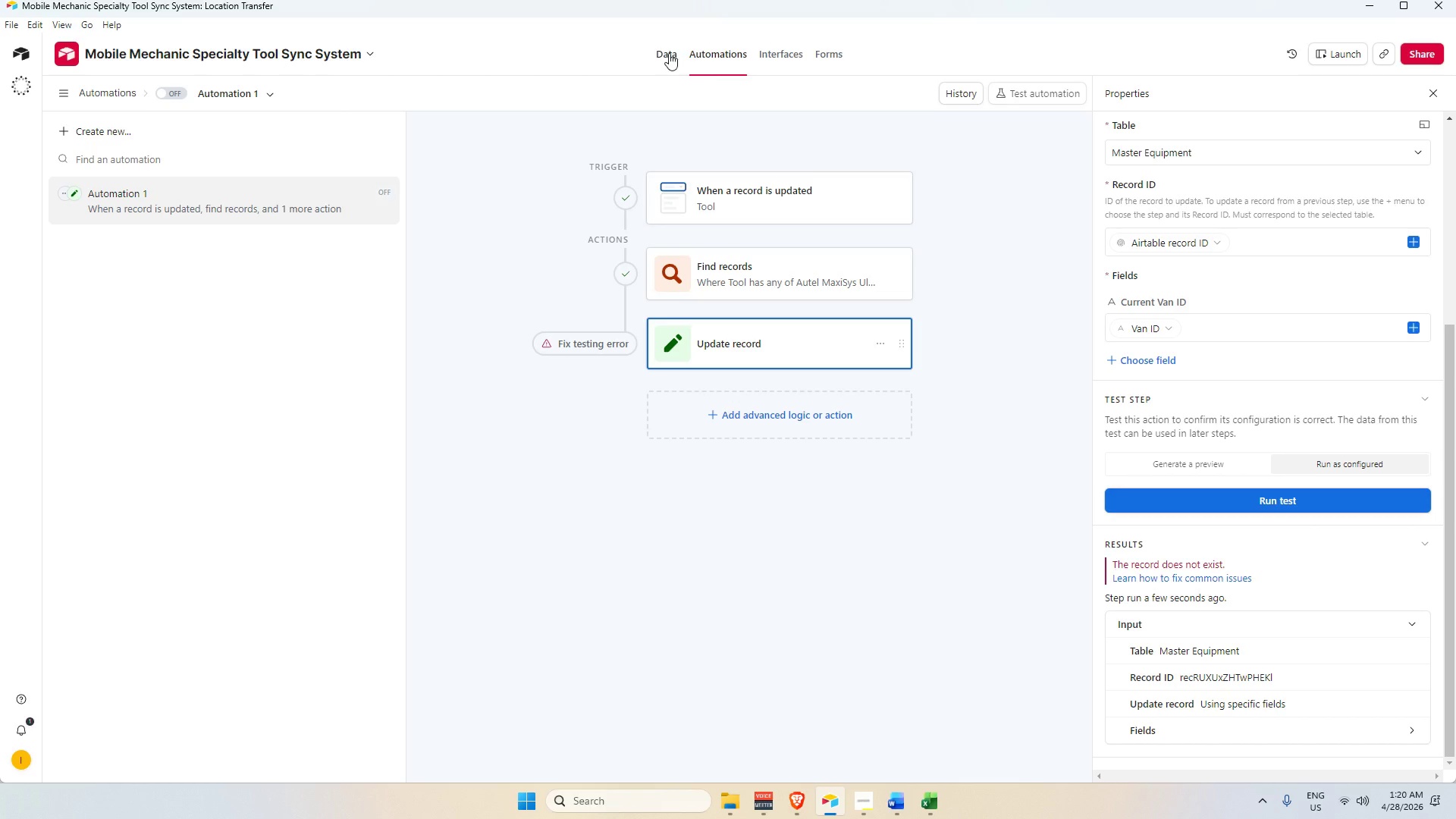 
left_click([667, 52])
 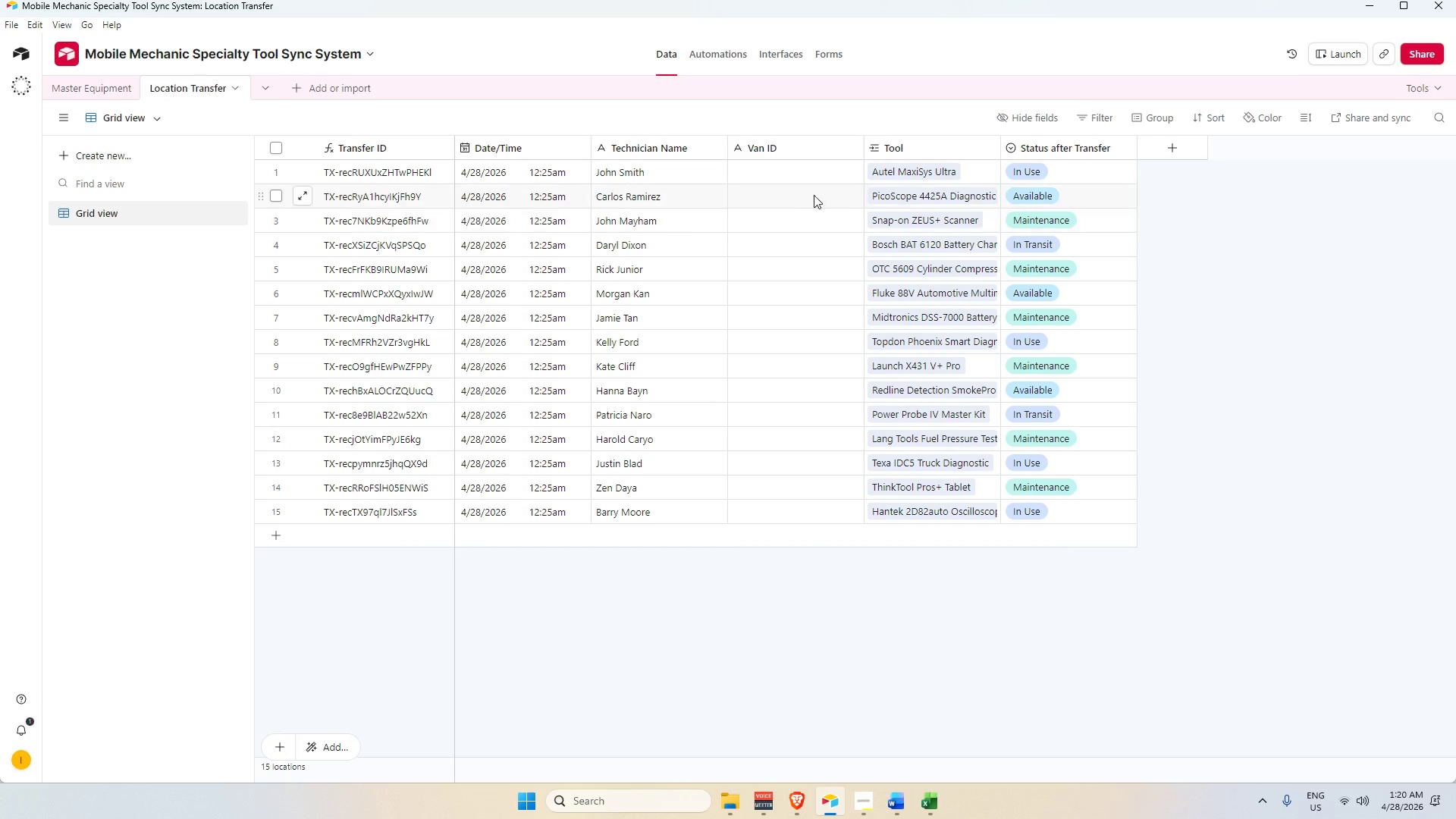 
left_click([802, 175])
 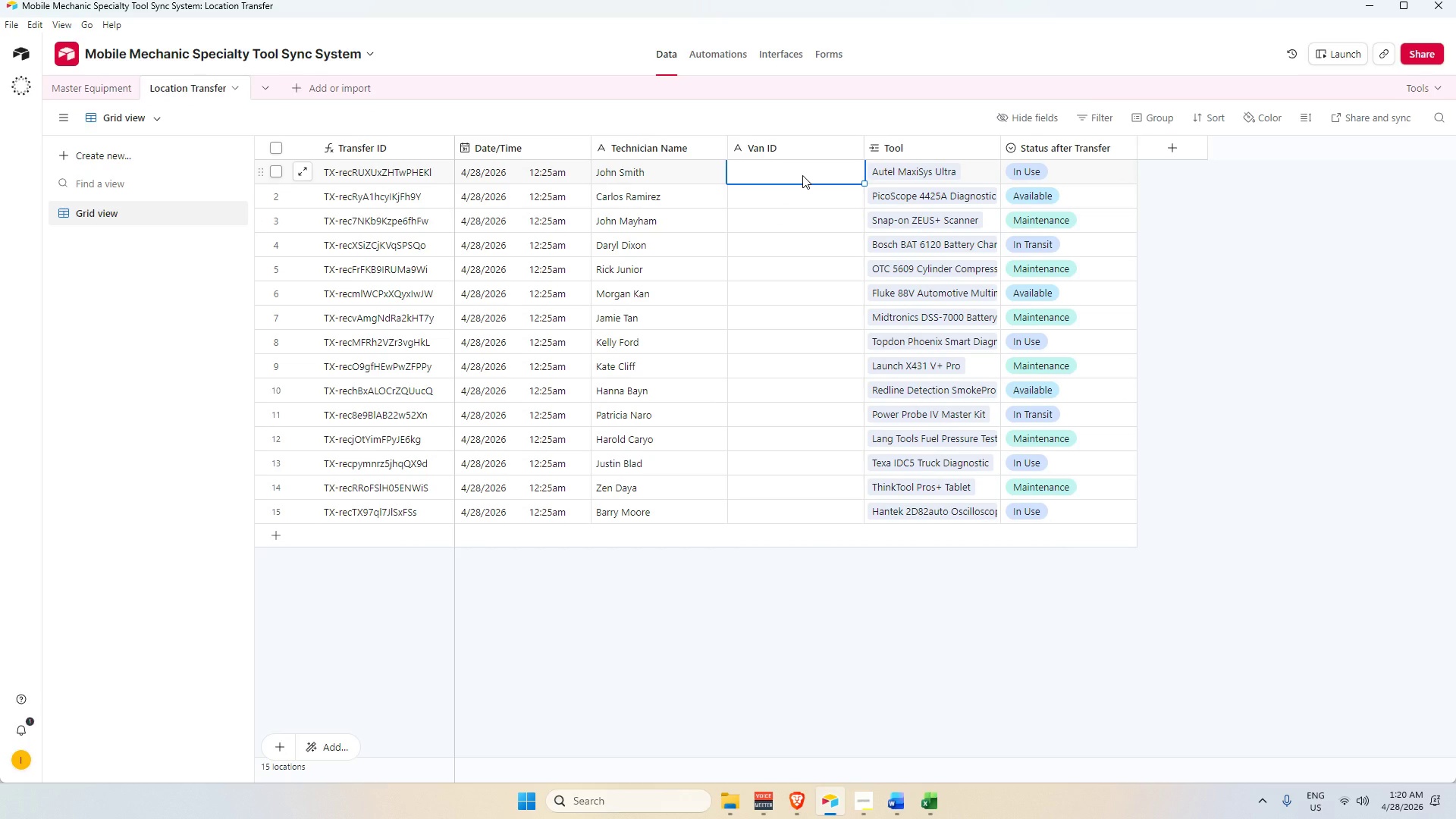 
key(Numpad2)
 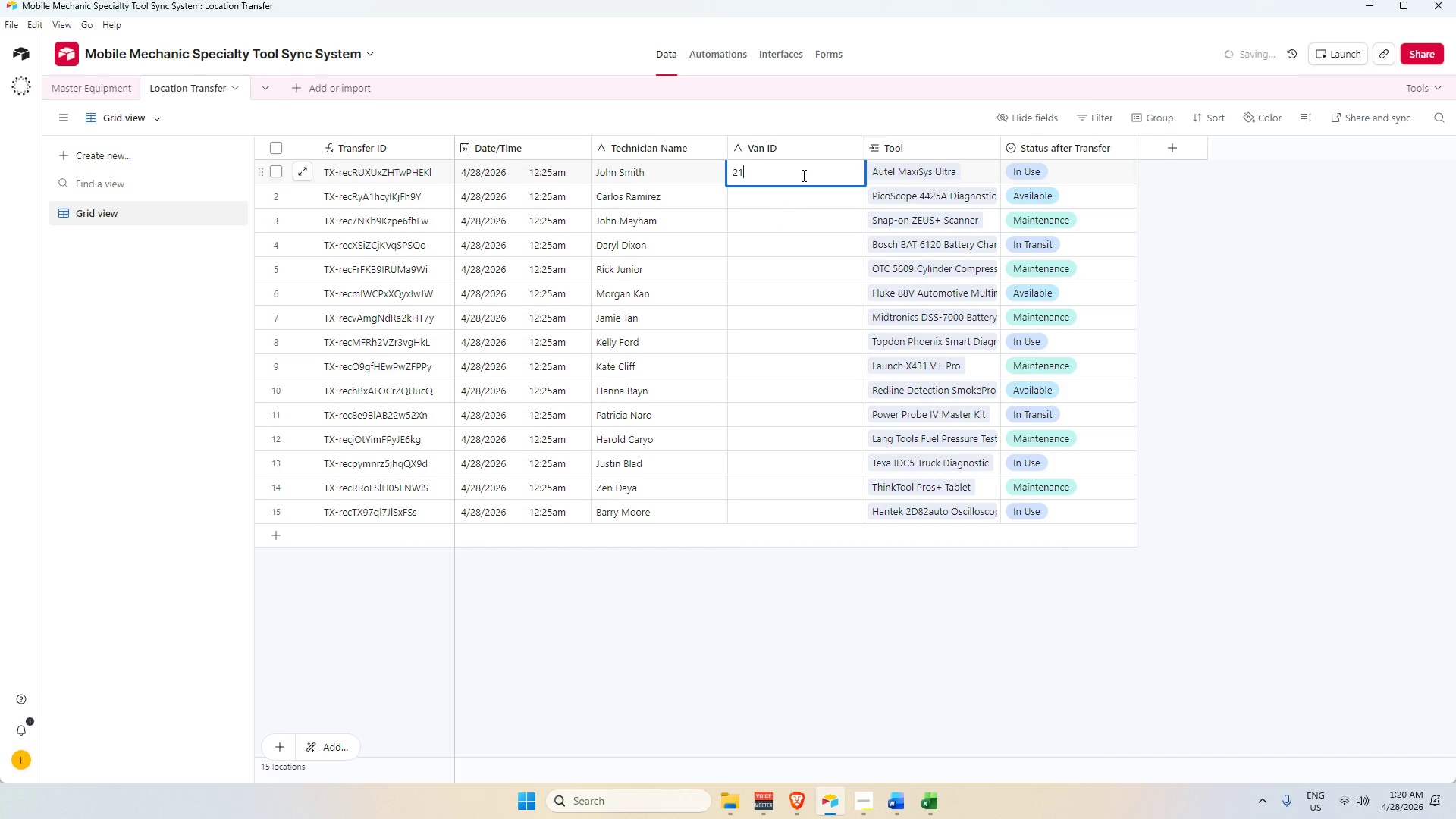 
key(Numpad1)
 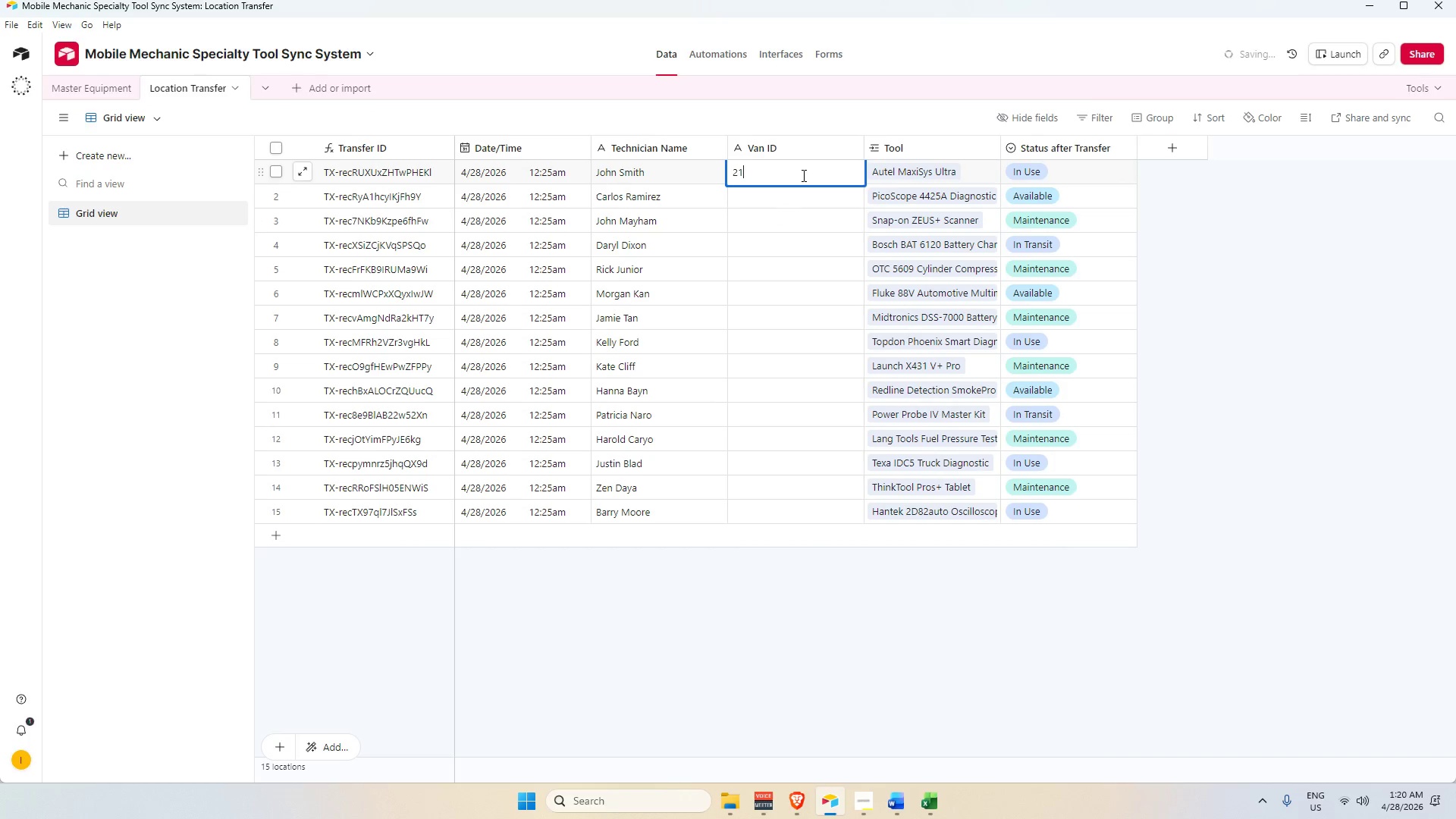 
key(Numpad3)
 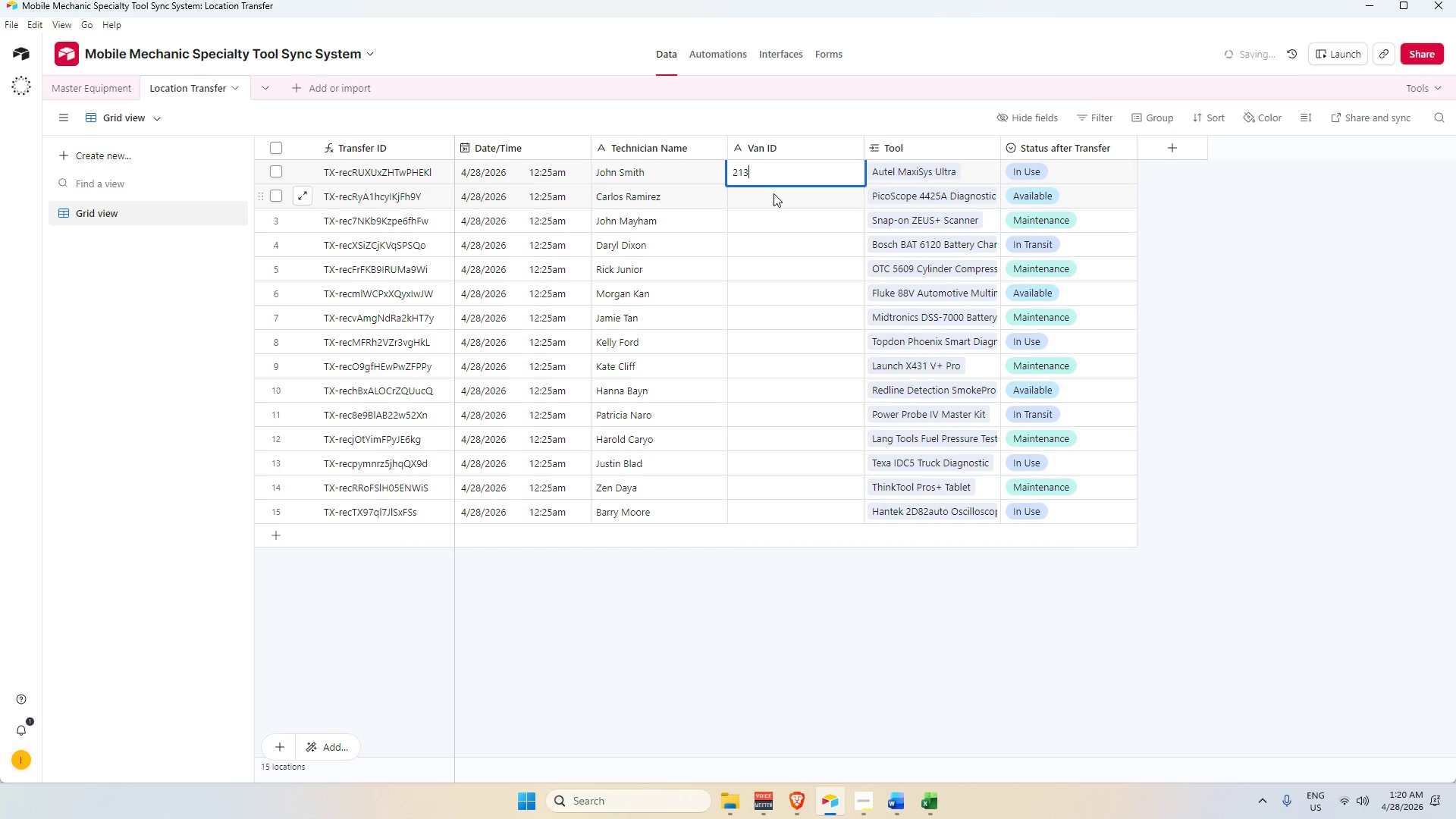 
left_click([774, 193])
 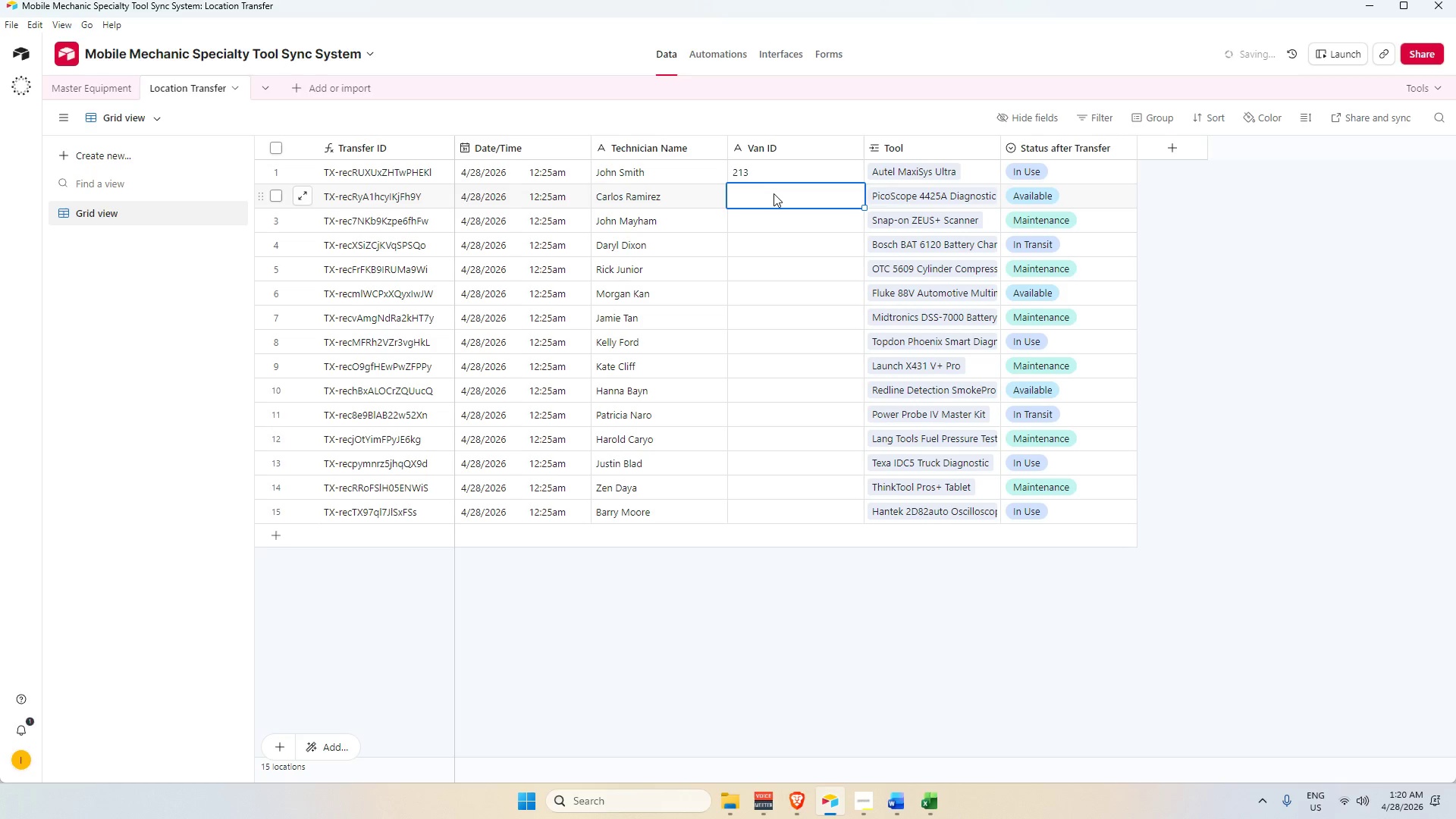 
key(Numpad1)
 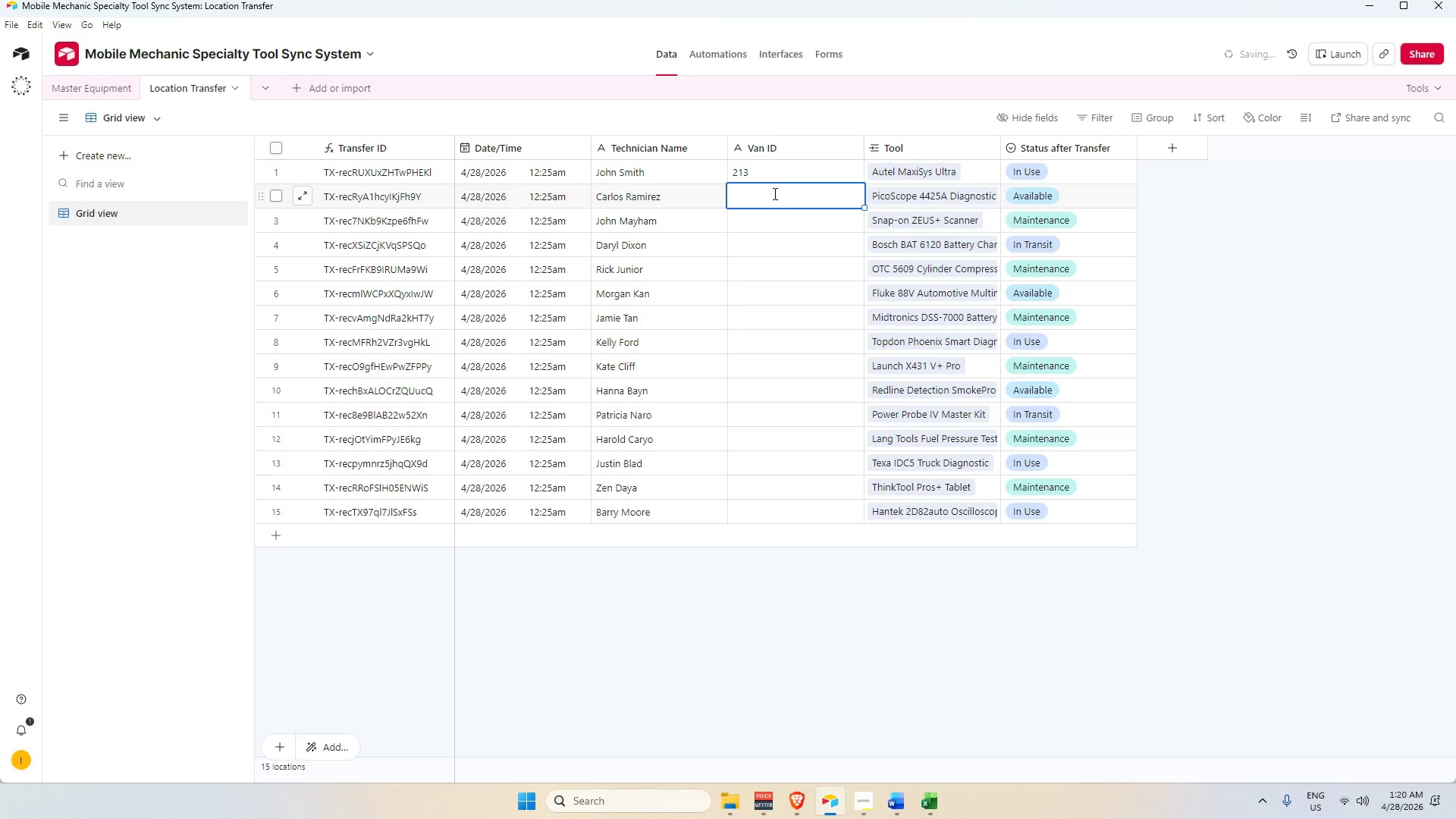 
key(Numpad3)
 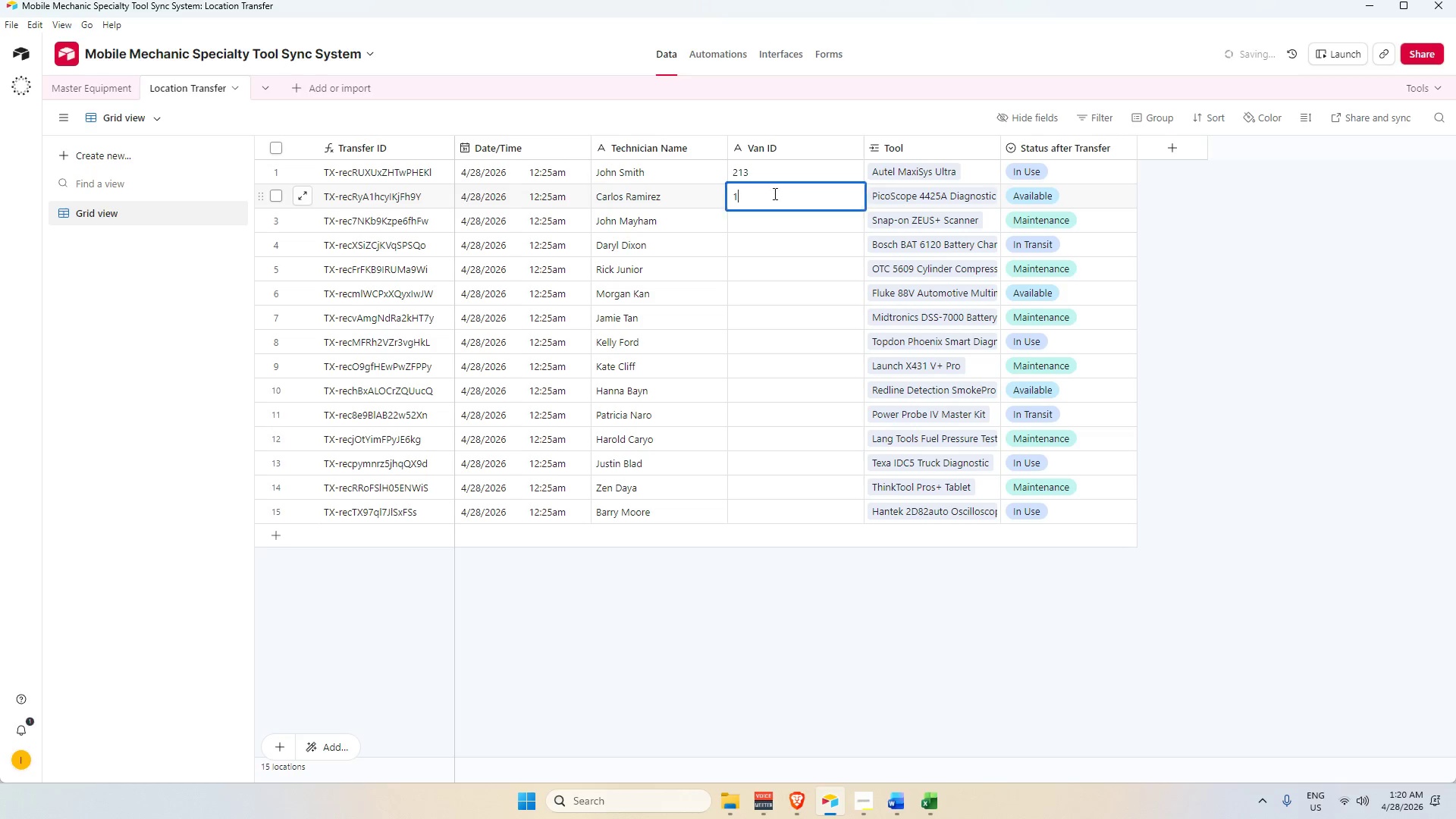 
key(Numpad2)
 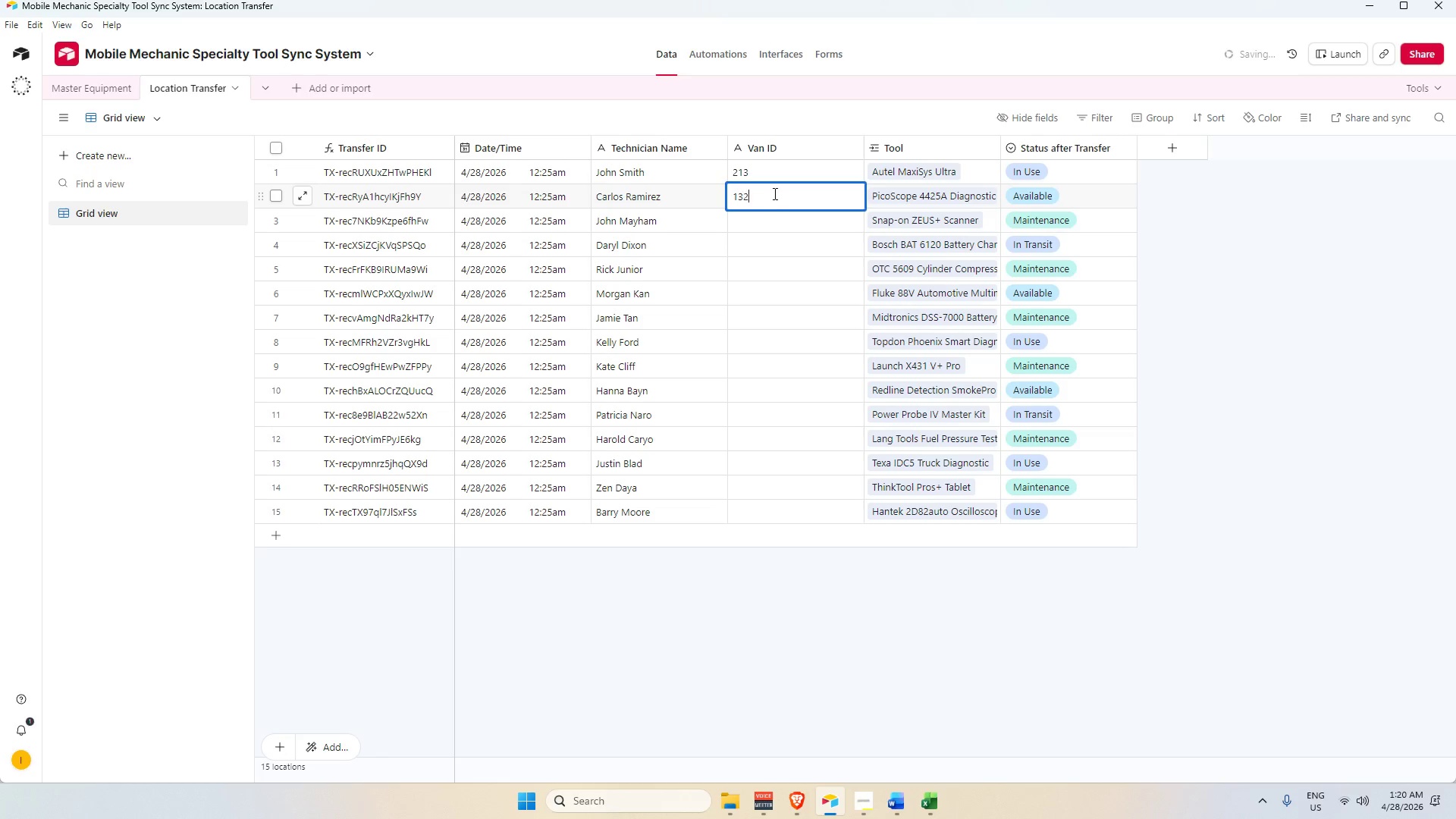 
key(Numpad1)
 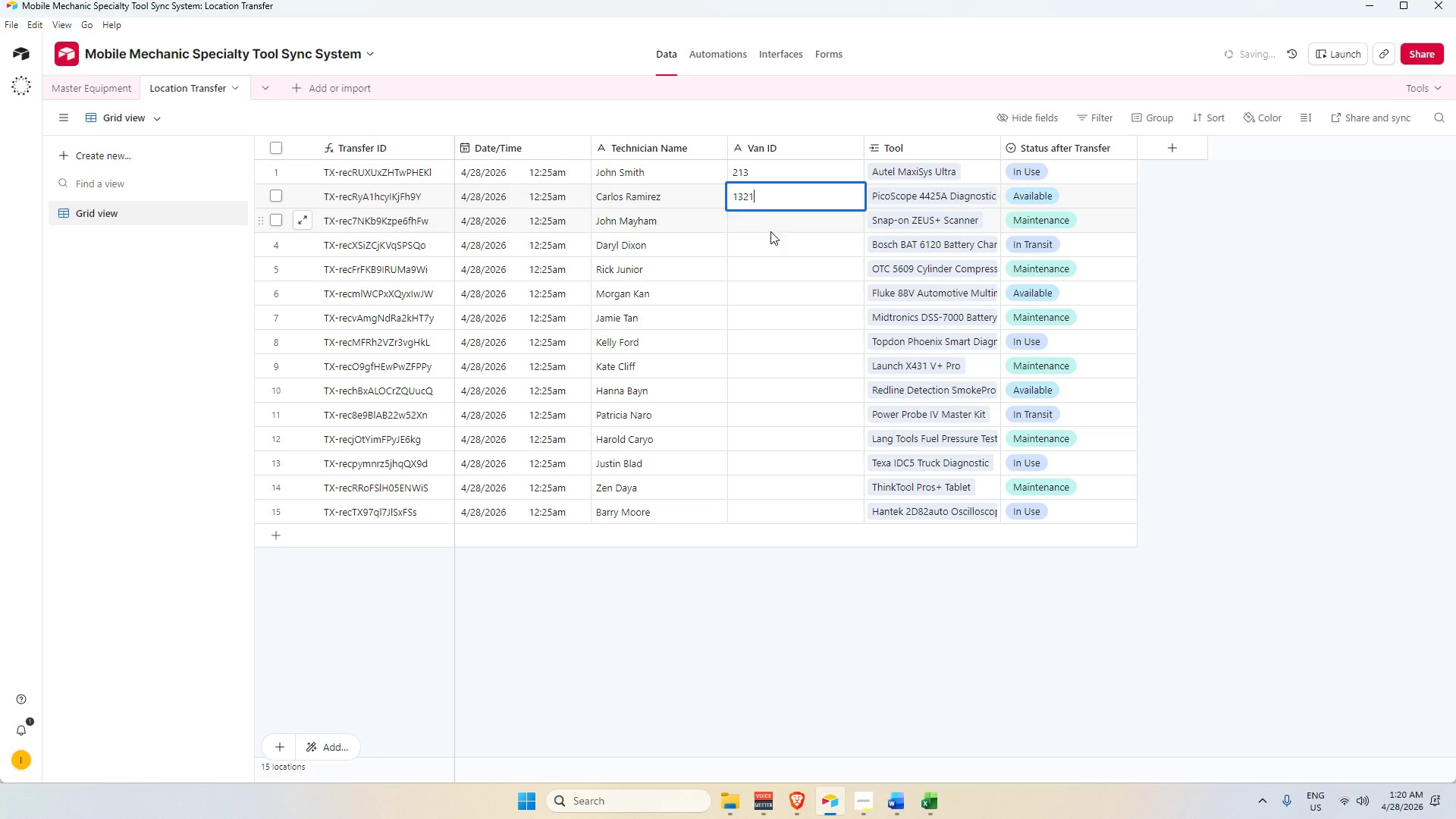 
key(Numpad3)
 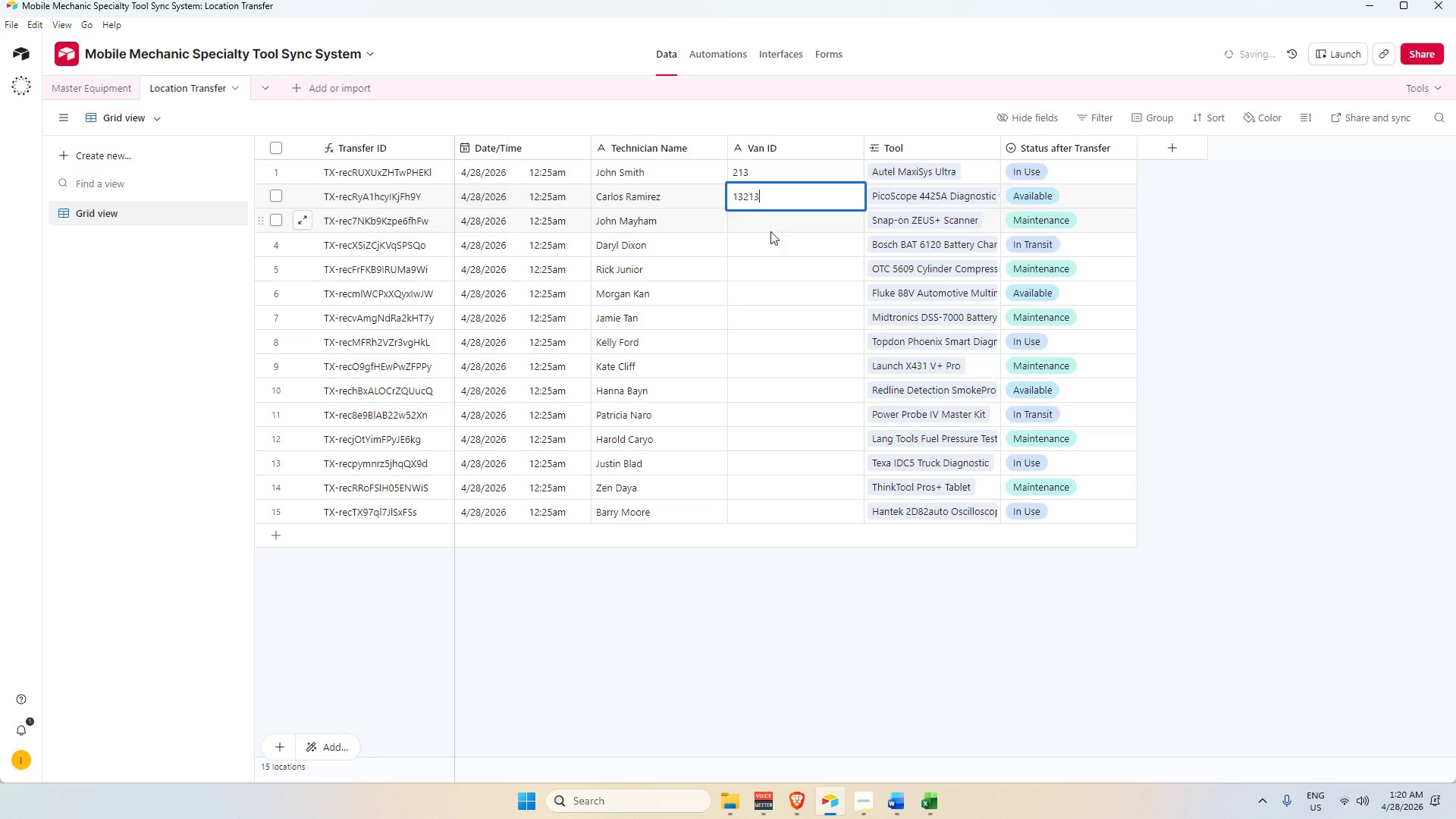 
left_click_drag(start_coordinate=[769, 230], to_coordinate=[765, 226])
 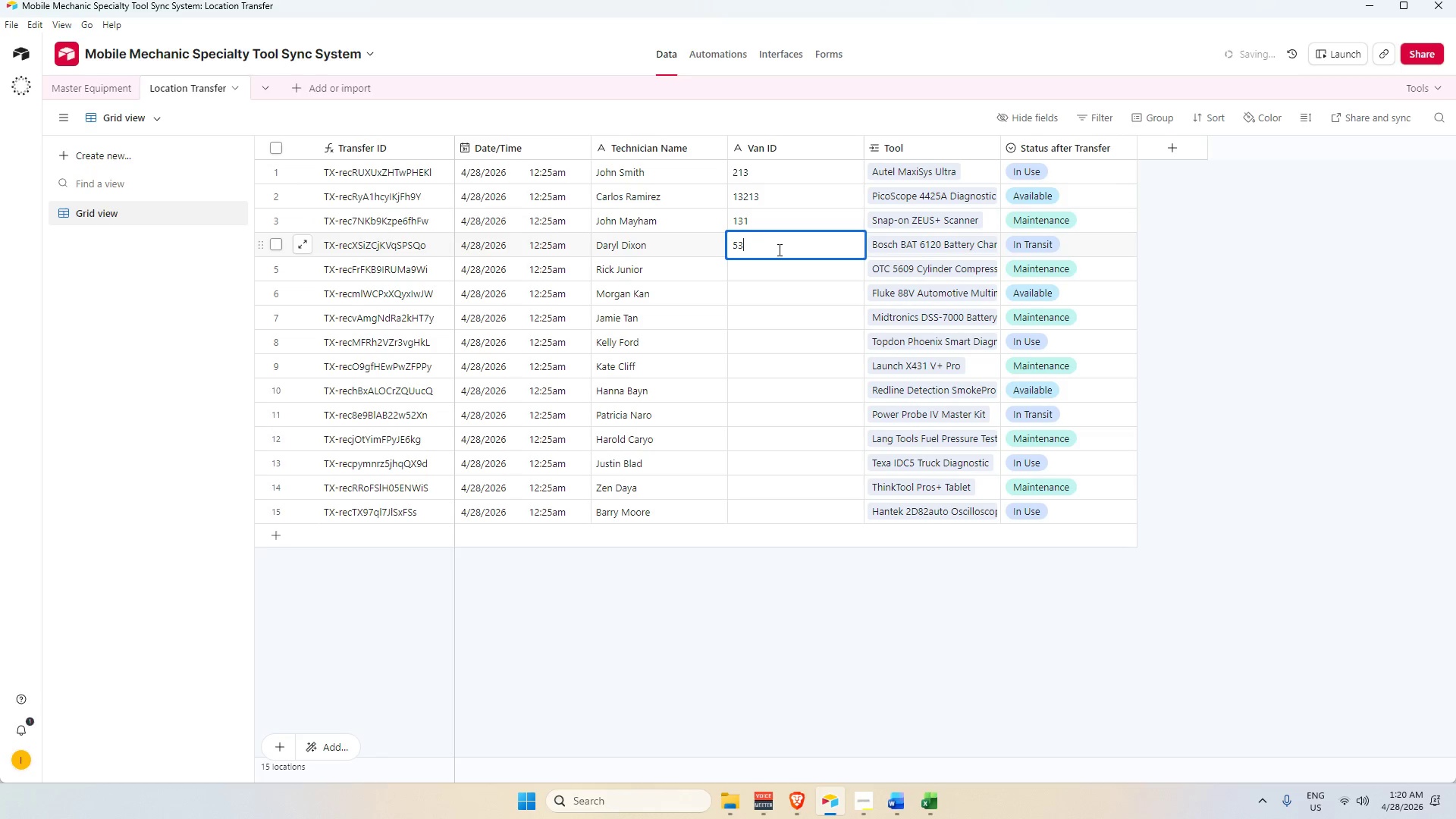 
key(Numpad1)
 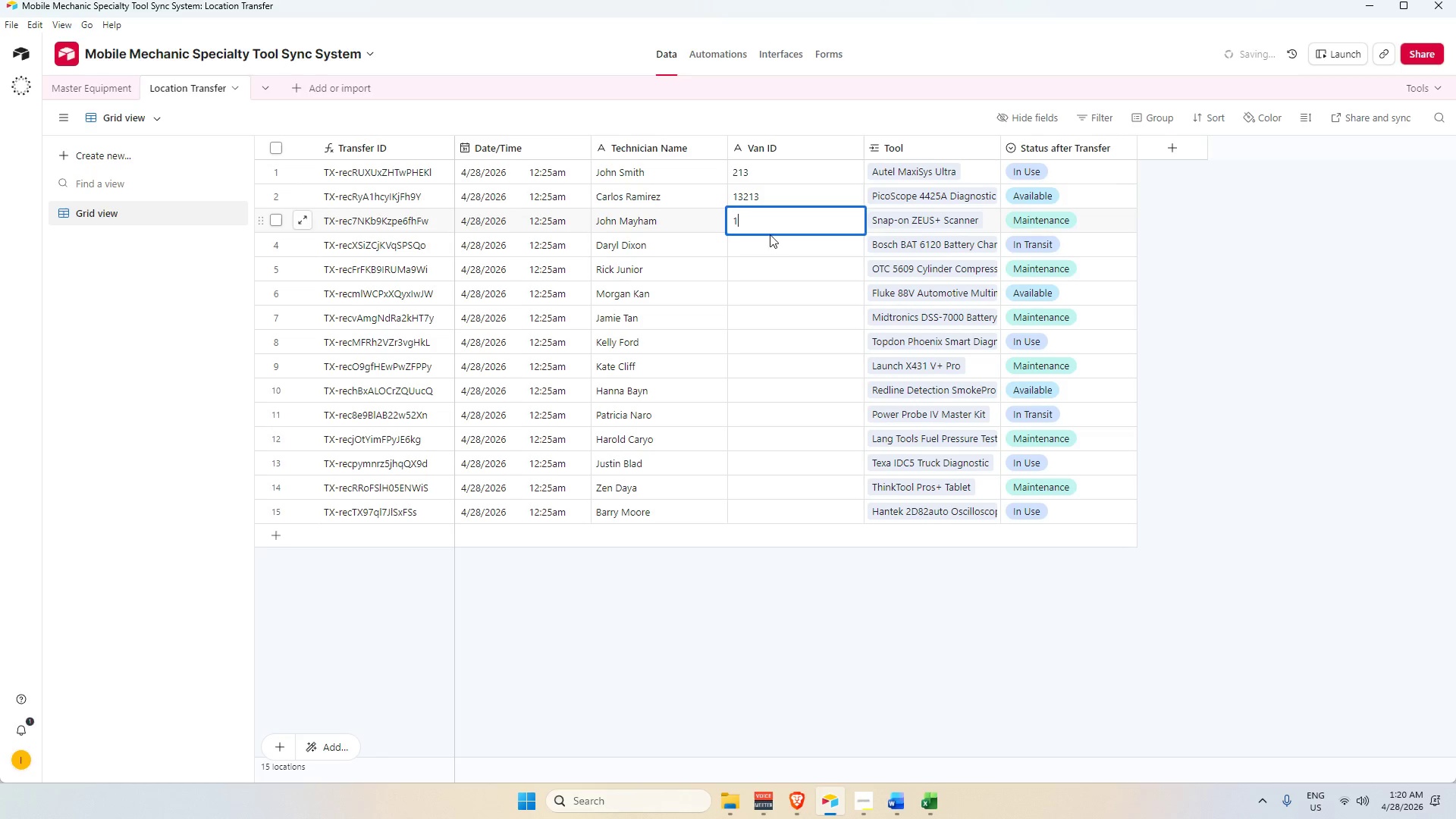 
key(Numpad3)
 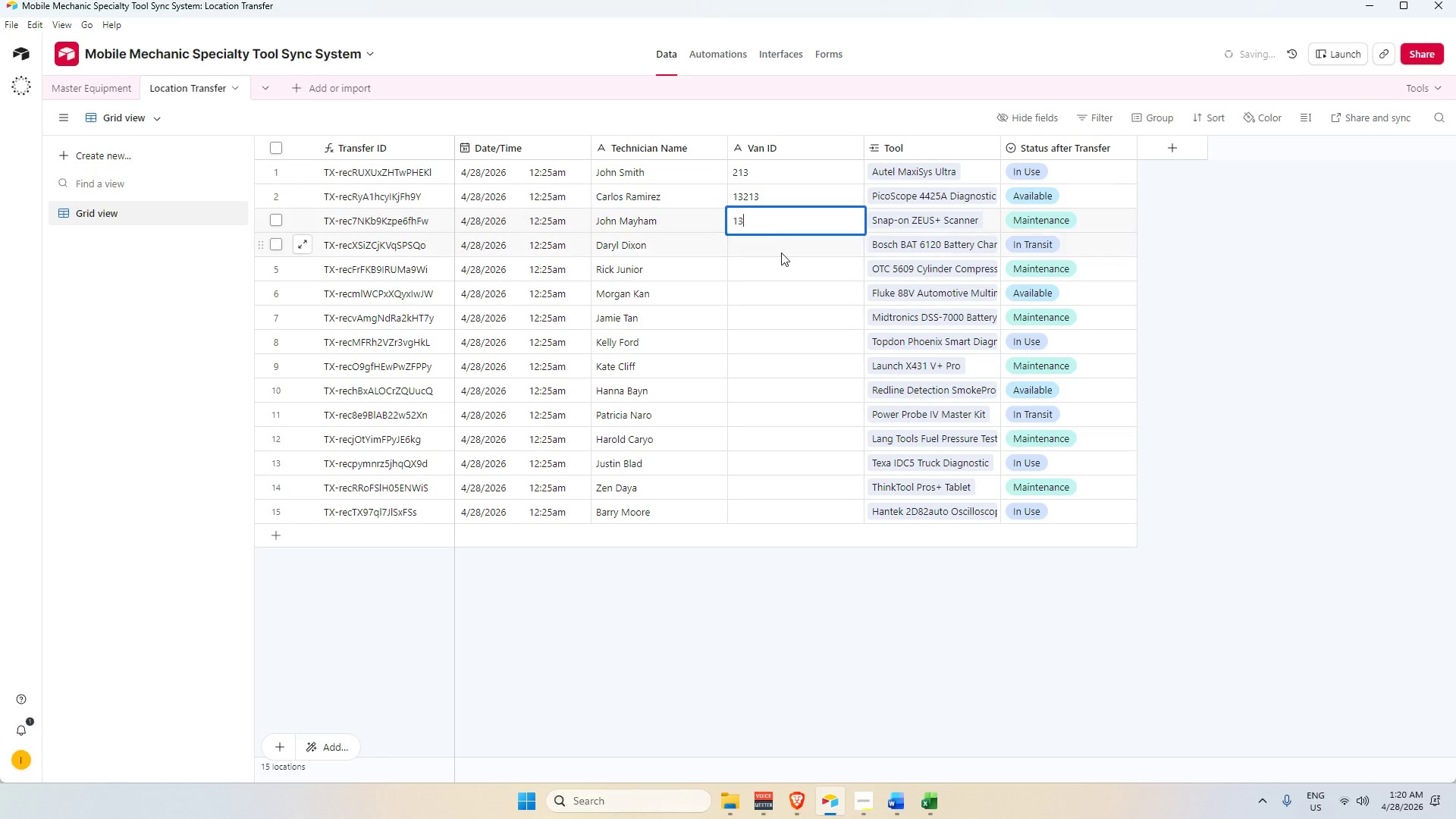 
key(Numpad1)
 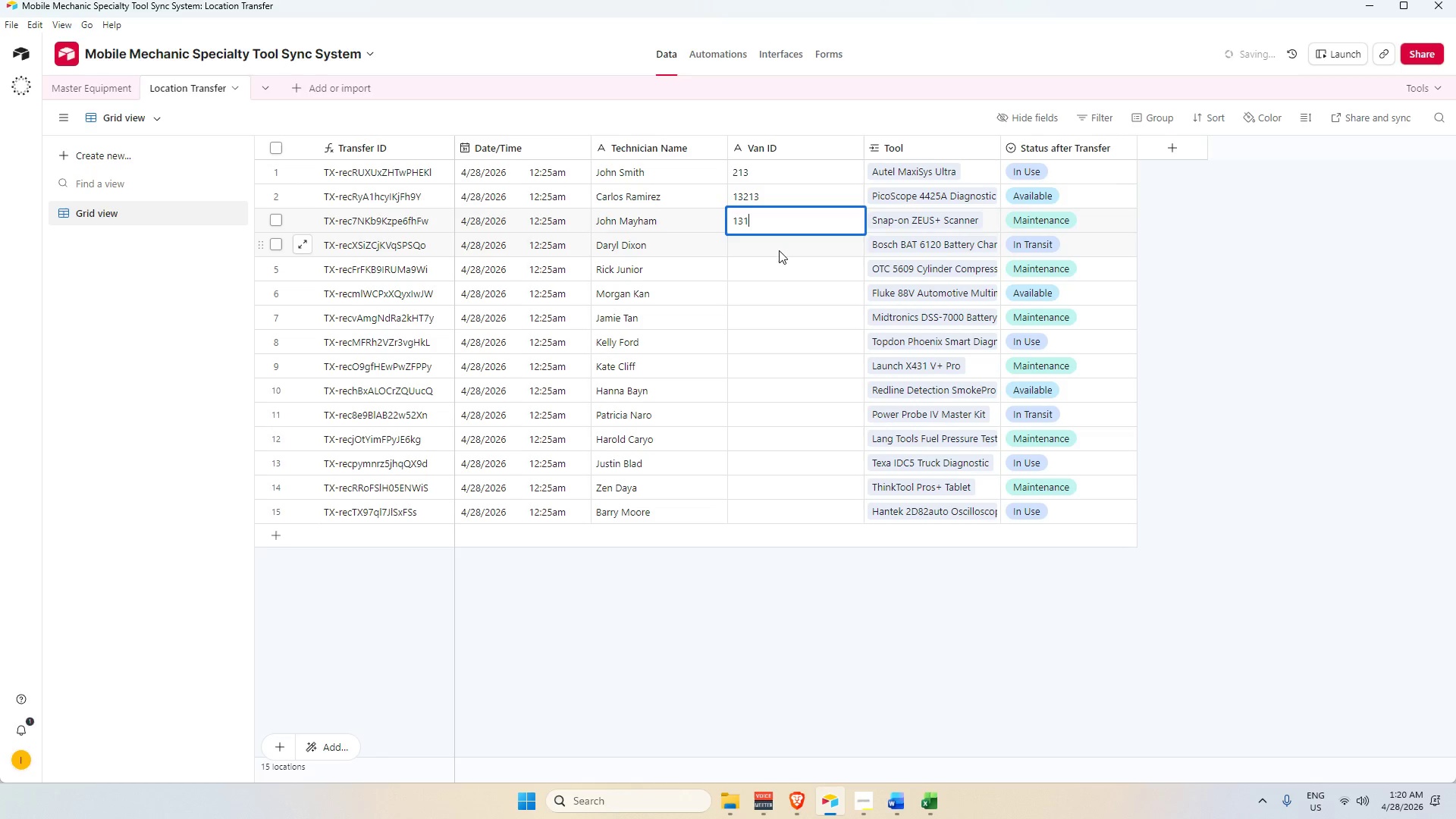 
triple_click([778, 250])
 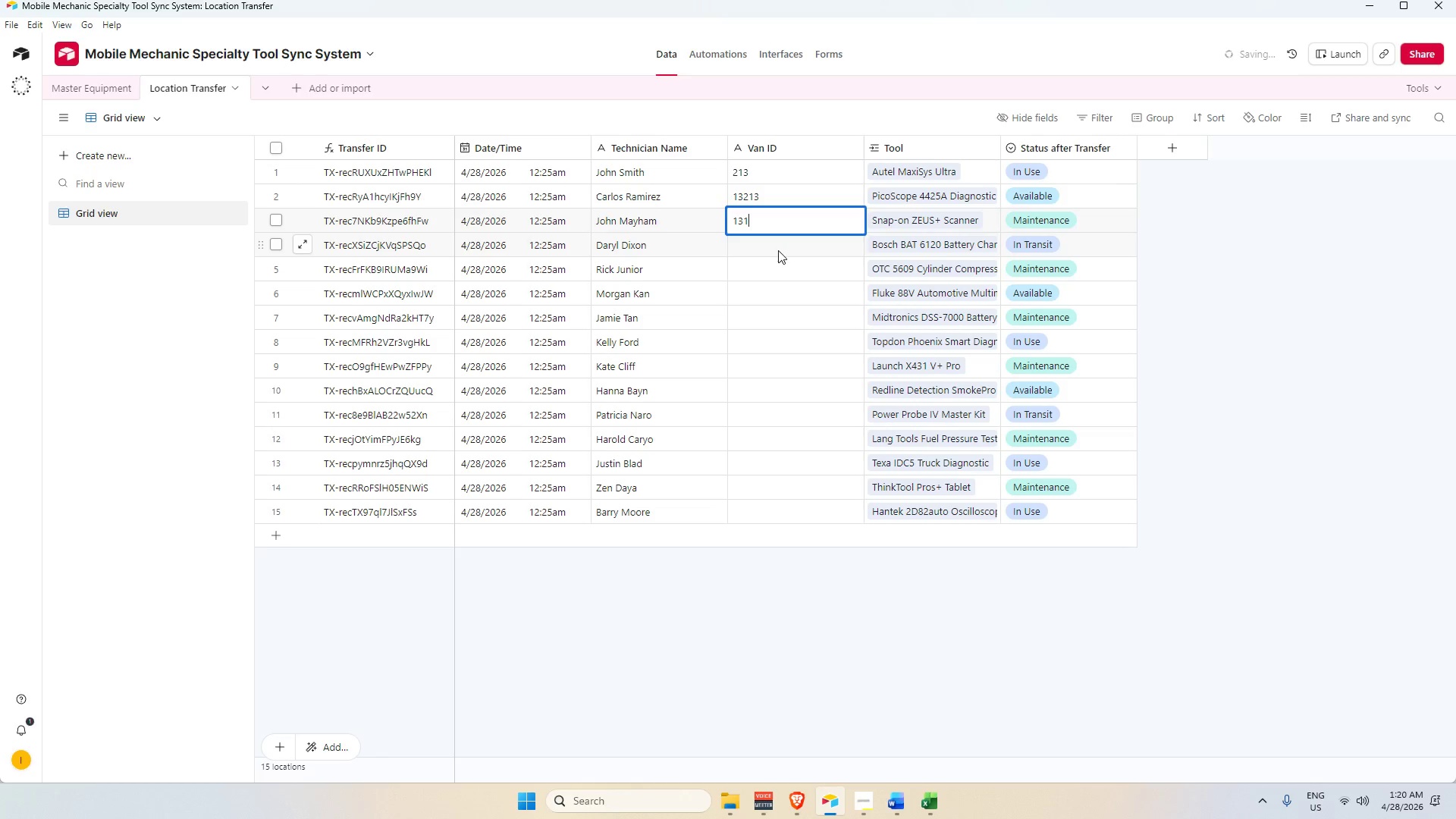 
key(Numpad5)
 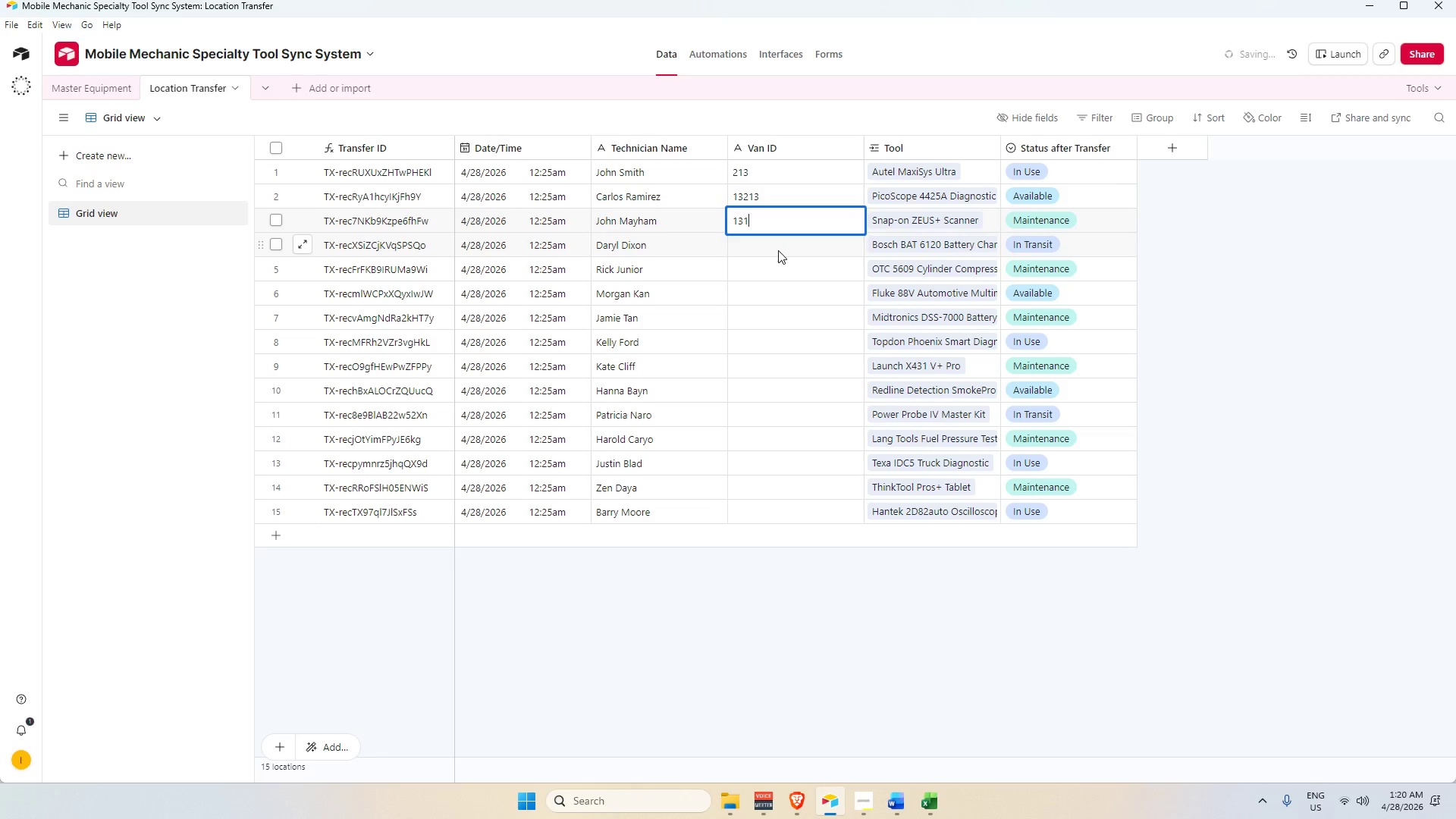 
key(Numpad3)
 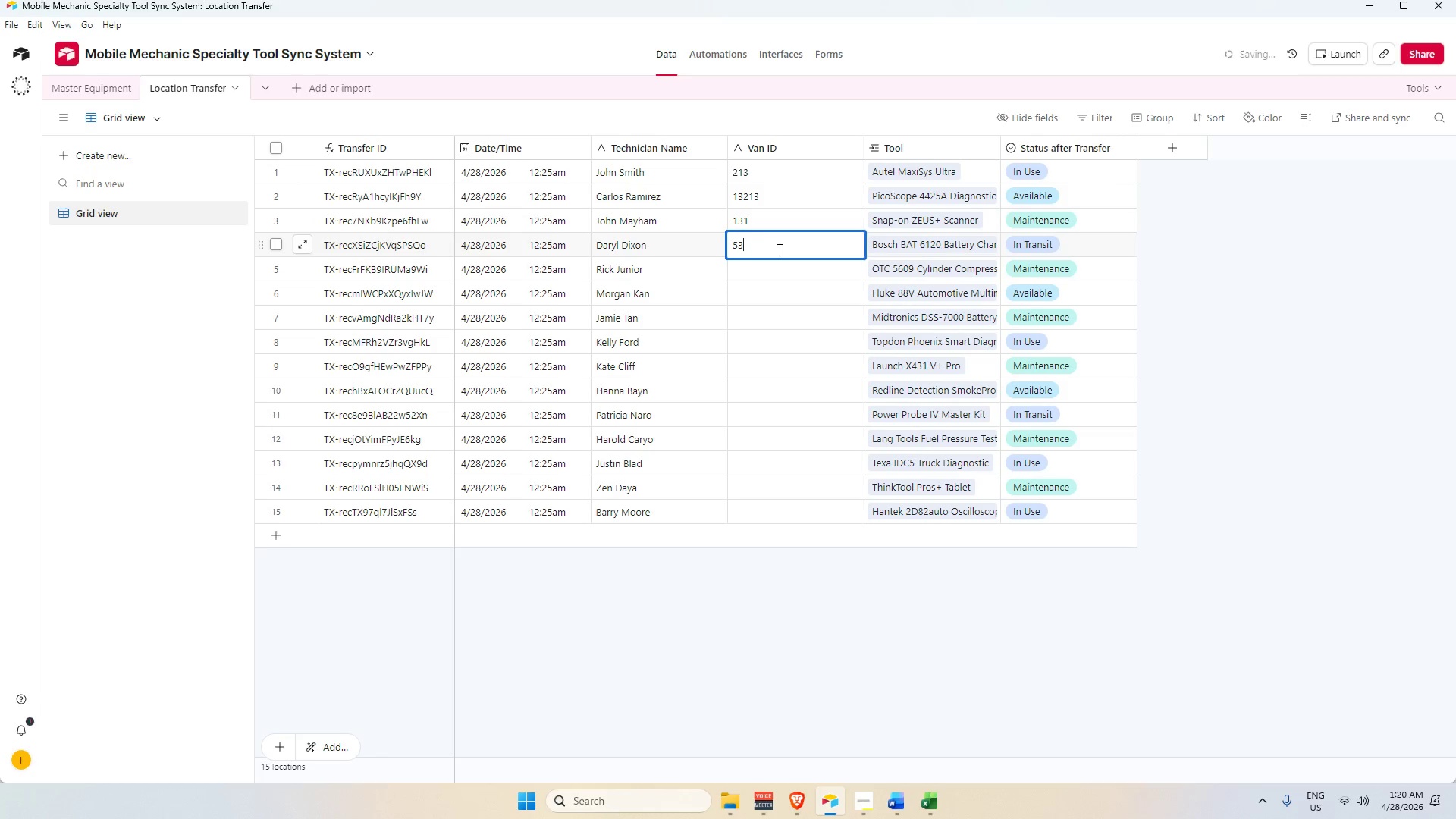 
key(Numpad1)
 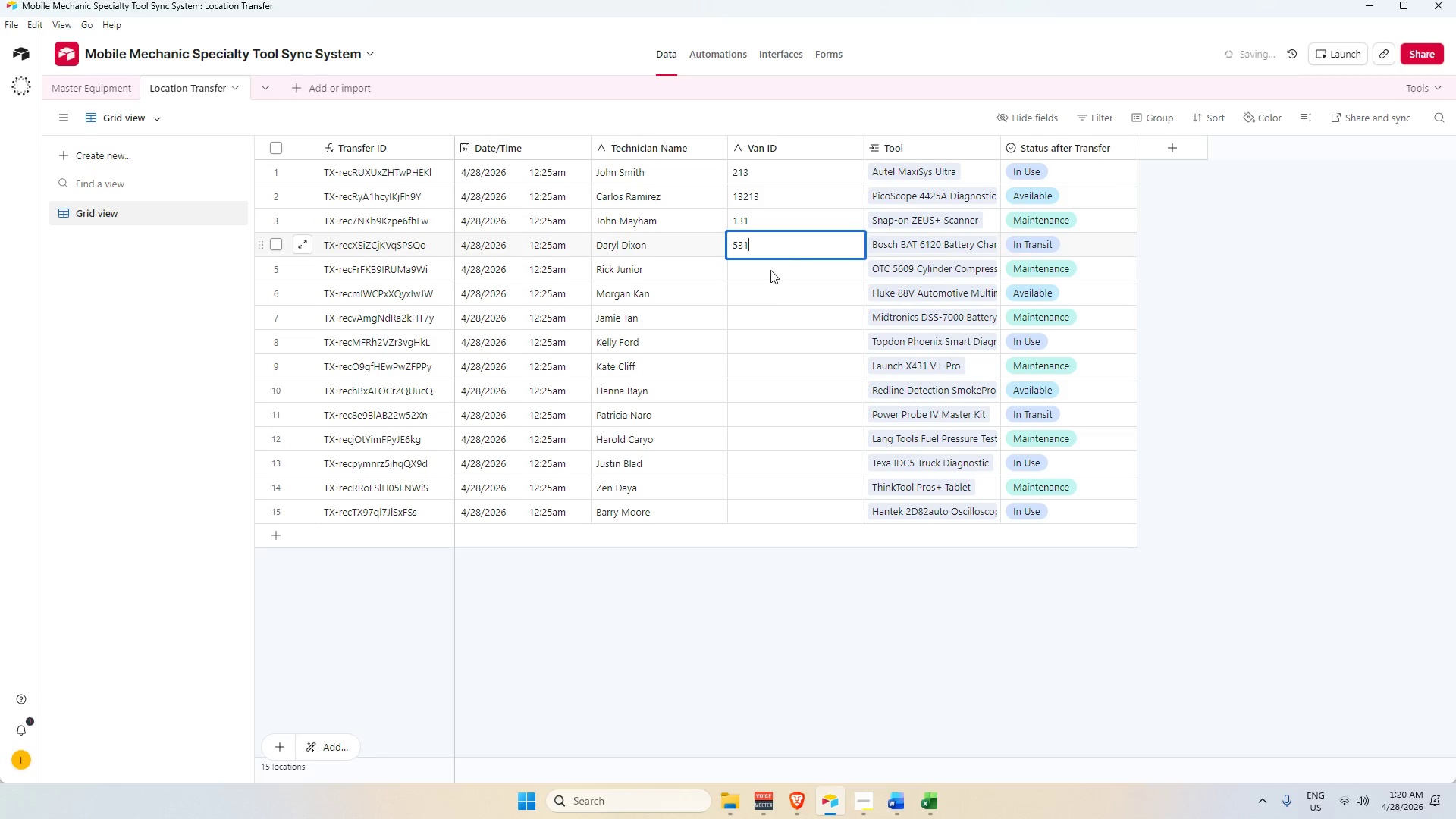 
key(Numpad1)
 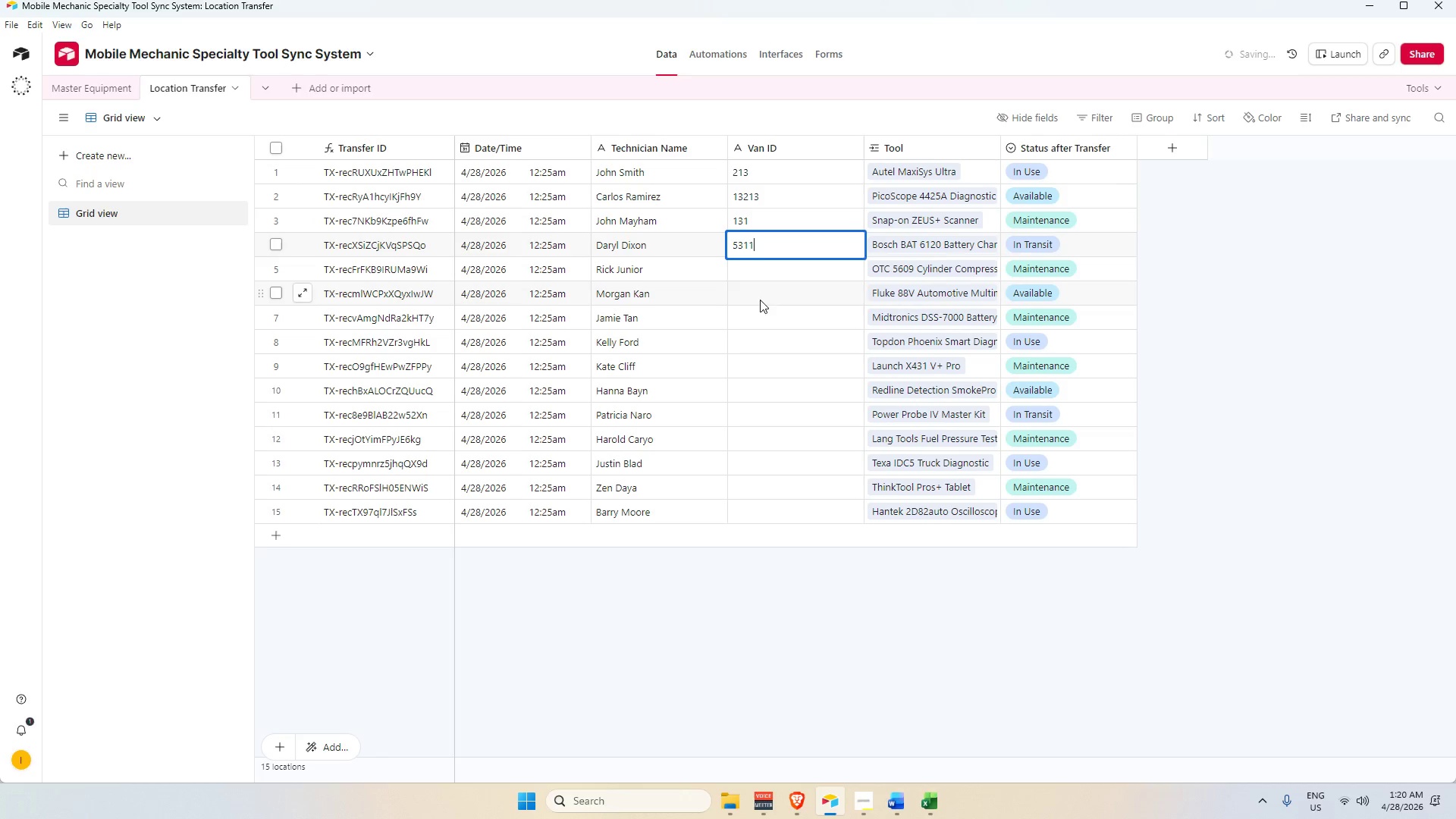 
key(Numpad3)
 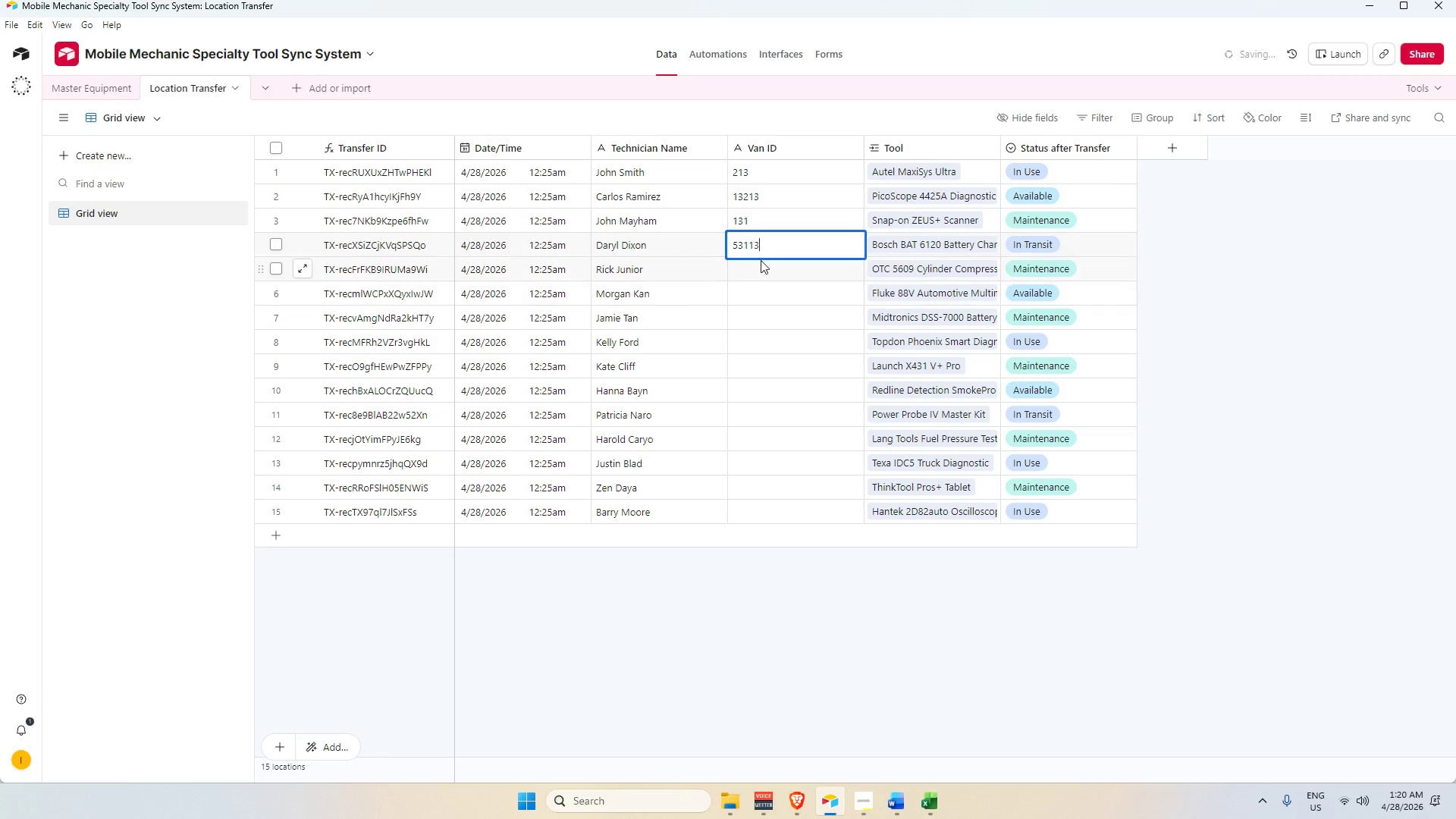 
key(Numpad1)
 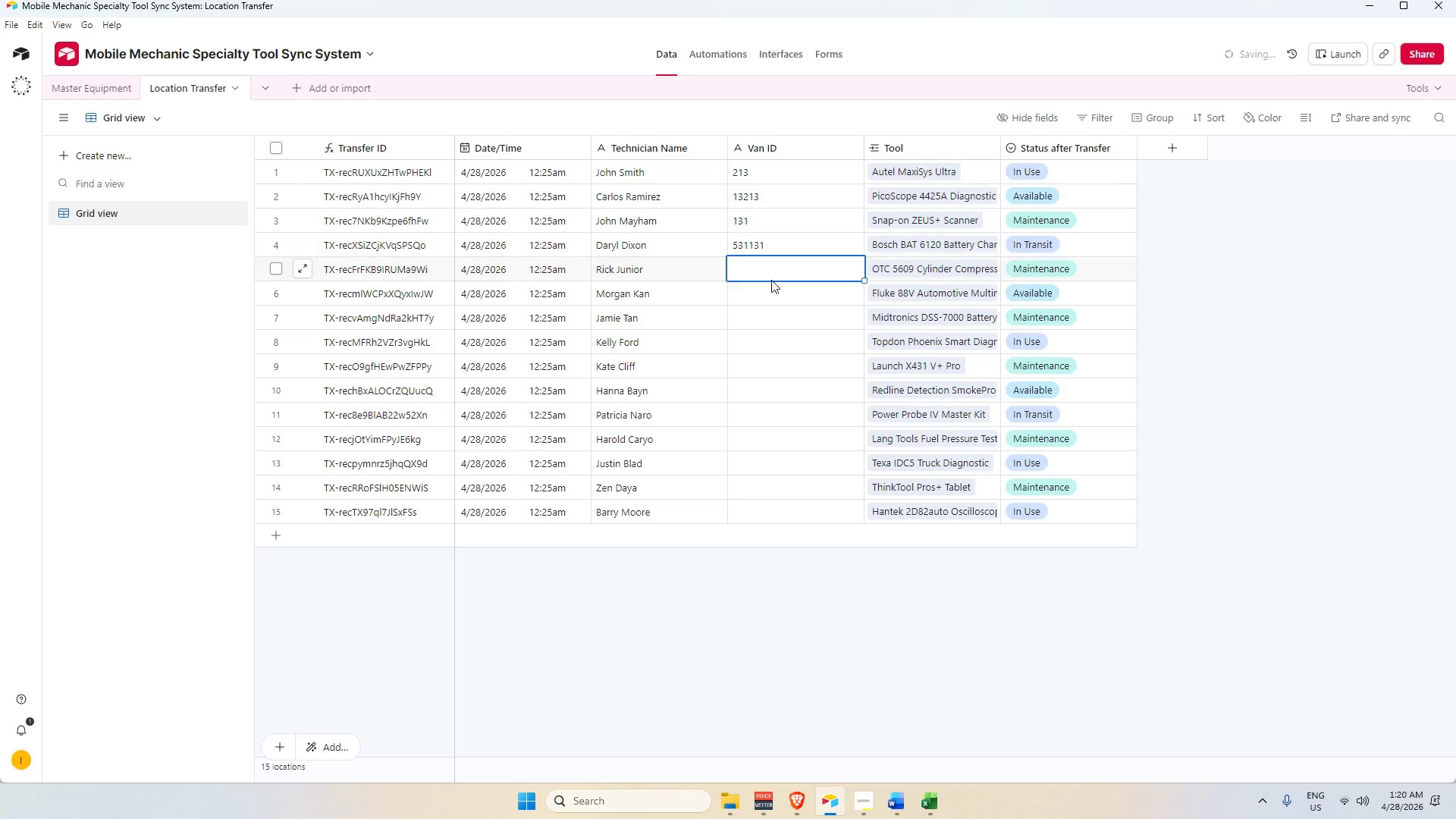 
key(Numpad3)
 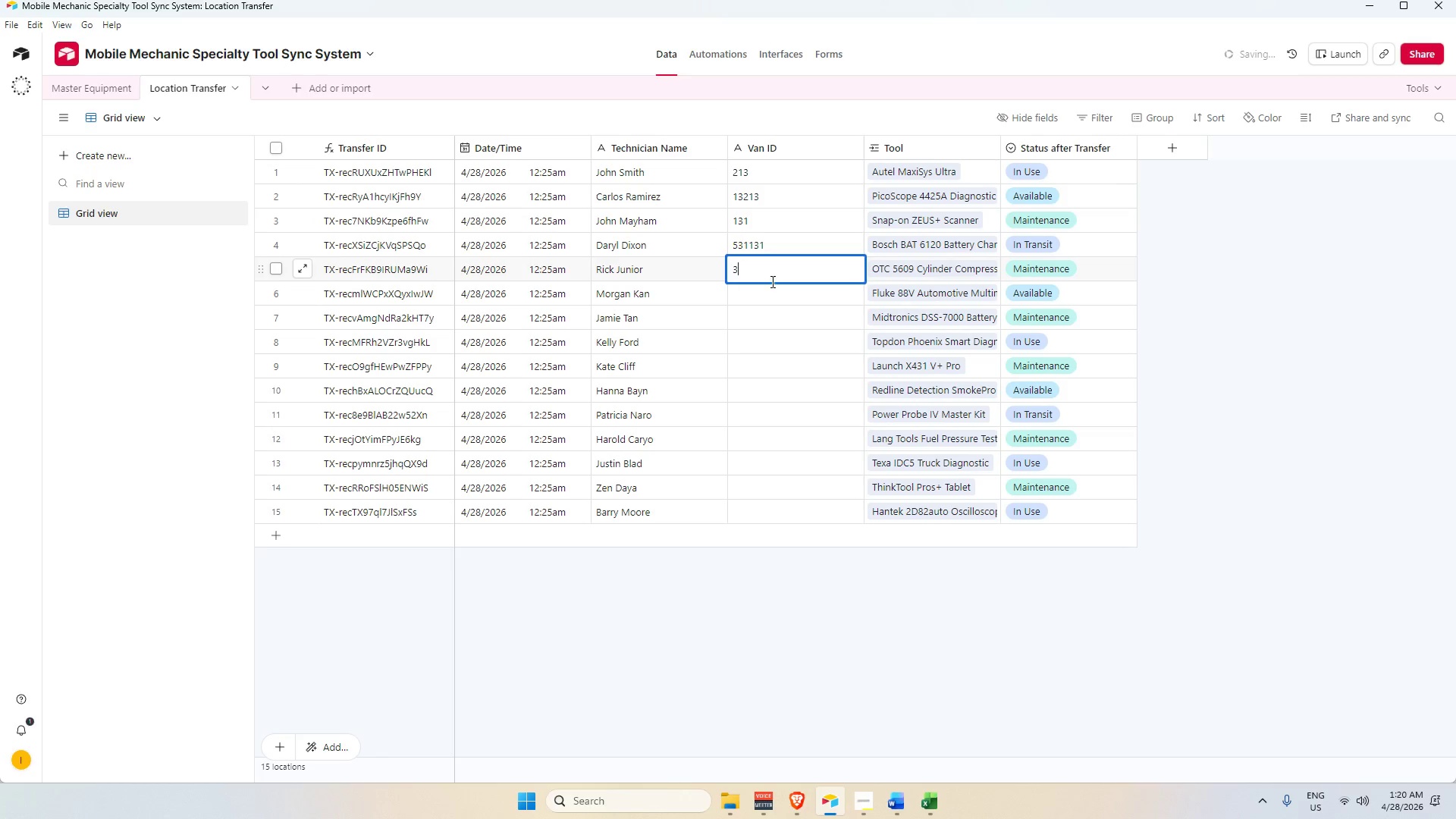 
key(Numpad1)
 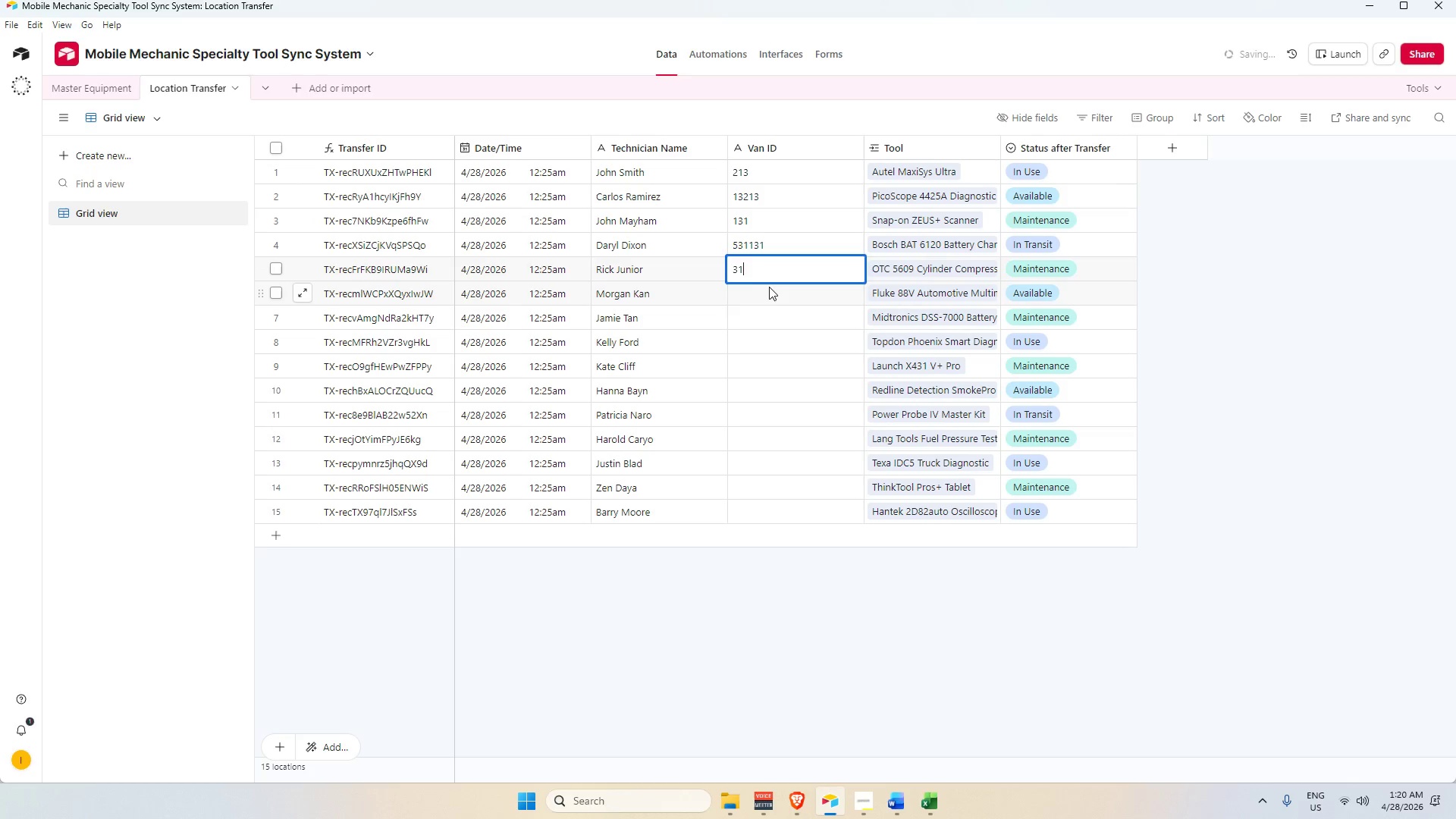 
key(Numpad3)
 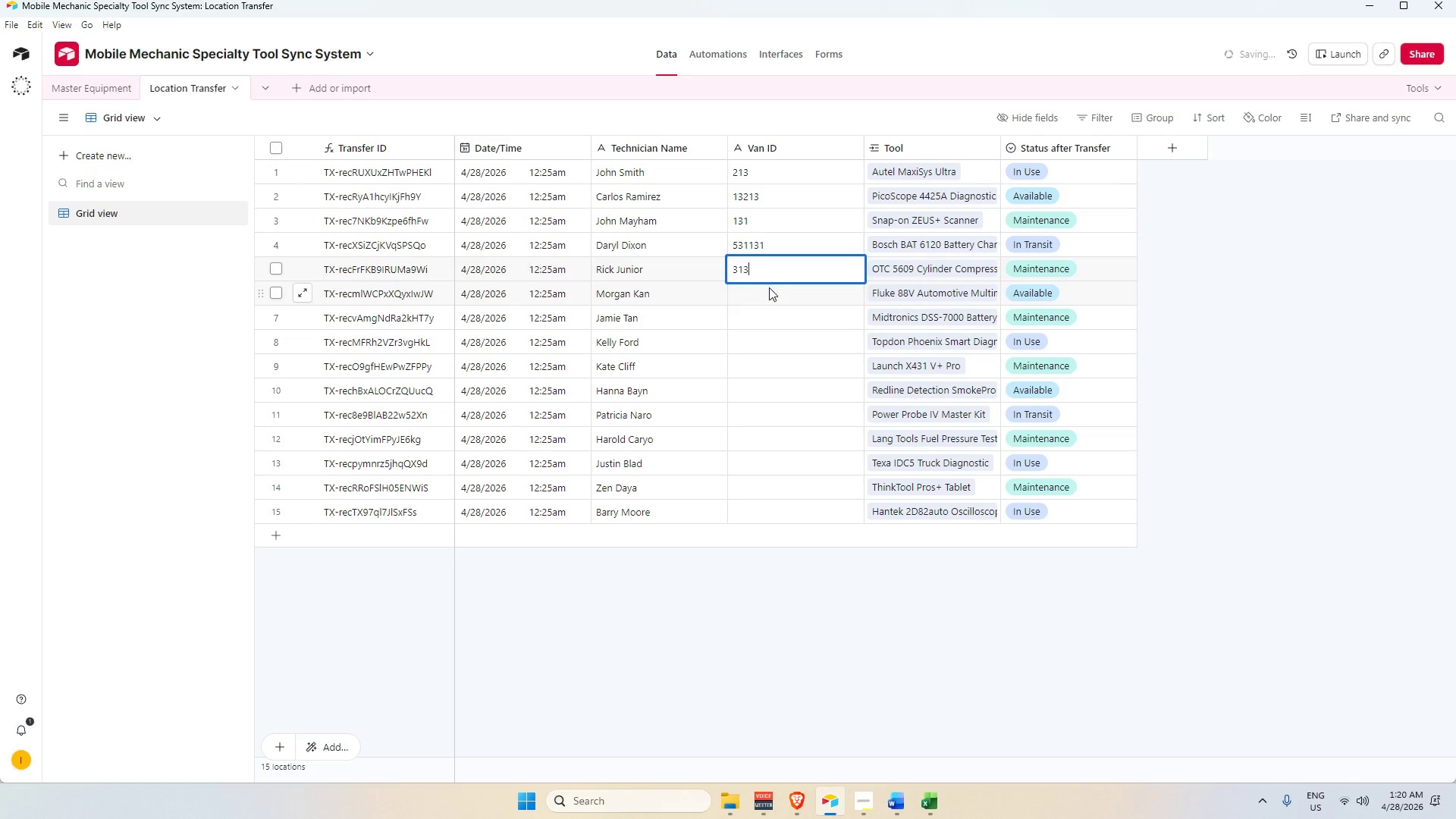 
left_click_drag(start_coordinate=[769, 287], to_coordinate=[769, 292])
 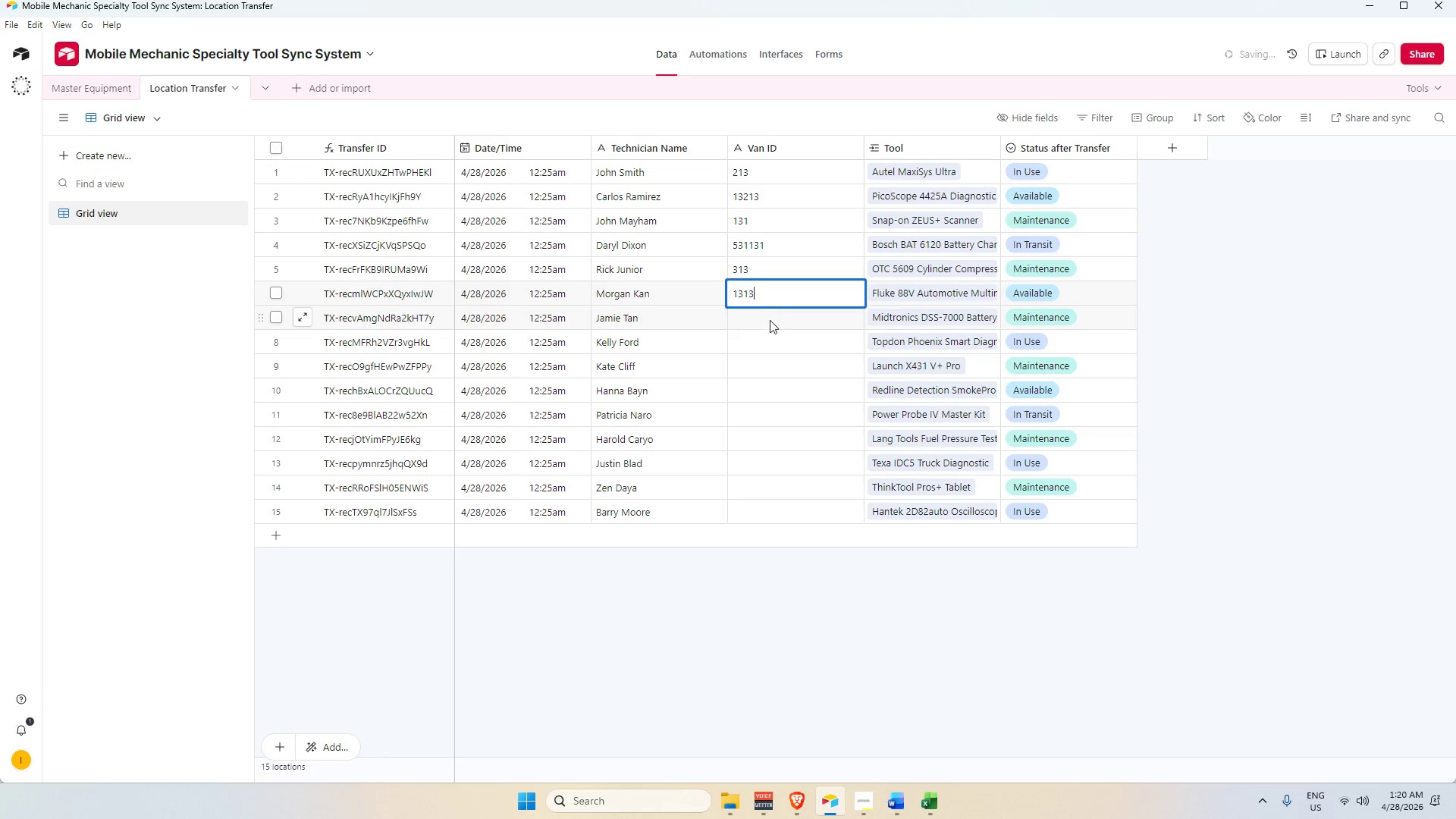 
key(Numpad1)
 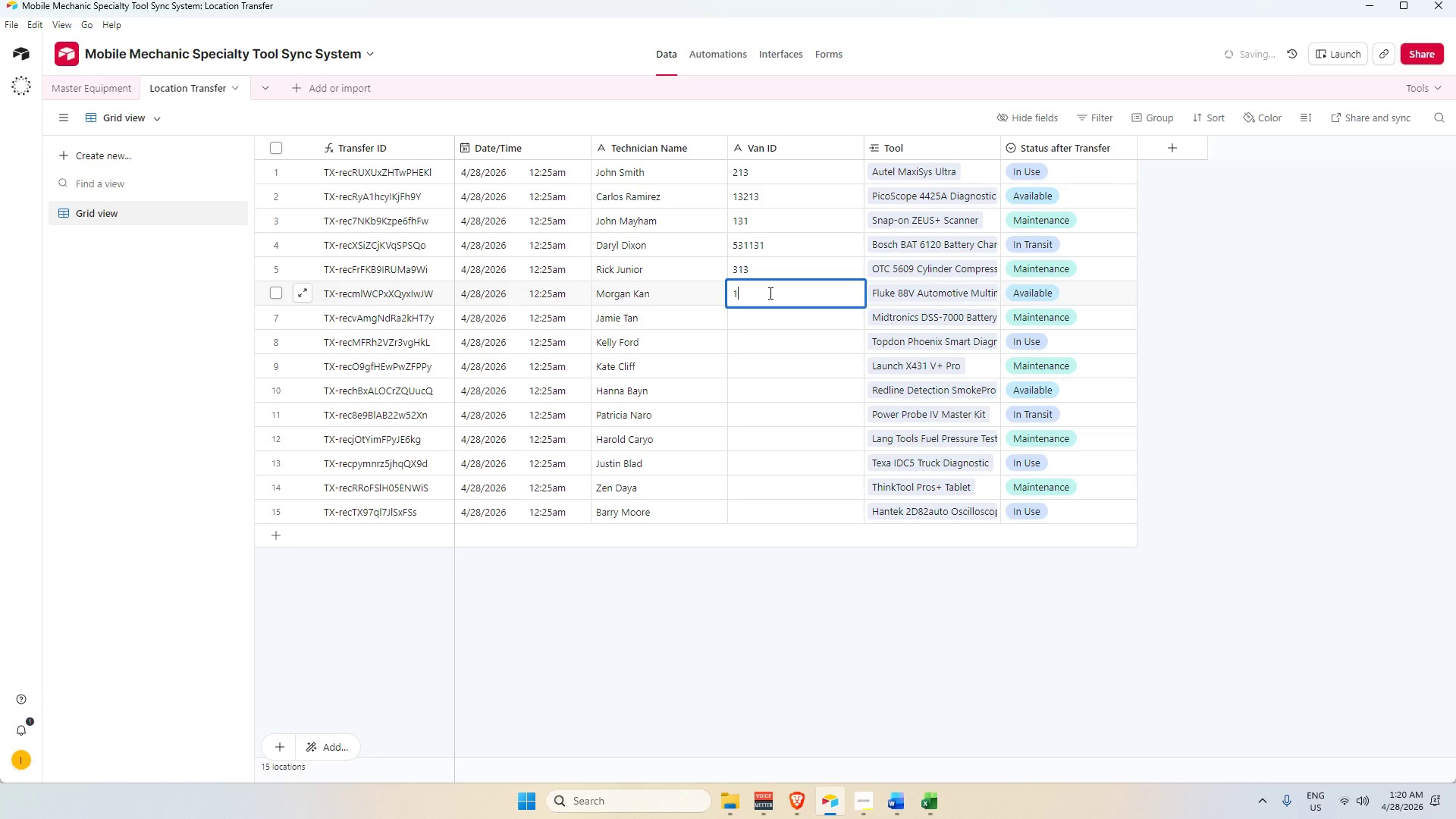 
key(Numpad3)
 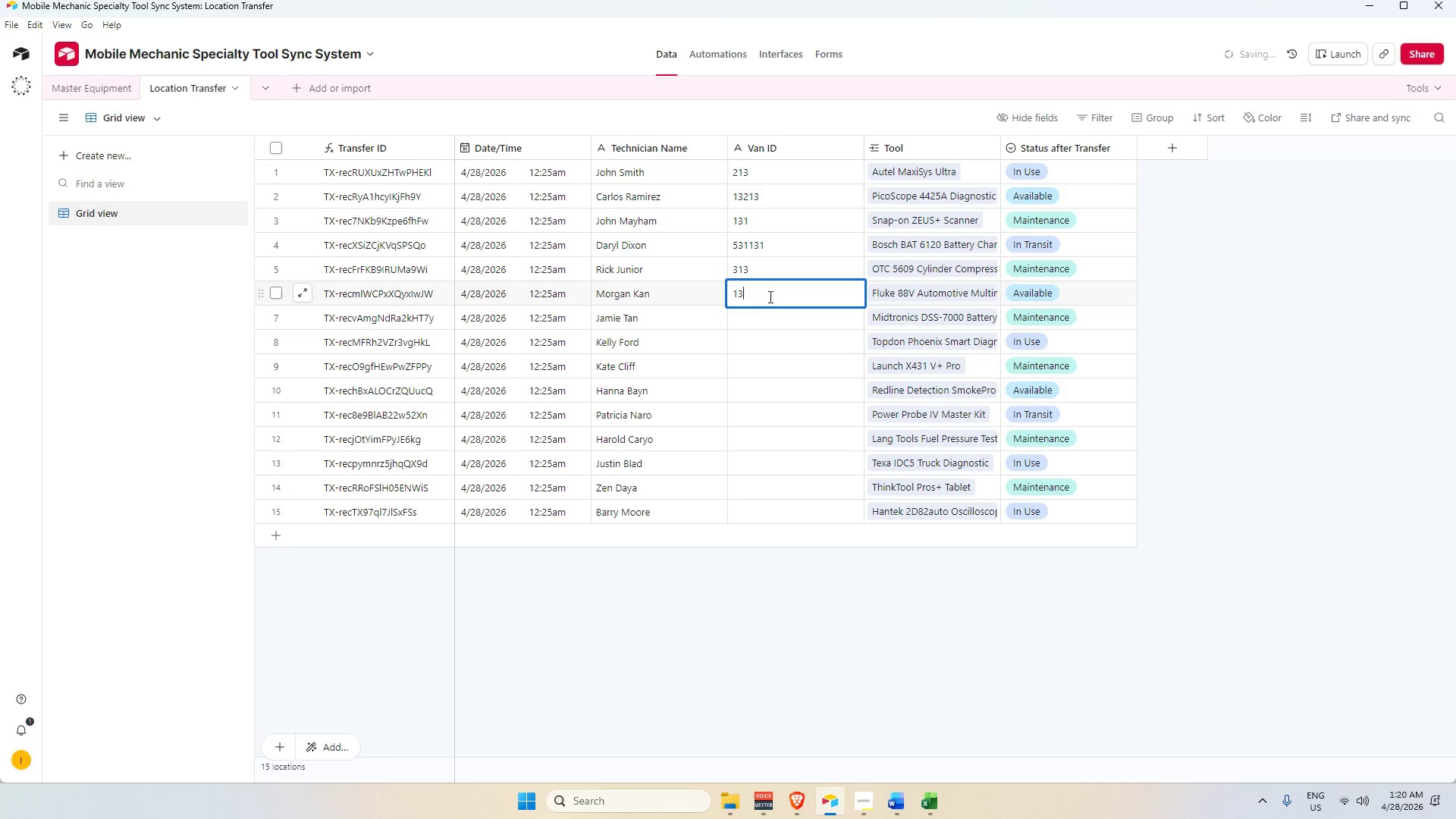 
key(Numpad1)
 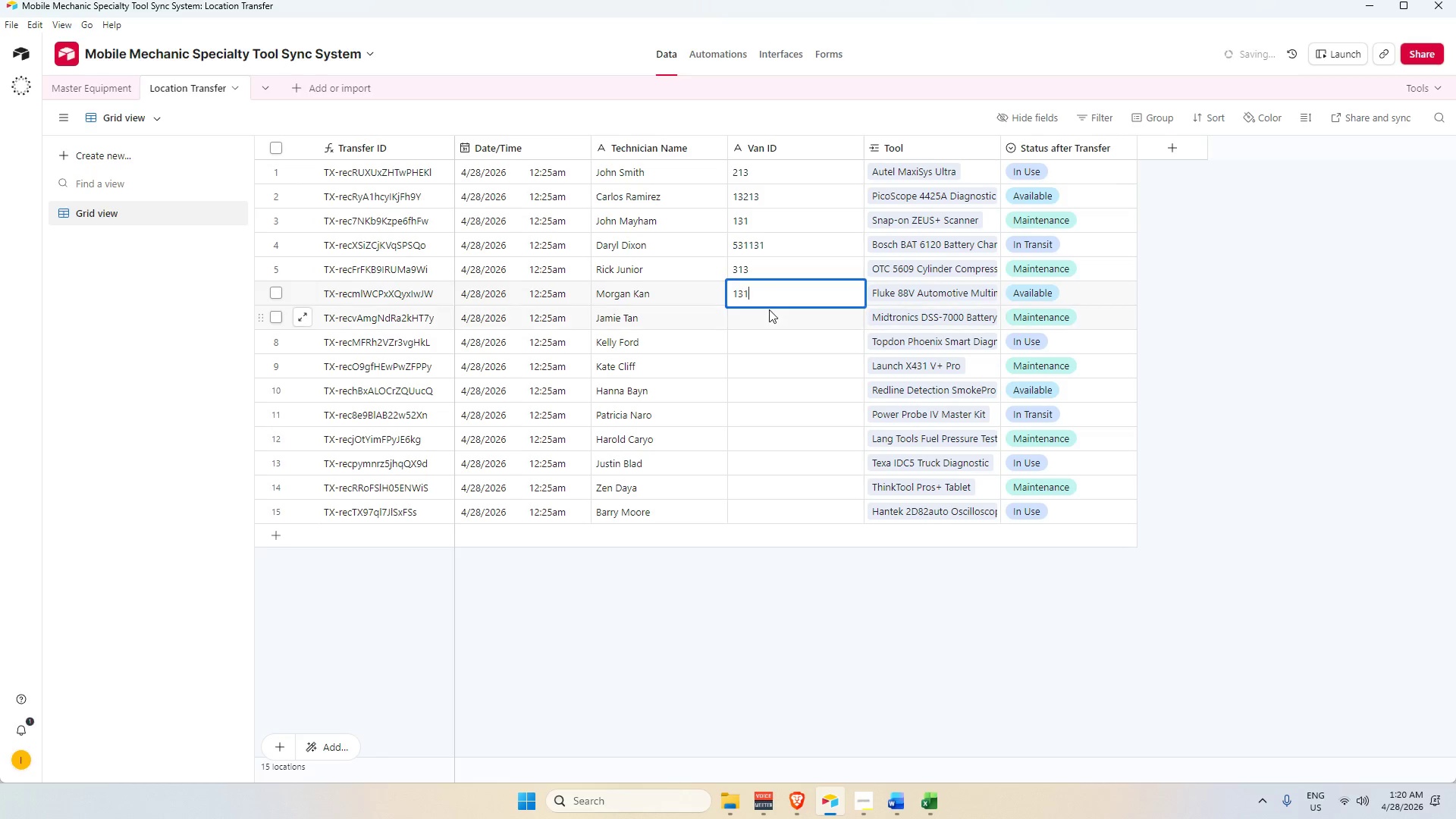 
key(Numpad3)
 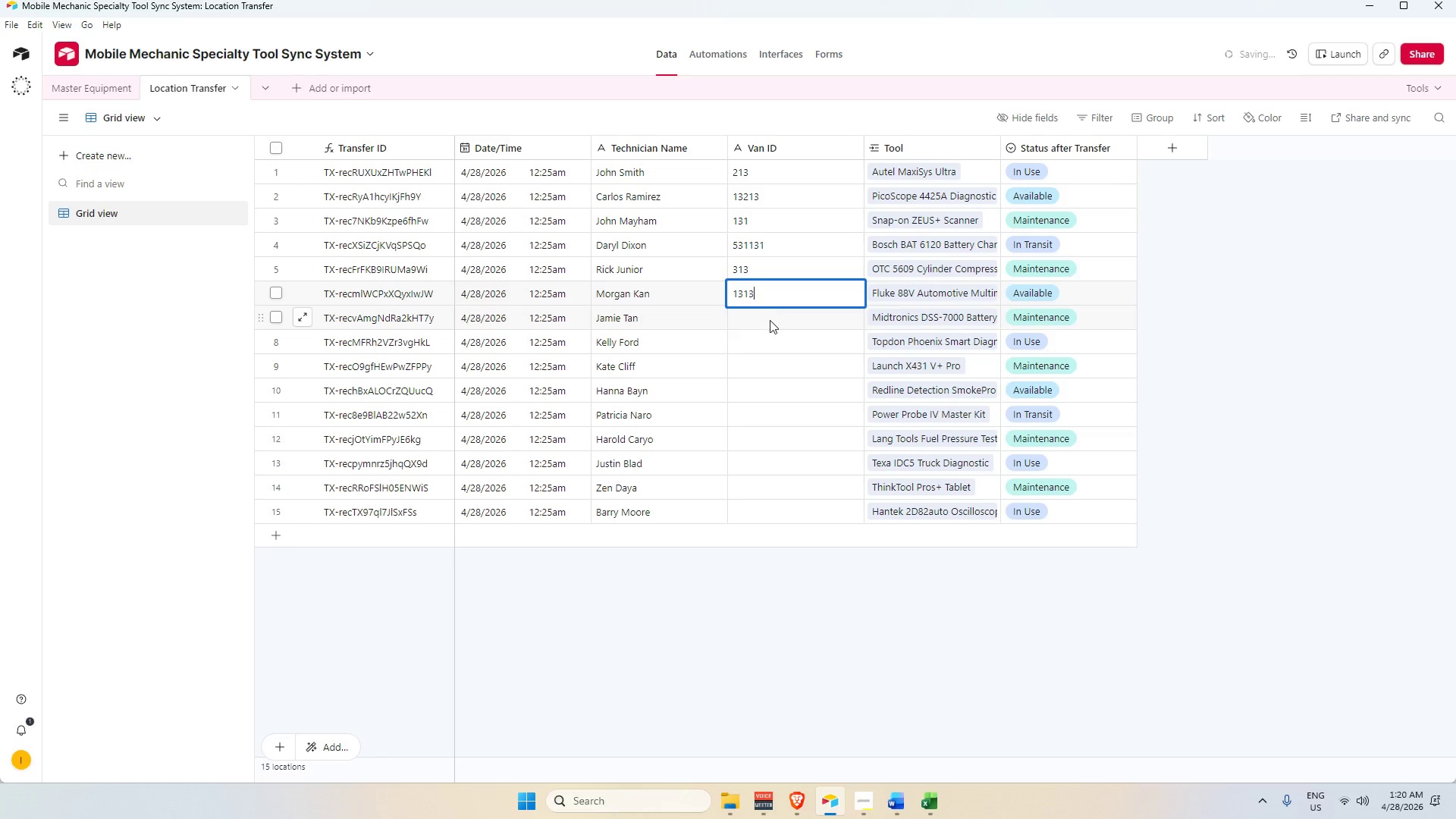 
key(Numpad1)
 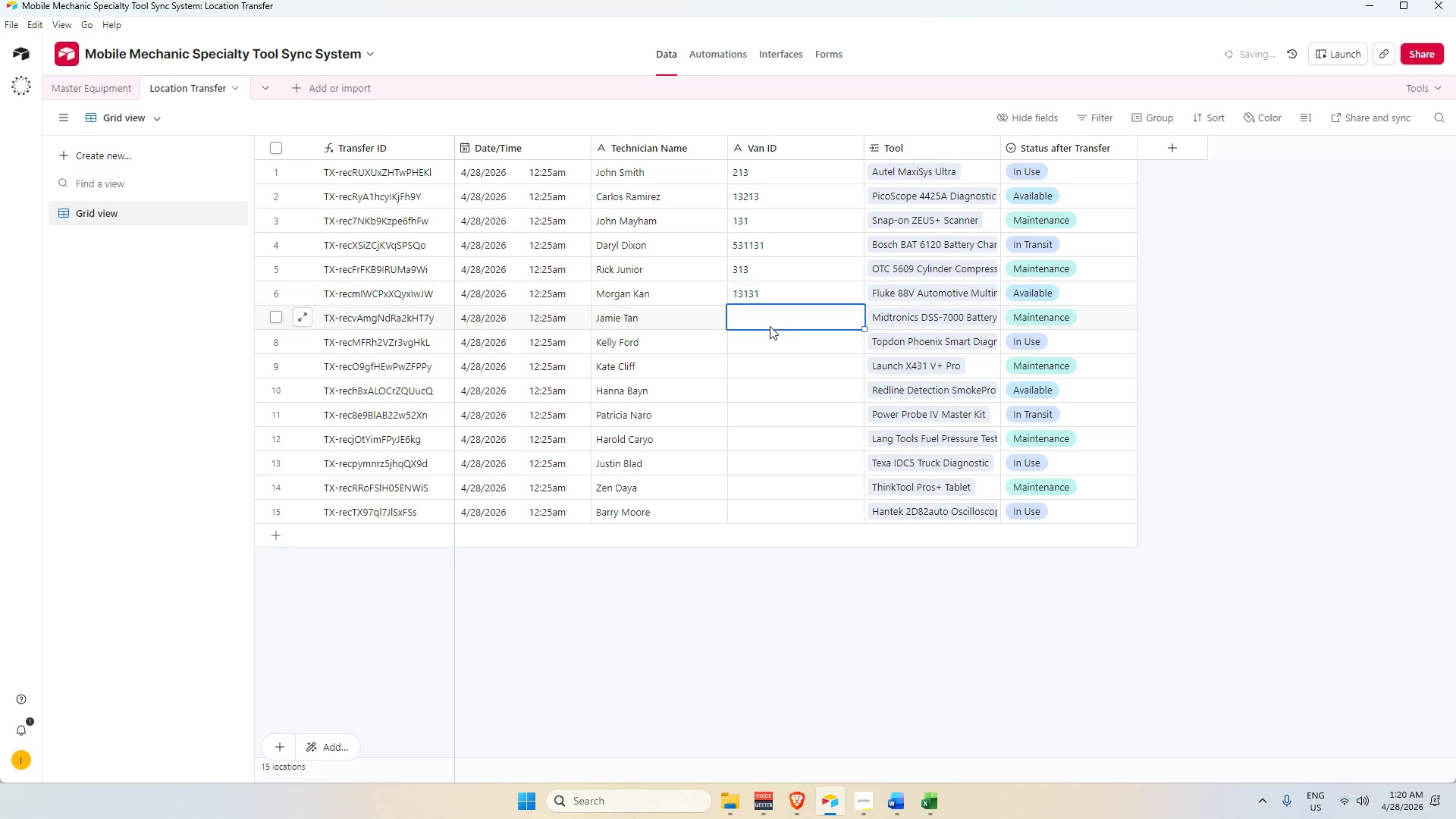 
key(Numpad3)
 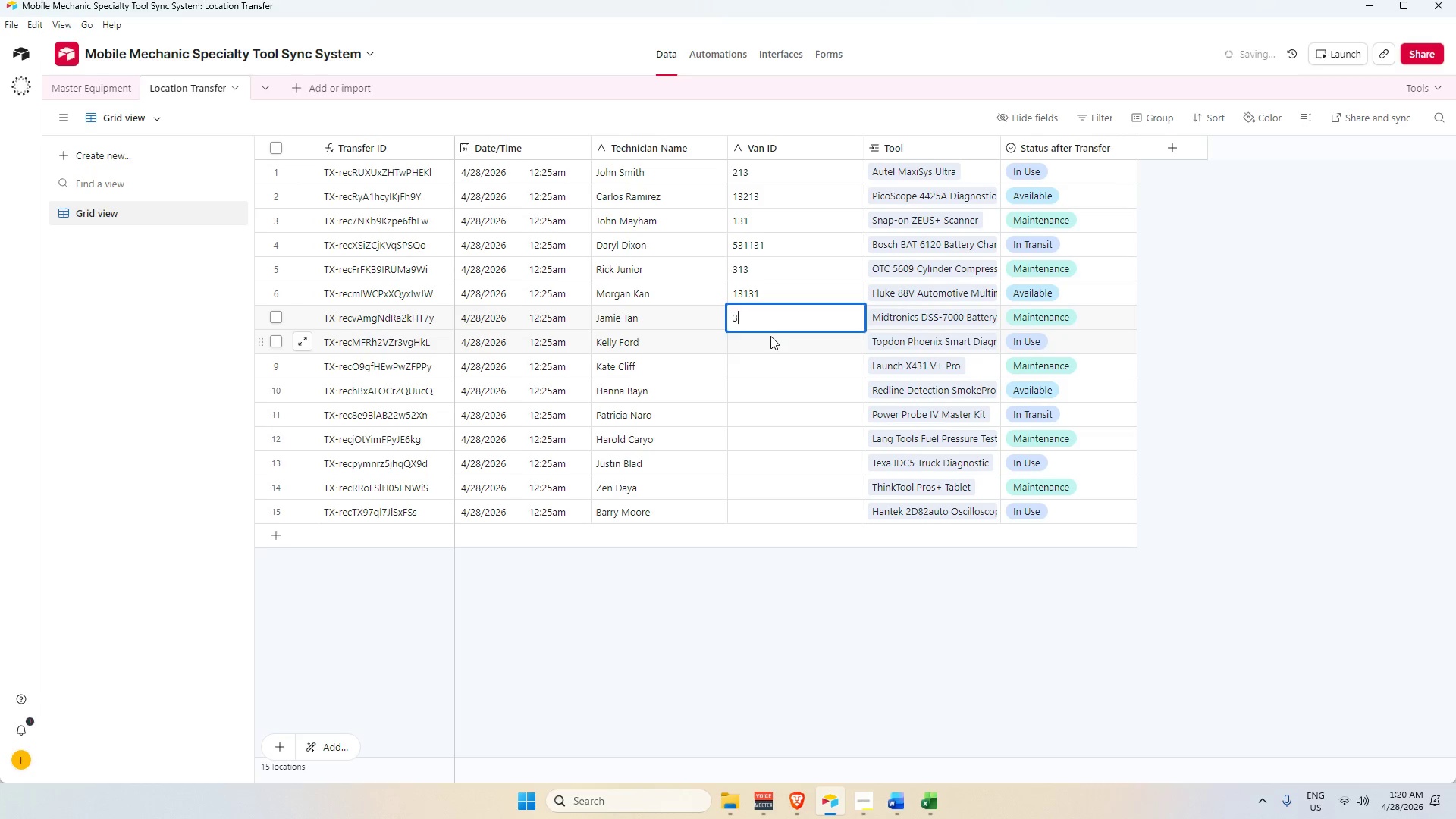 
key(Numpad1)
 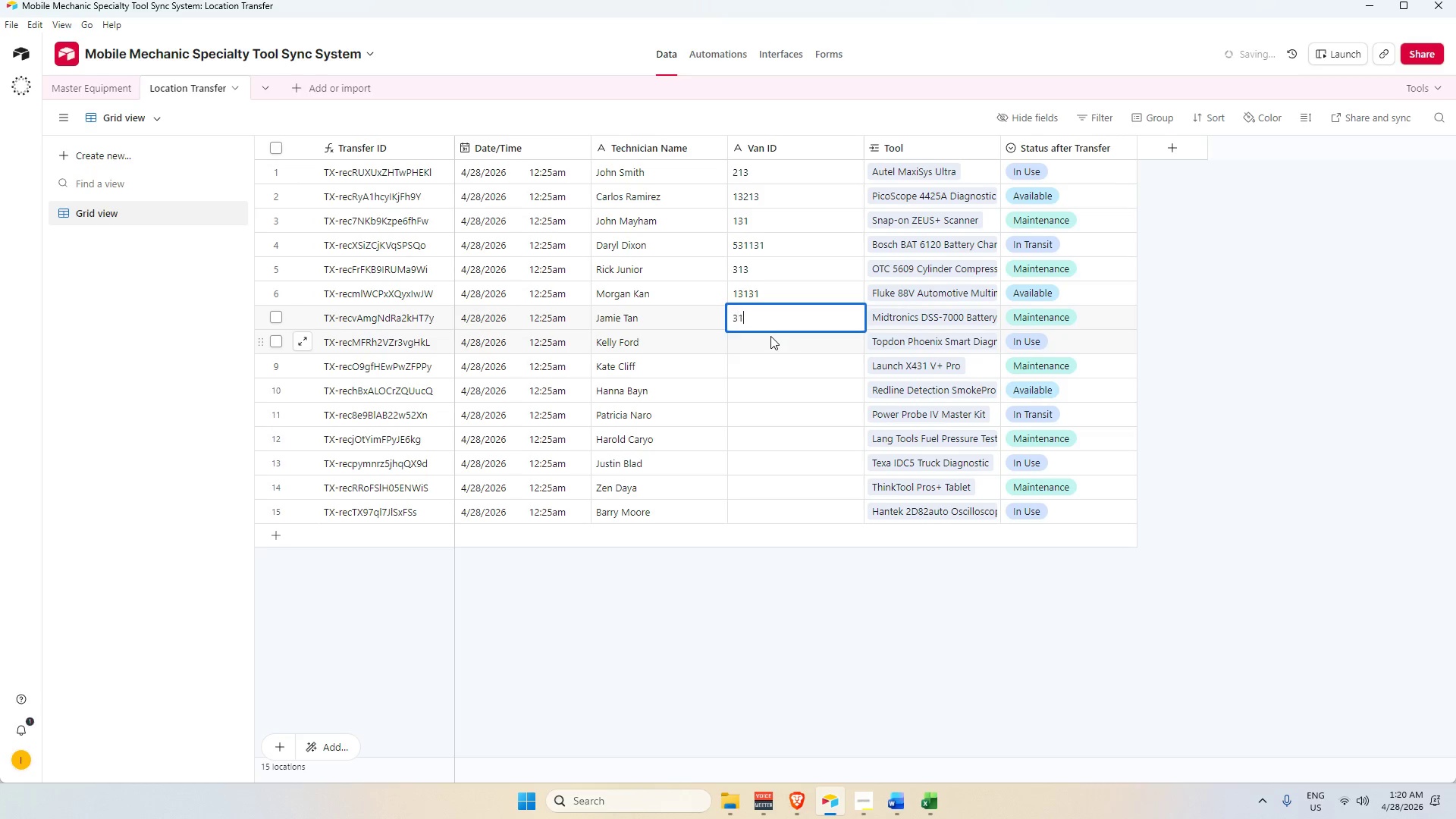 
left_click_drag(start_coordinate=[770, 336], to_coordinate=[770, 347])
 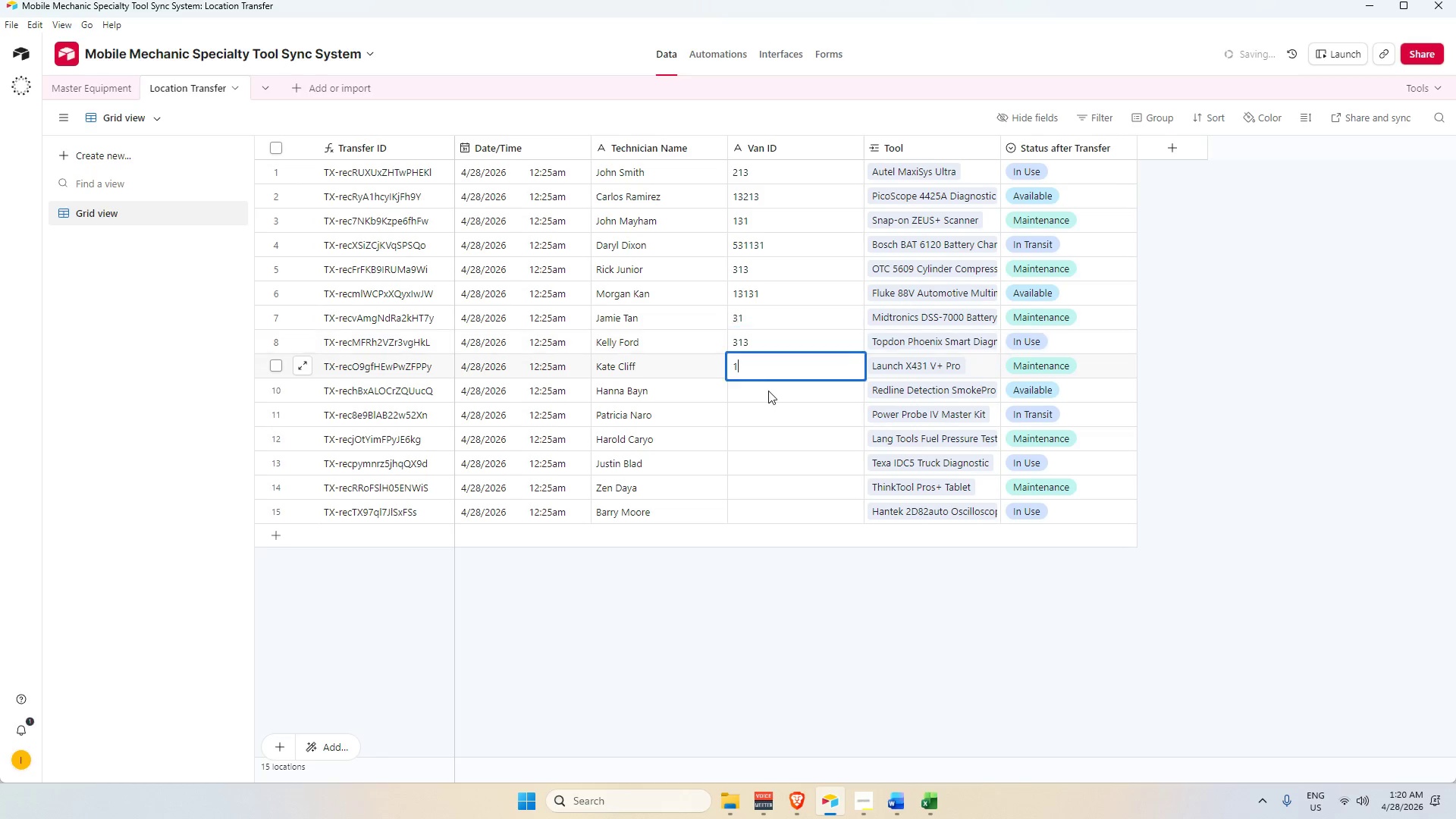 
key(Numpad3)
 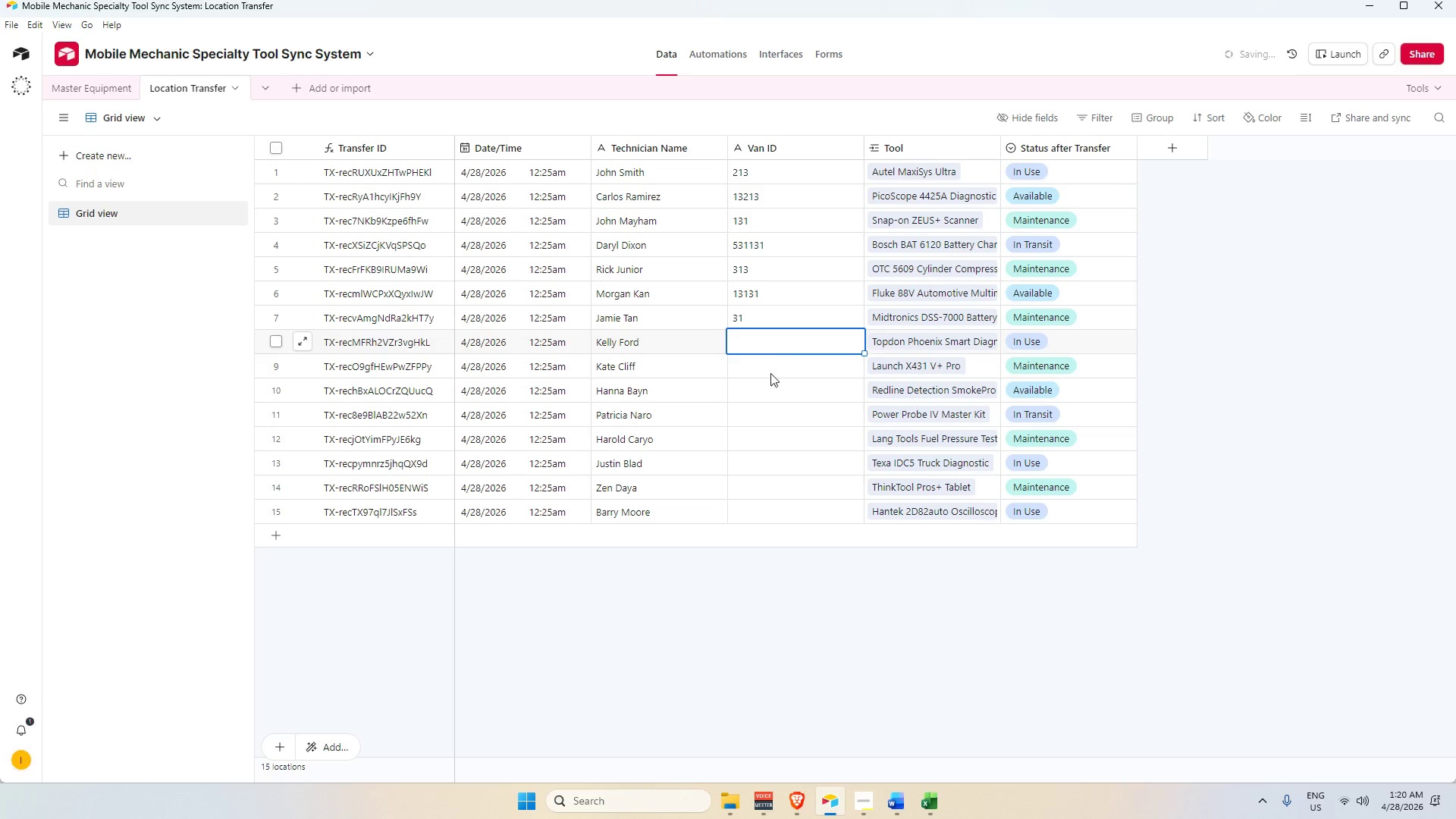 
key(Numpad1)
 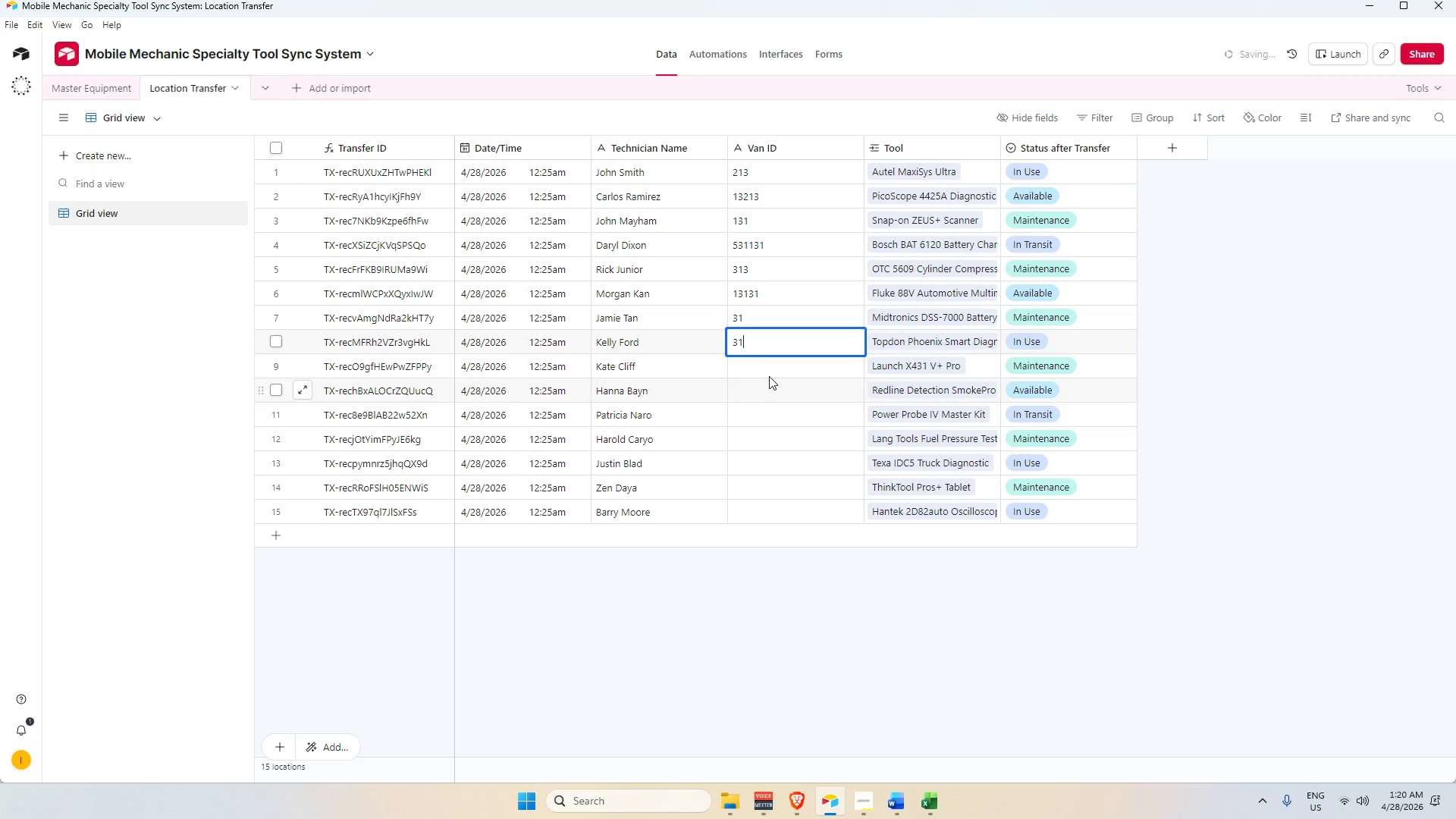 
key(Numpad3)
 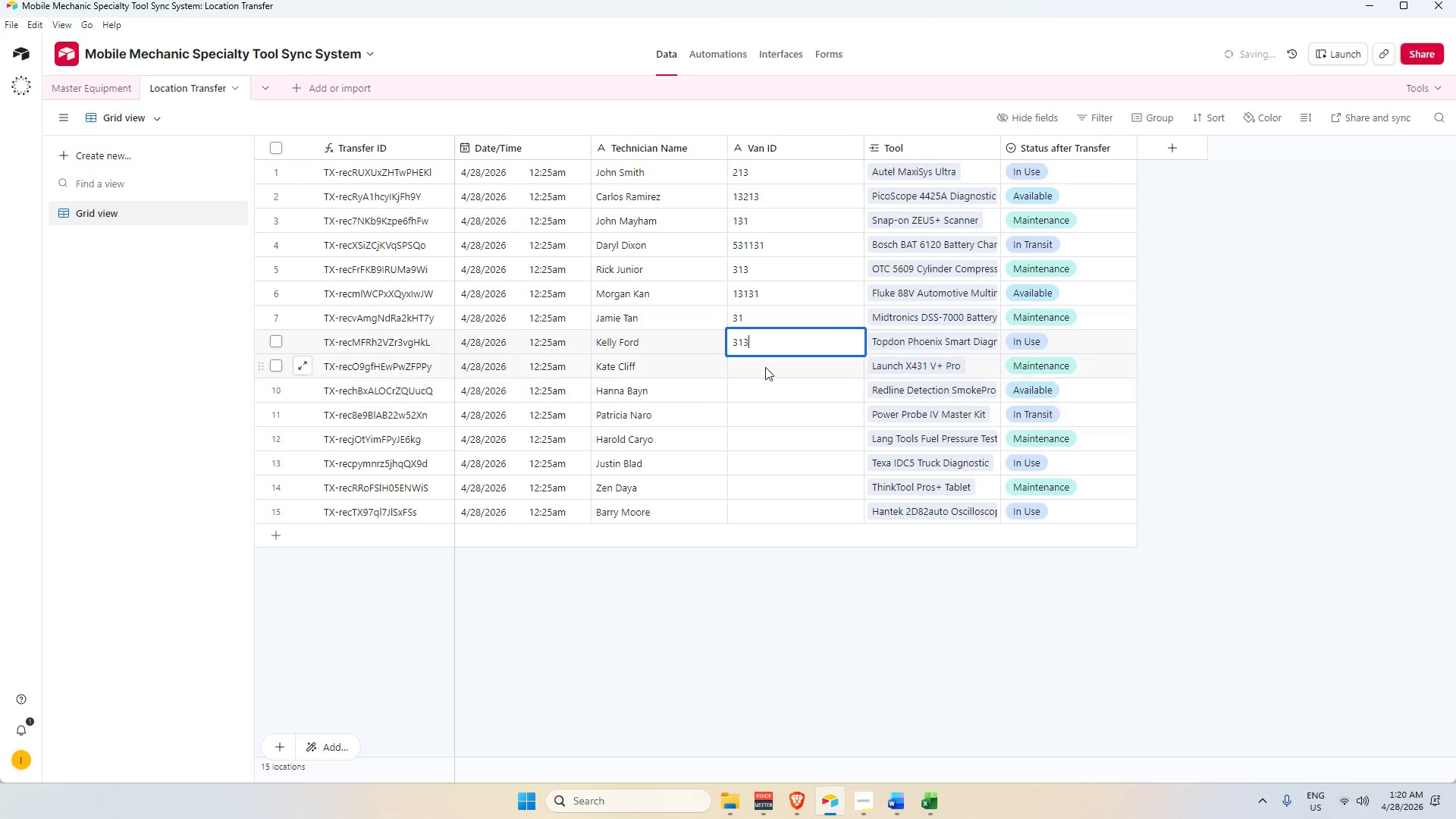 
left_click_drag(start_coordinate=[765, 367], to_coordinate=[767, 383])
 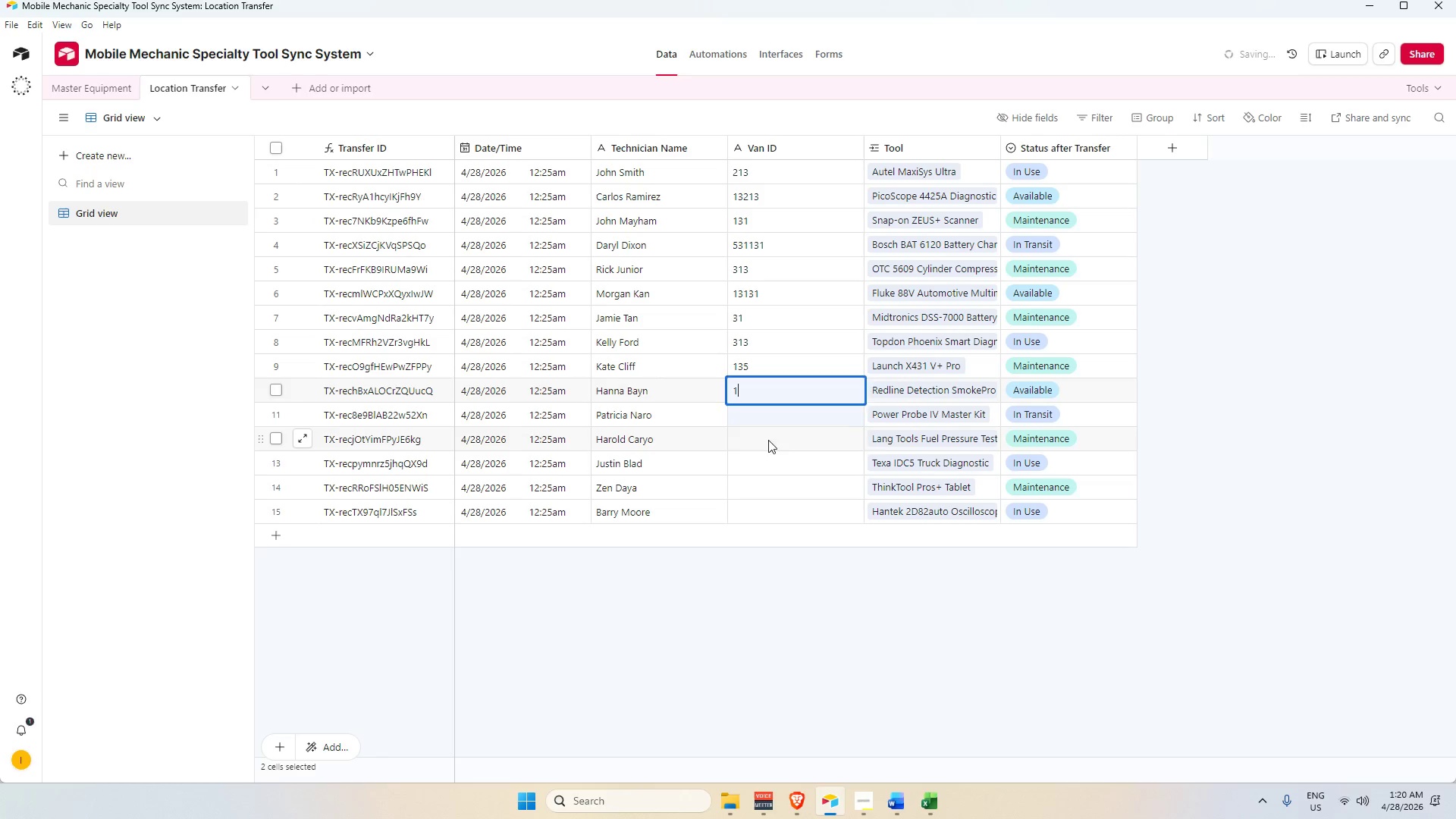 
key(Numpad1)
 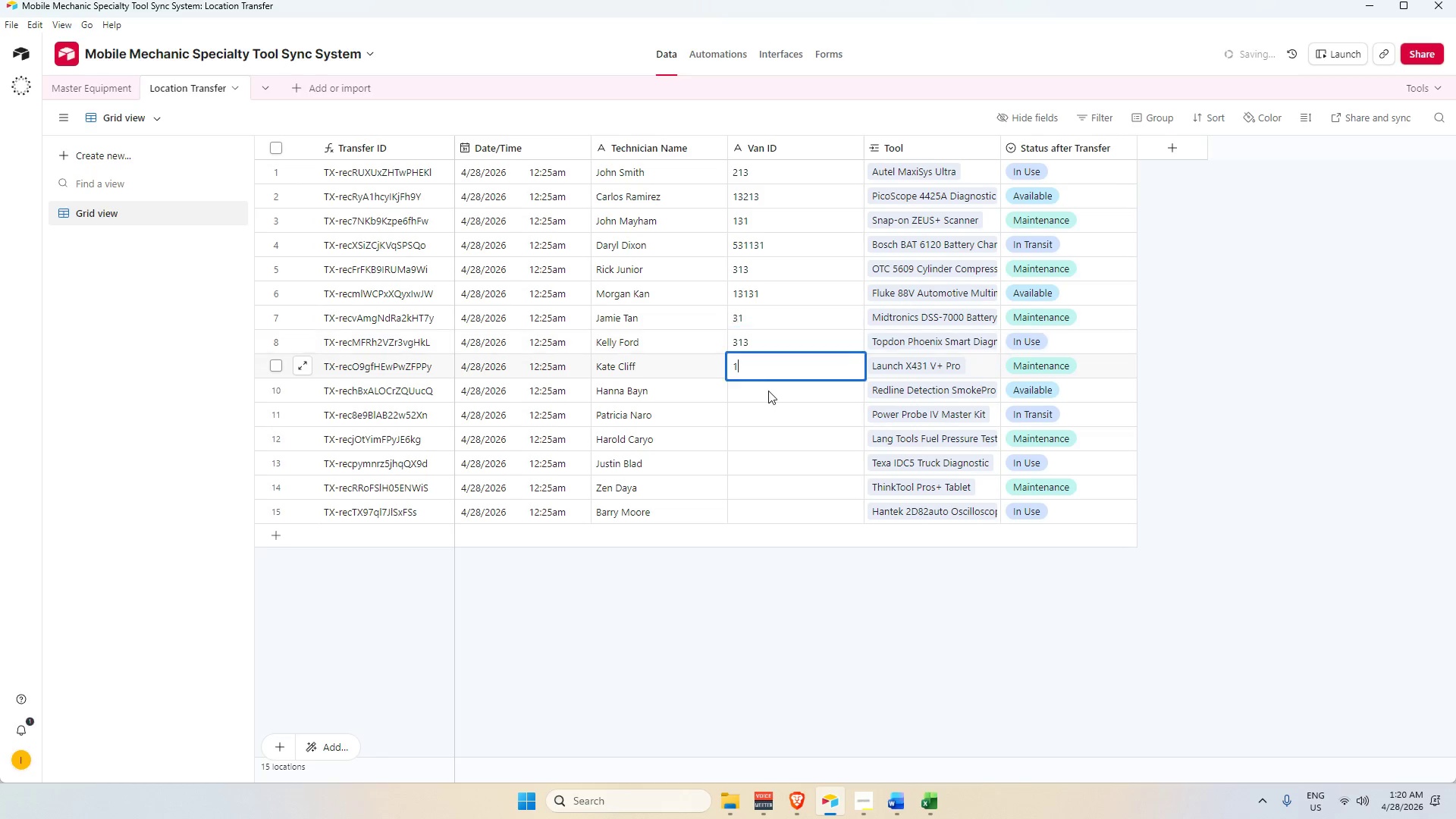 
hold_key(key=Numpad3, duration=0.34)
 